 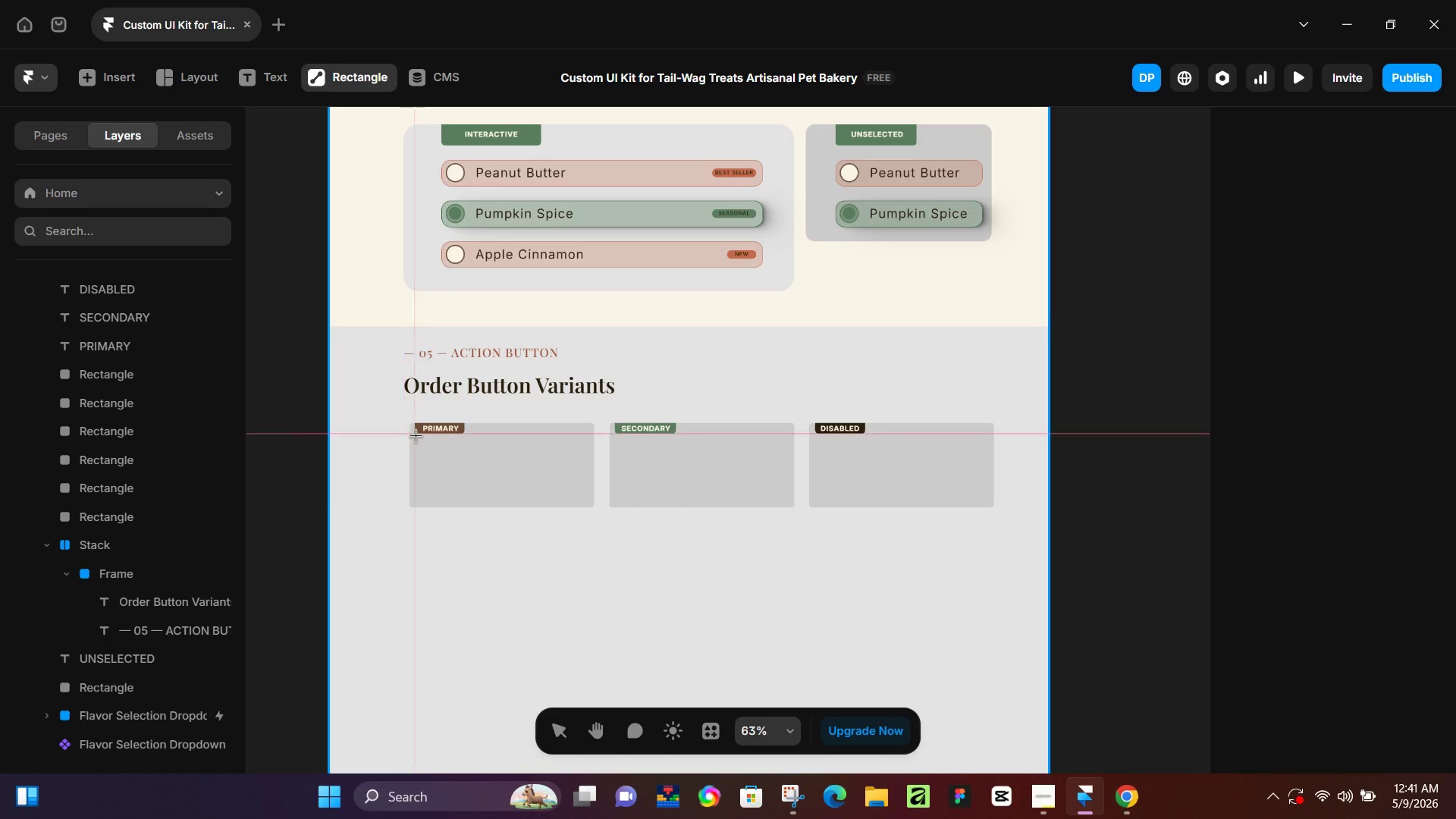 
key(T)
 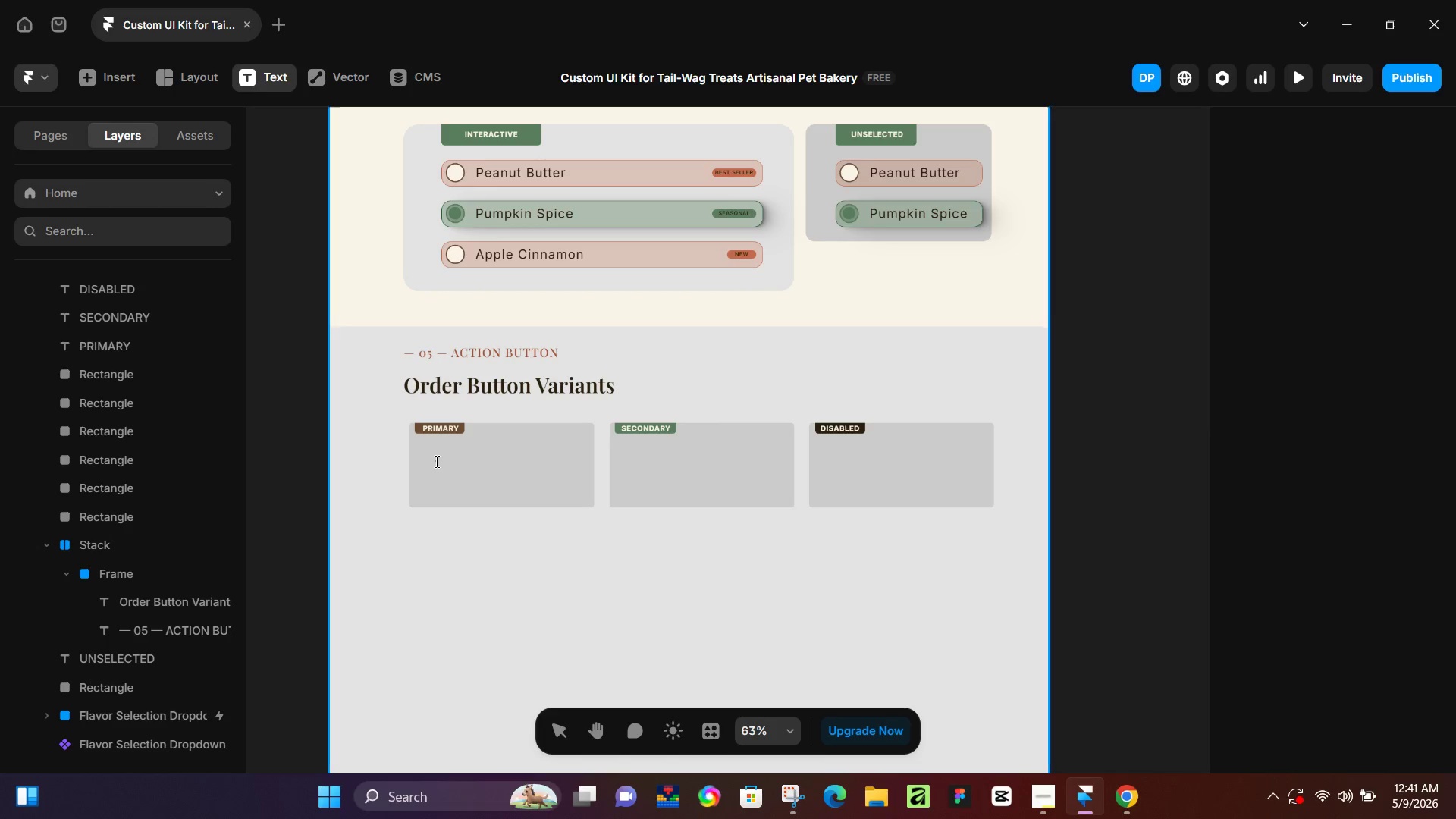 
left_click([435, 461])
 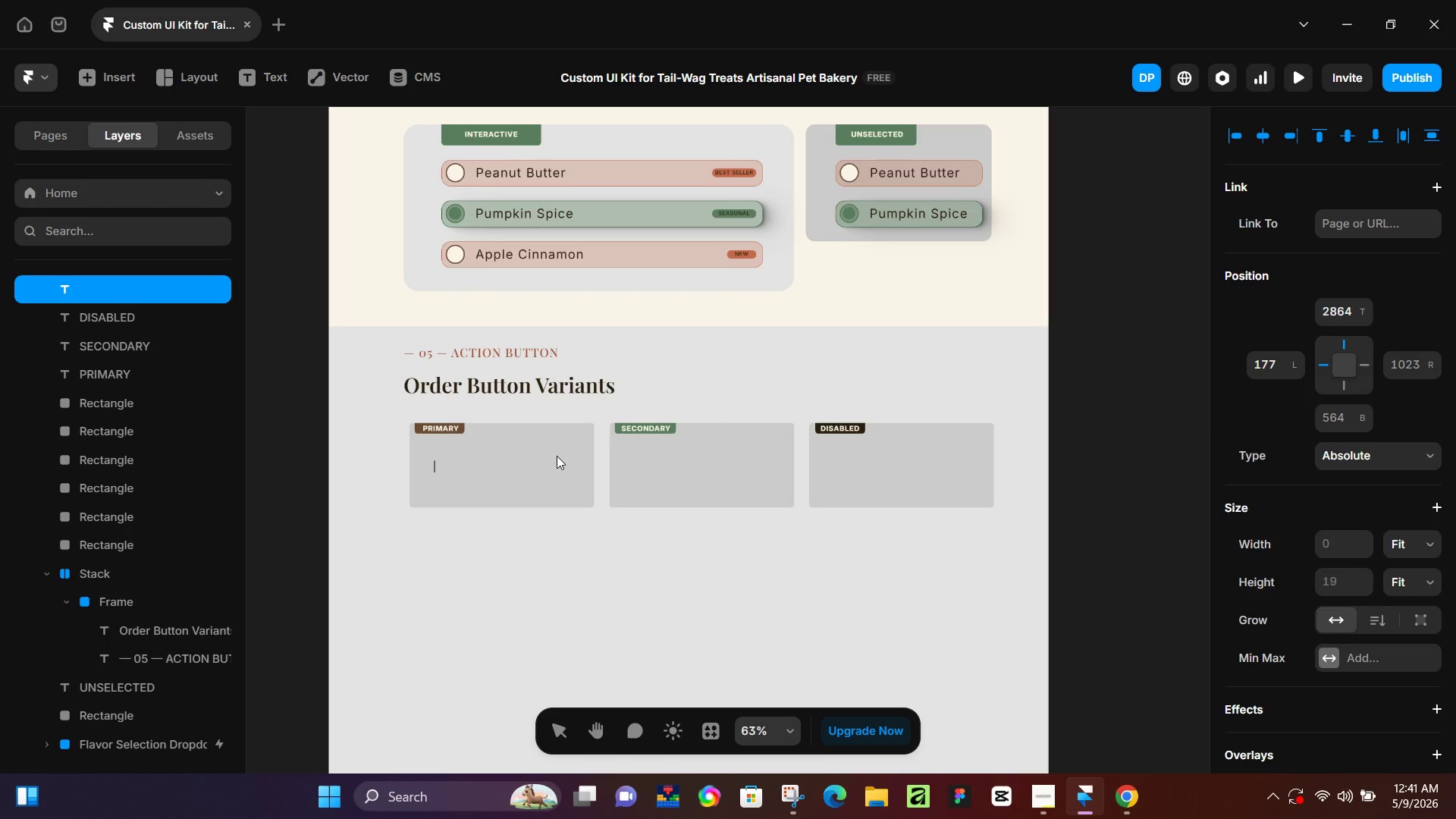 
type(ORDER NOW)
 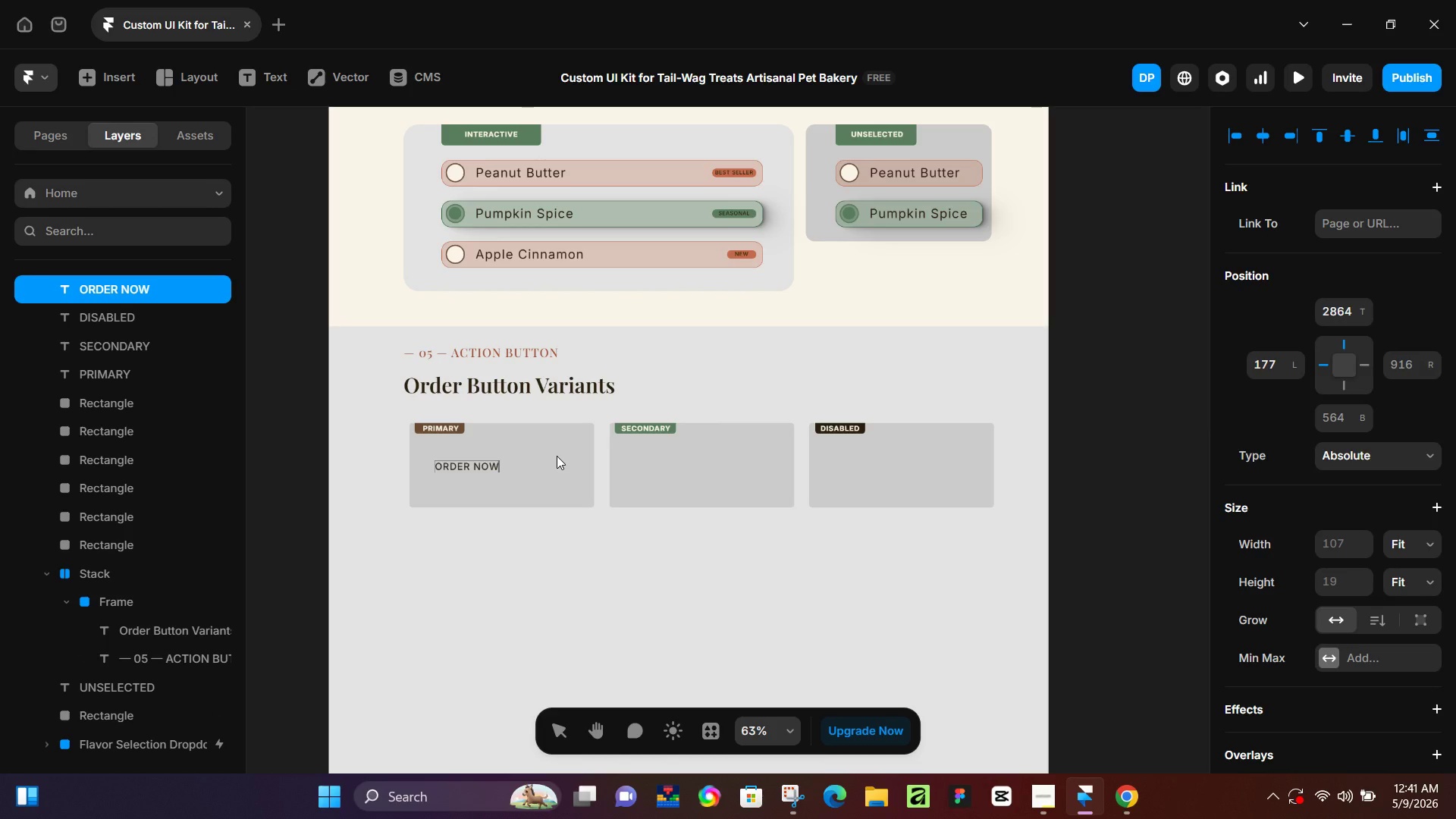 
key(Control+ControlLeft)
 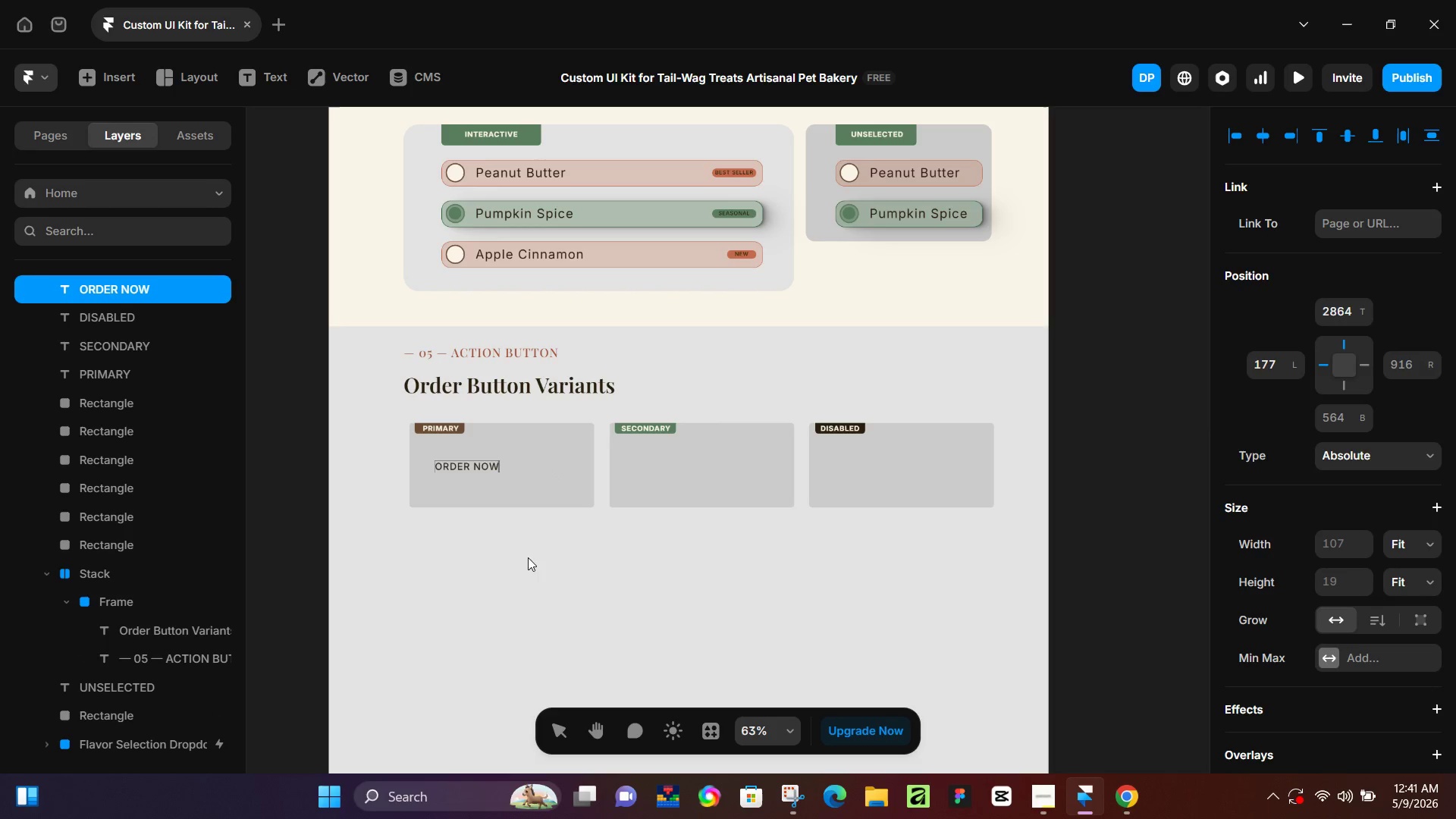 
left_click([525, 567])
 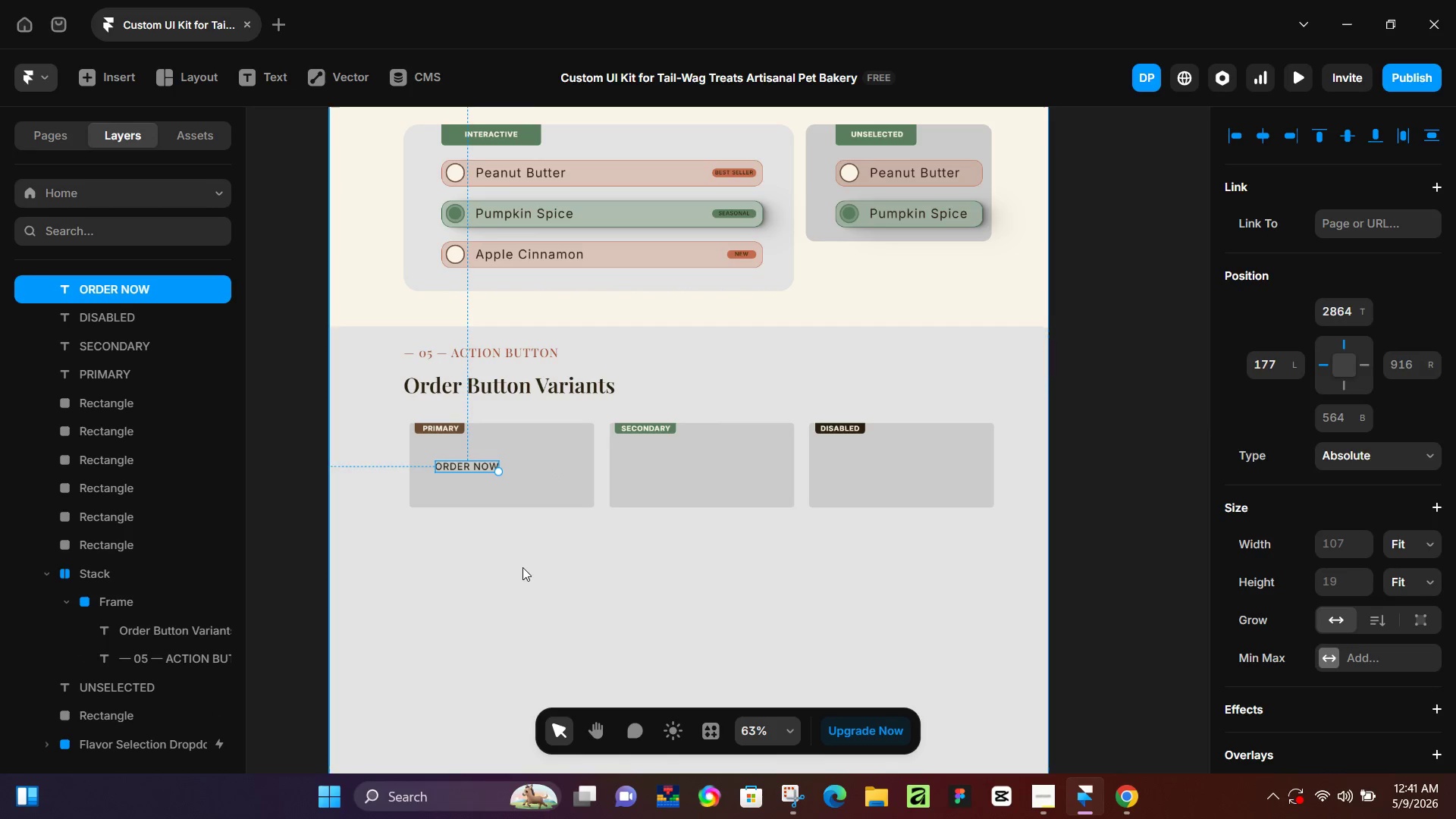 
key(Control+NumpadEnter)
 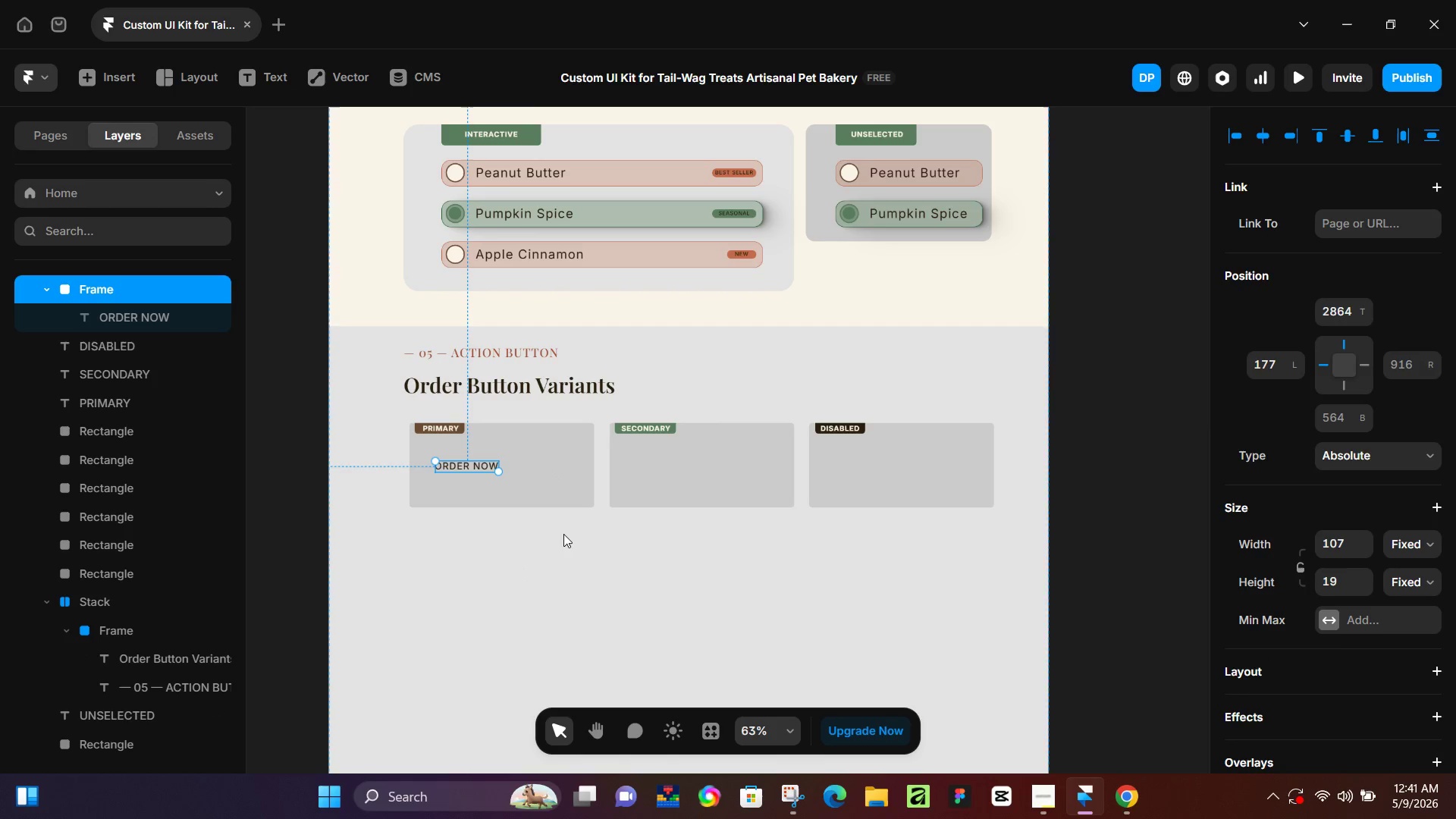 
hold_key(key=ControlLeft, duration=0.47)
scroll: coordinate [513, 485], scroll_direction: up, amount: 6.0
 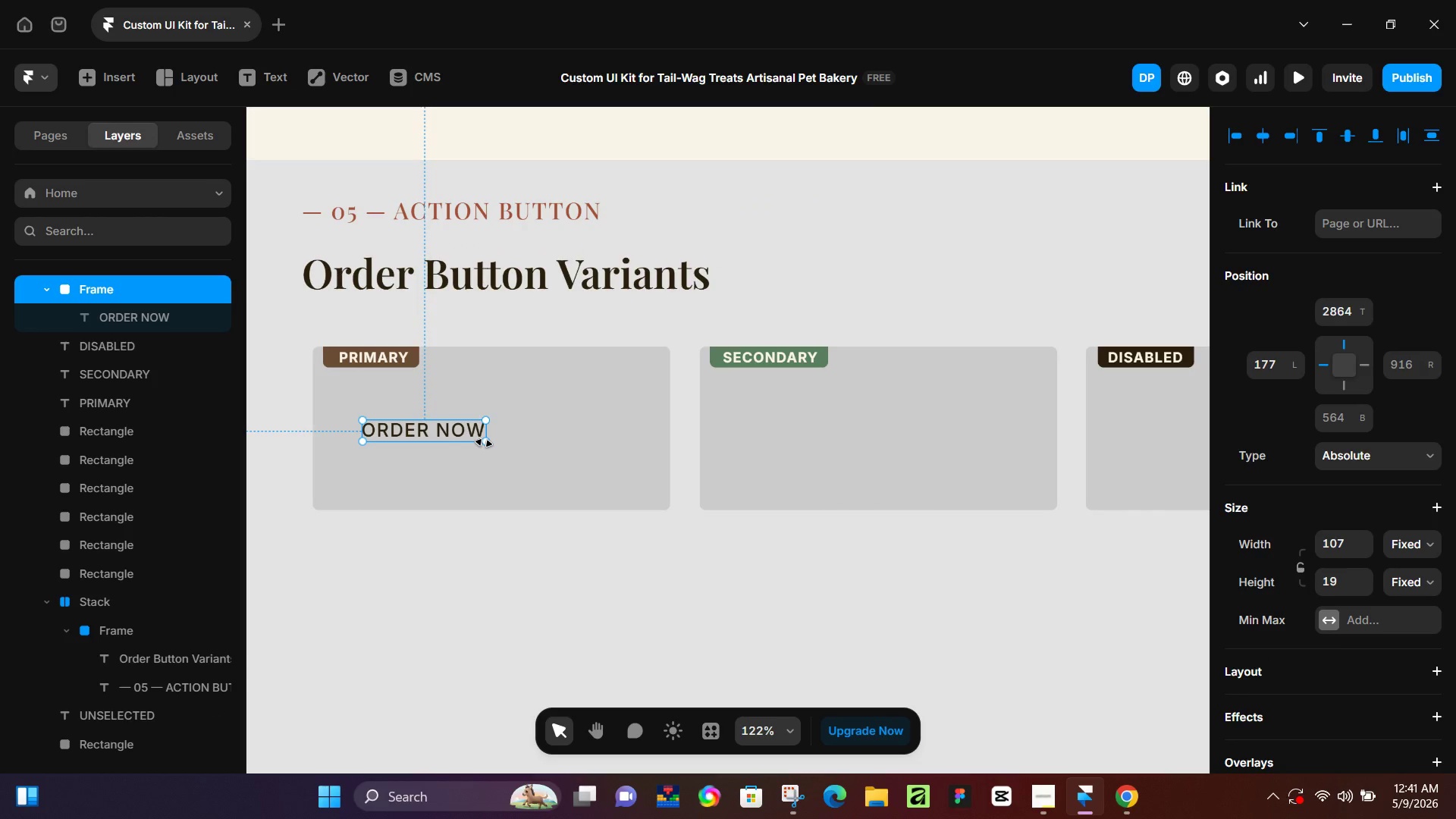 
left_click_drag(start_coordinate=[484, 443], to_coordinate=[636, 501])
 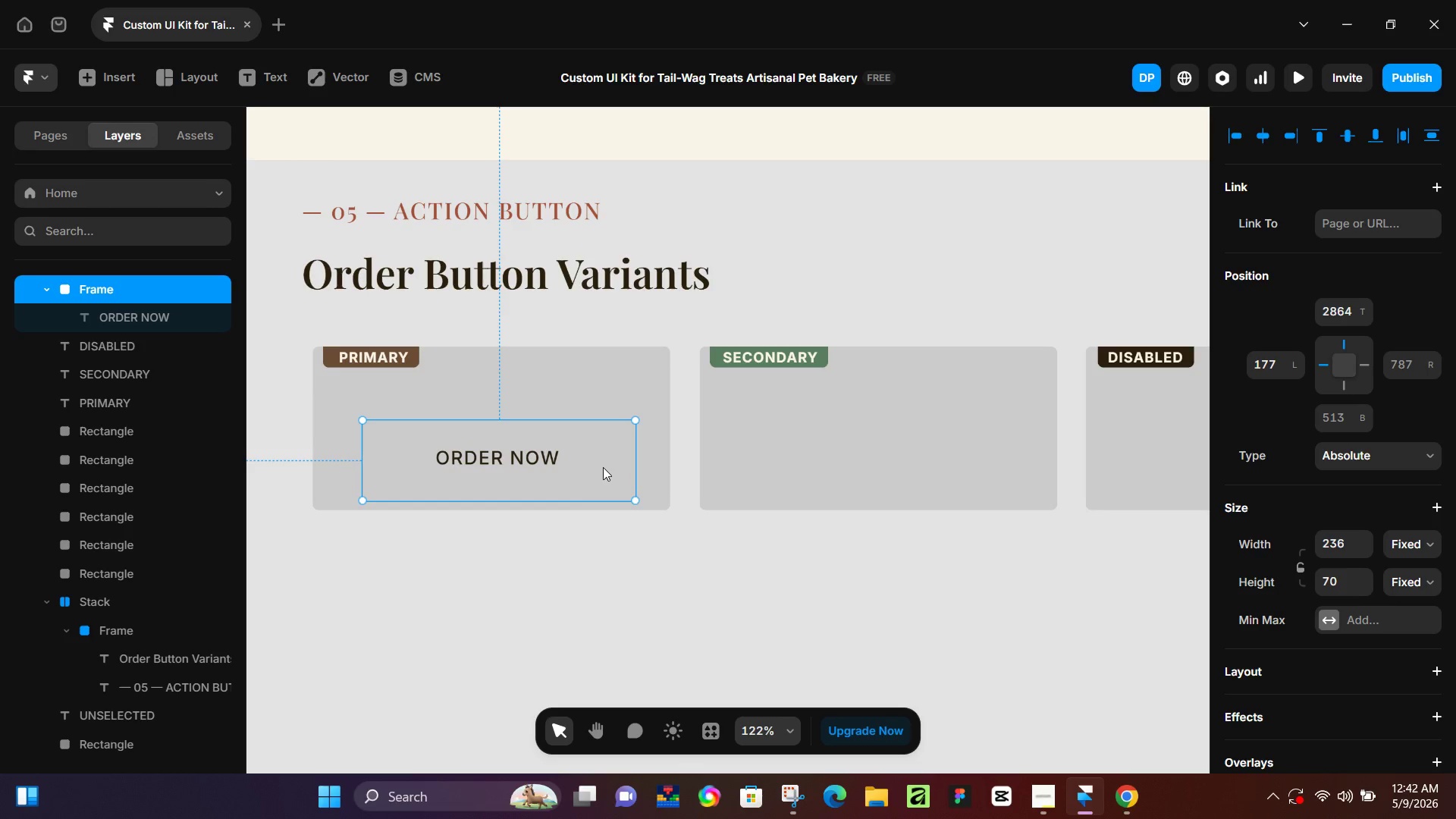 
left_click_drag(start_coordinate=[603, 467], to_coordinate=[594, 443])
 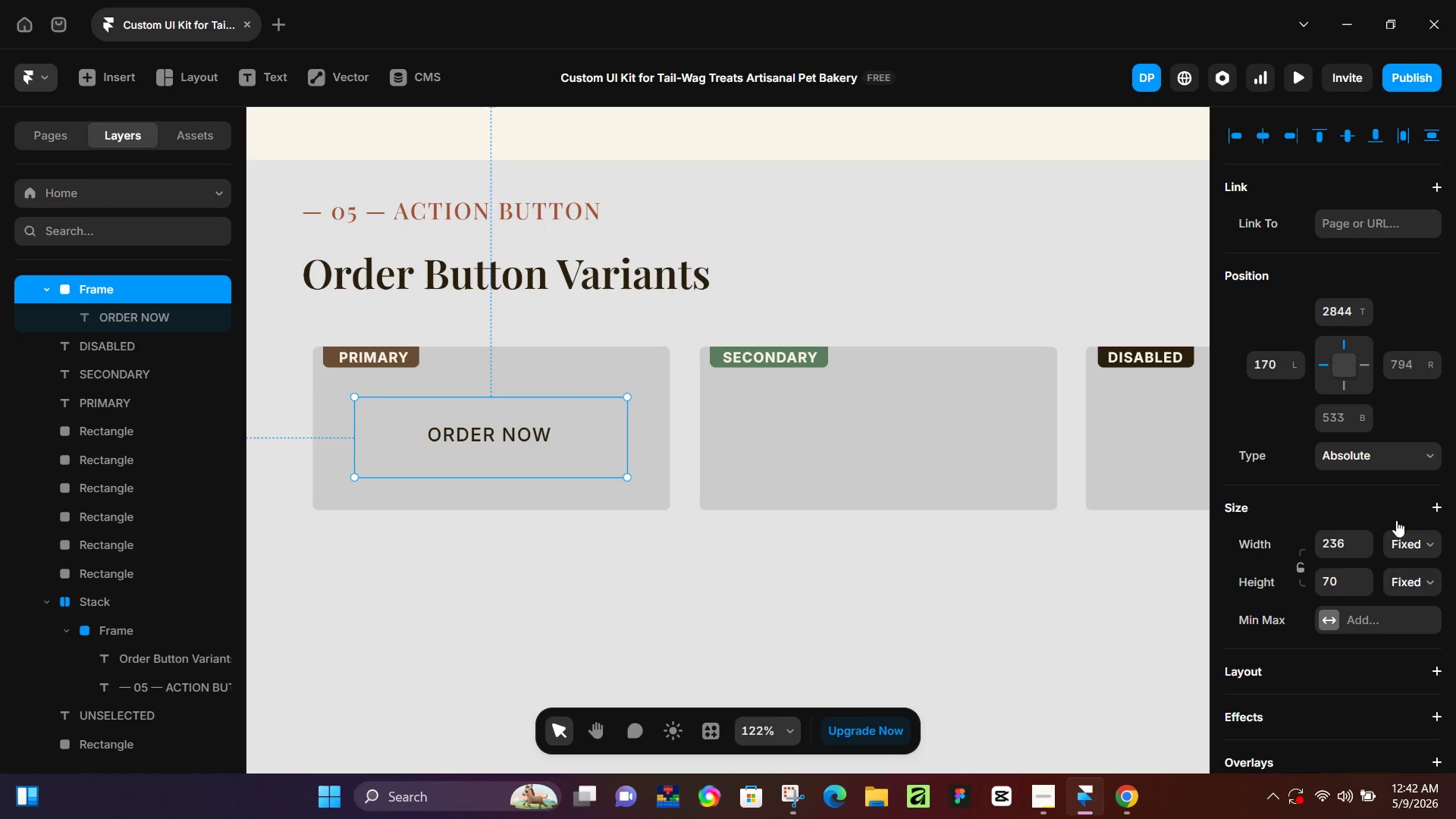 
scroll: coordinate [1388, 493], scroll_direction: down, amount: 4.0
 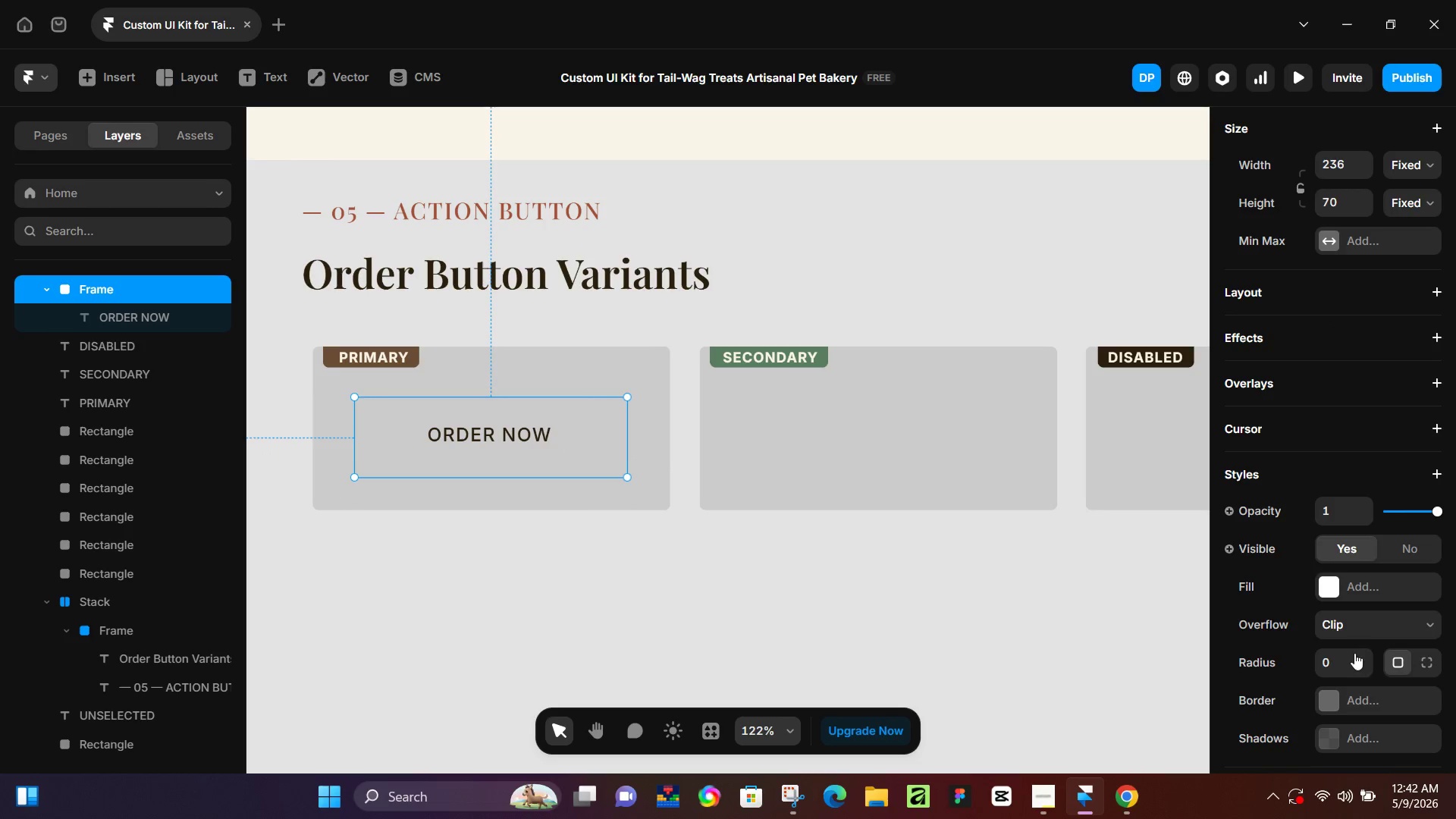 
left_click([1354, 654])
 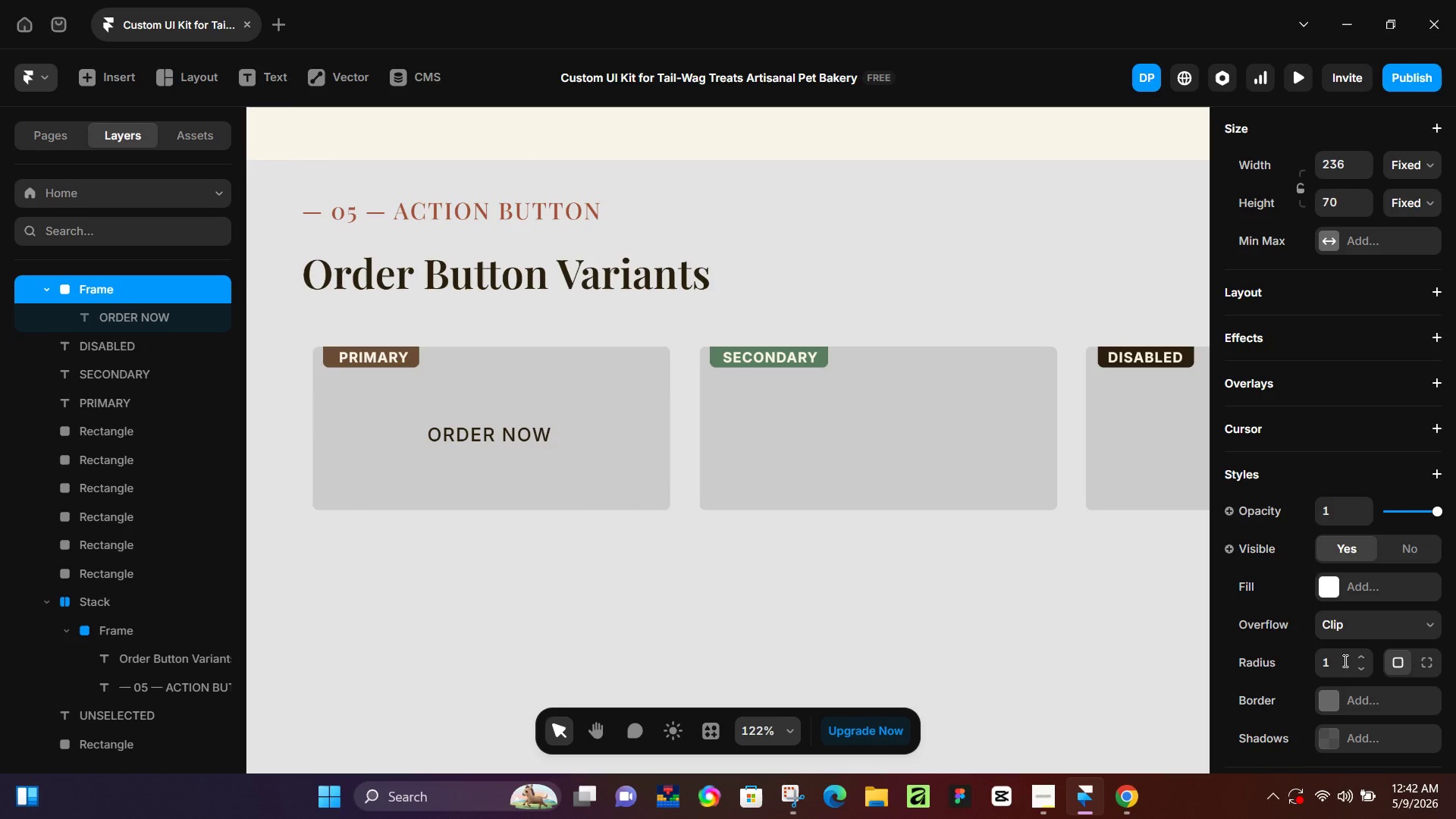 
left_click([1344, 661])
 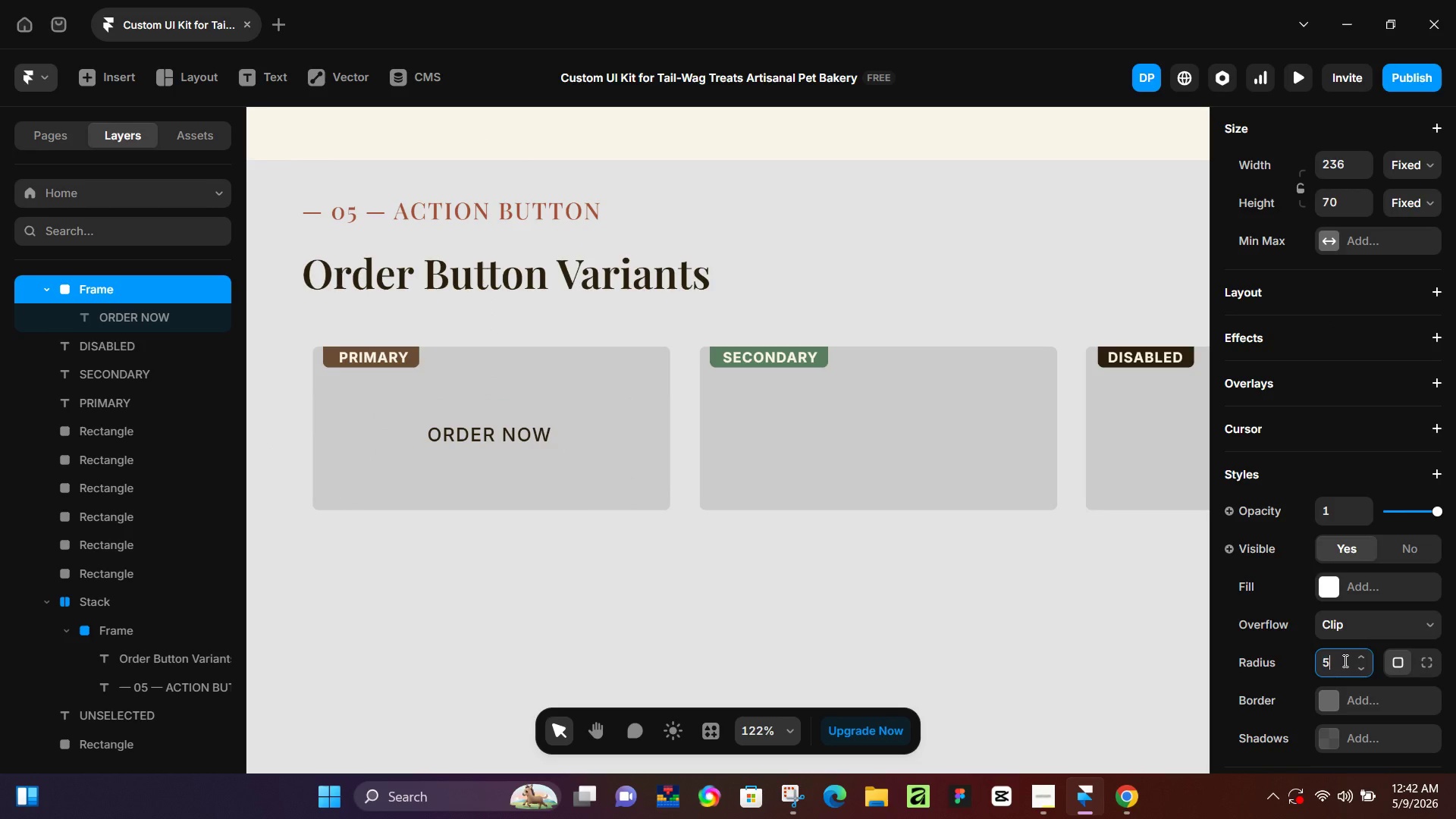 
key(Numpad5)
 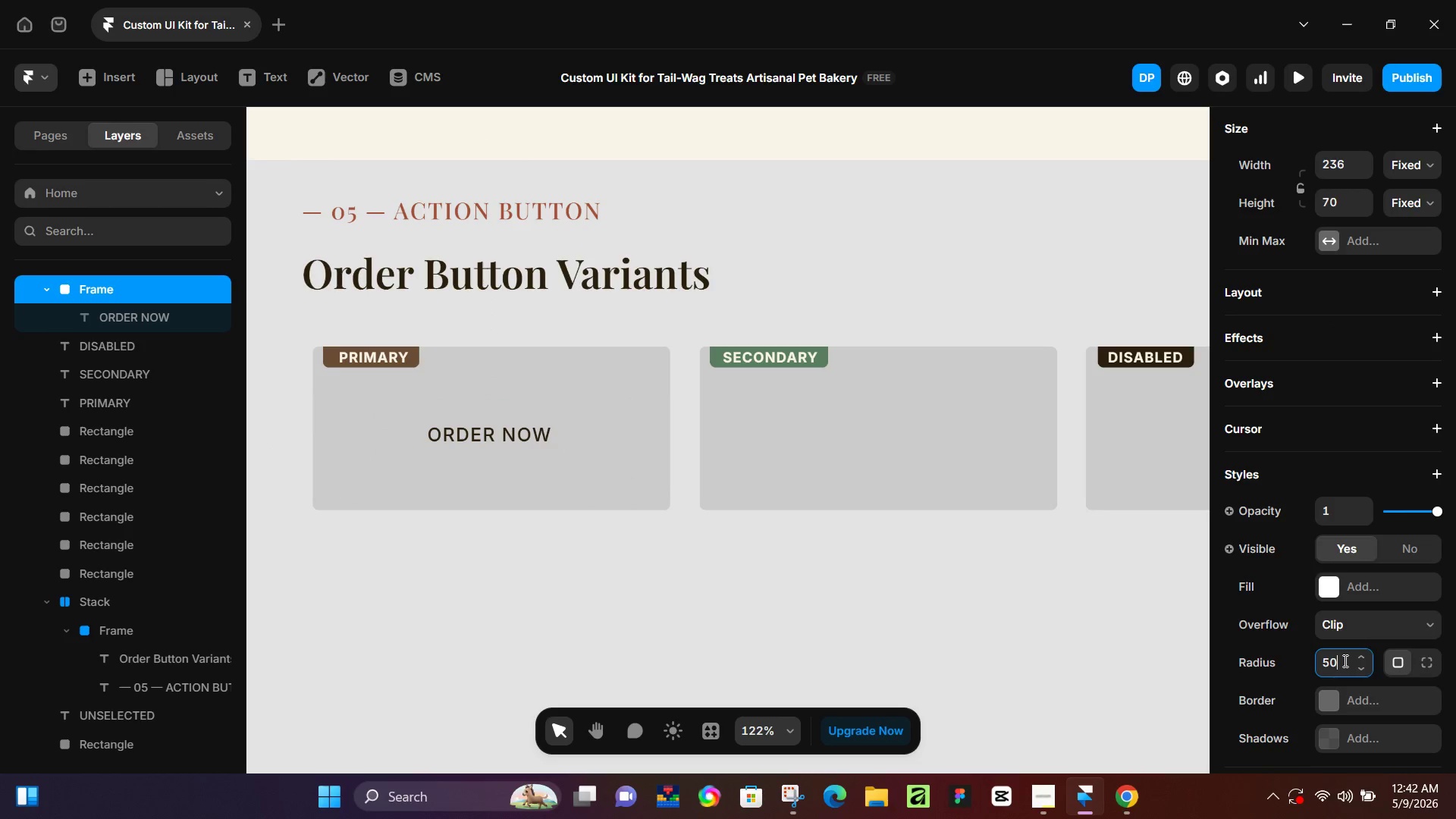 
key(Numpad0)
 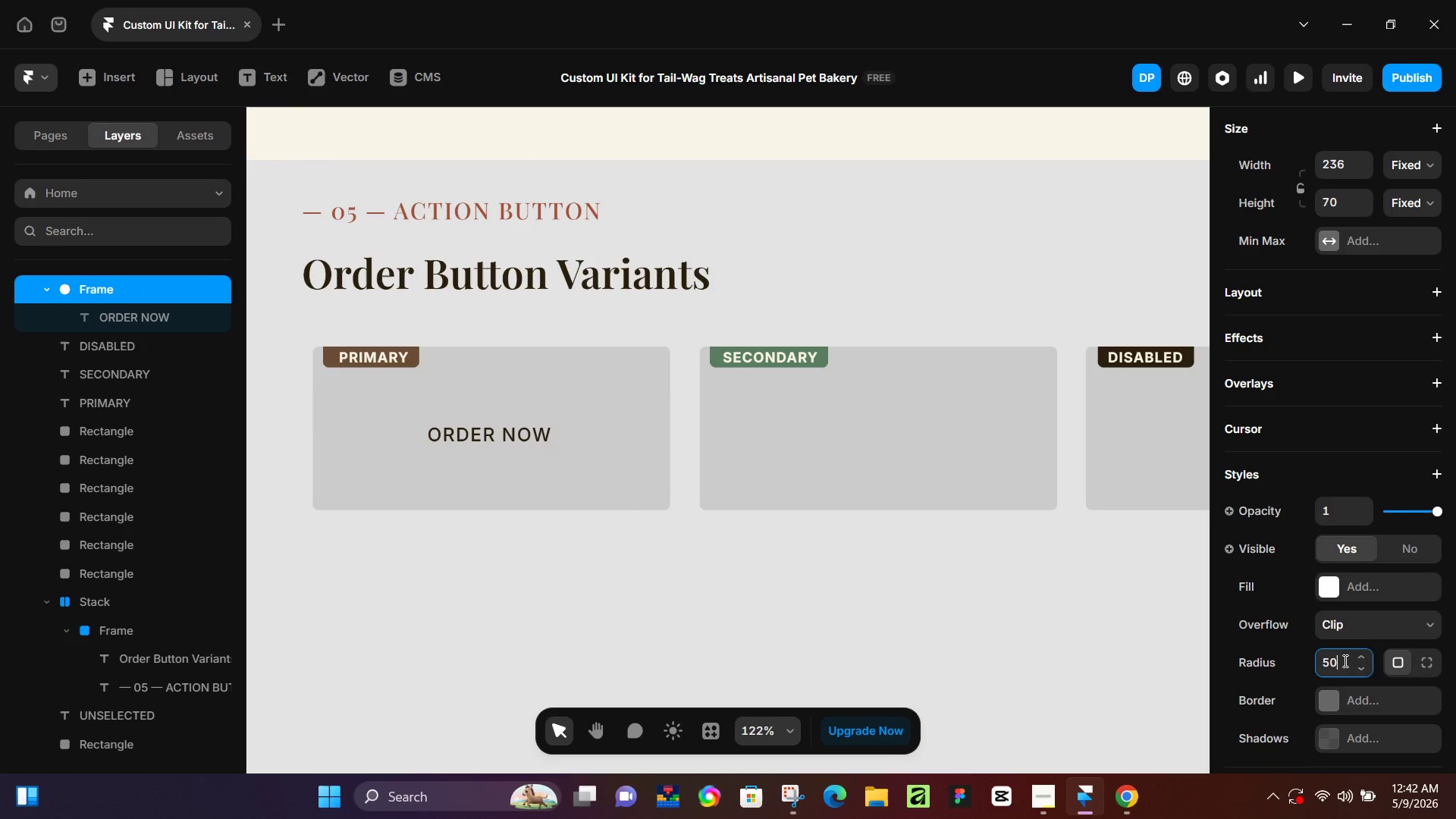 
key(NumpadEnter)
 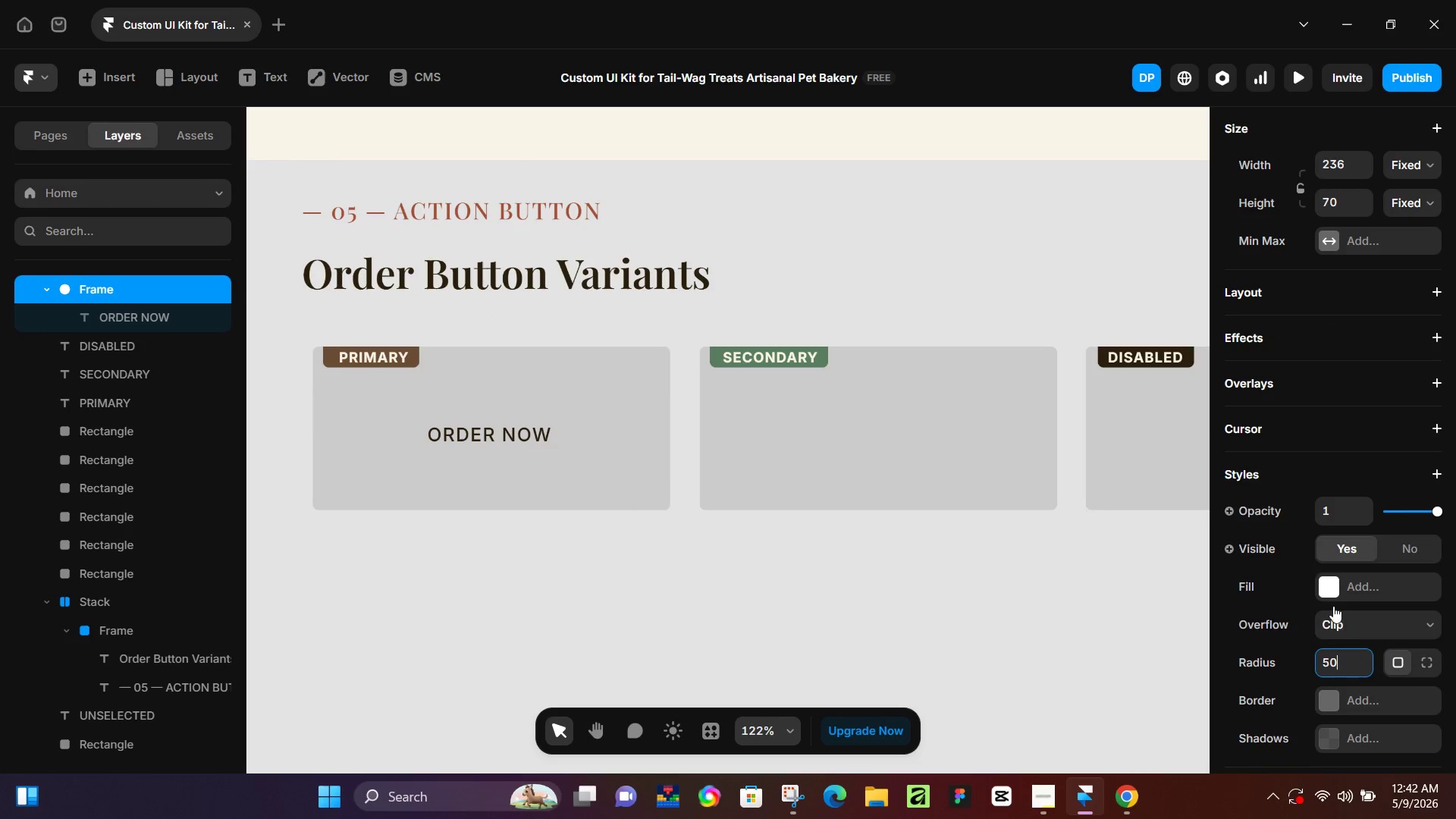 
left_click([1320, 582])
 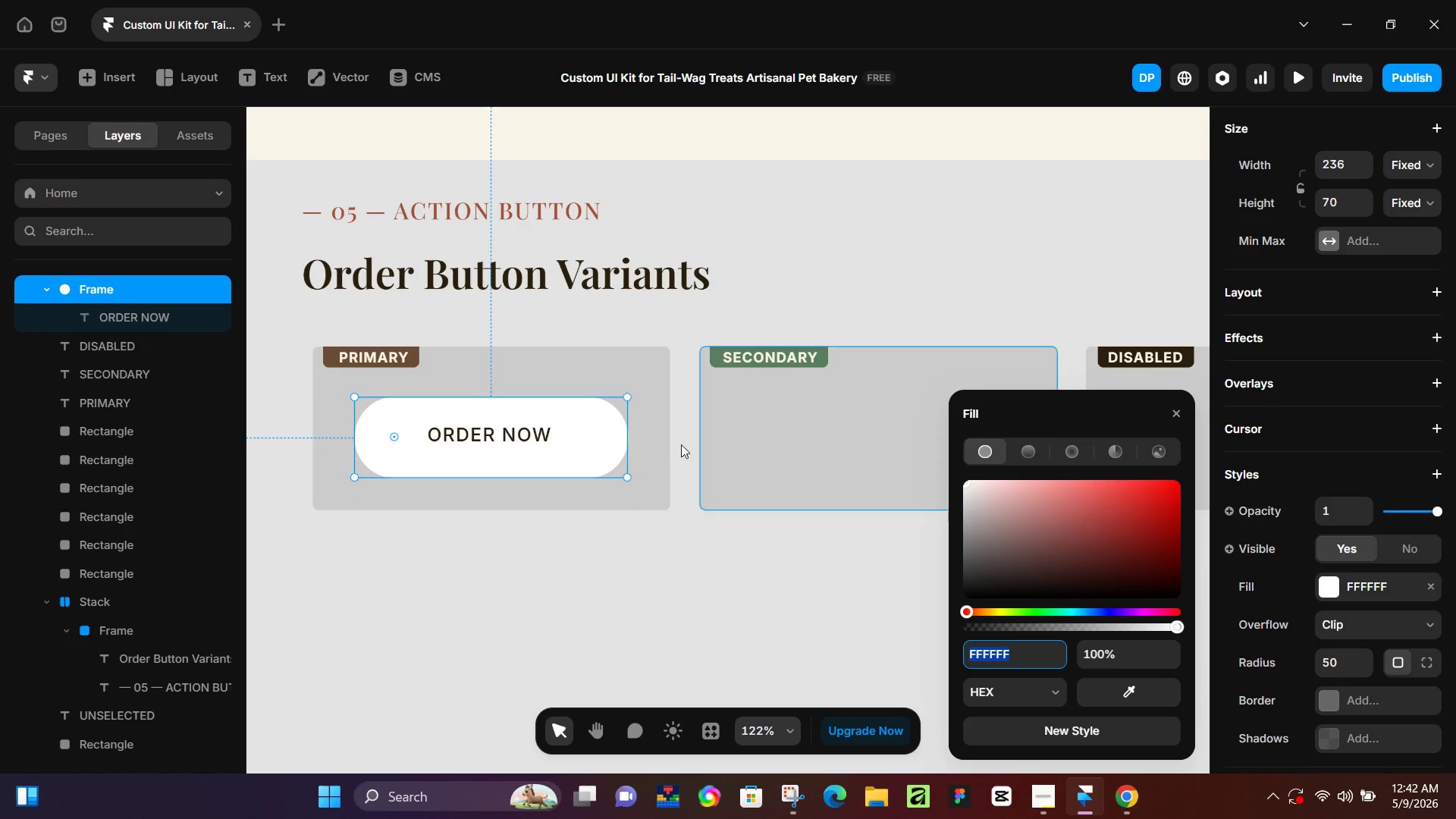 
scroll: coordinate [537, 400], scroll_direction: up, amount: 6.0
 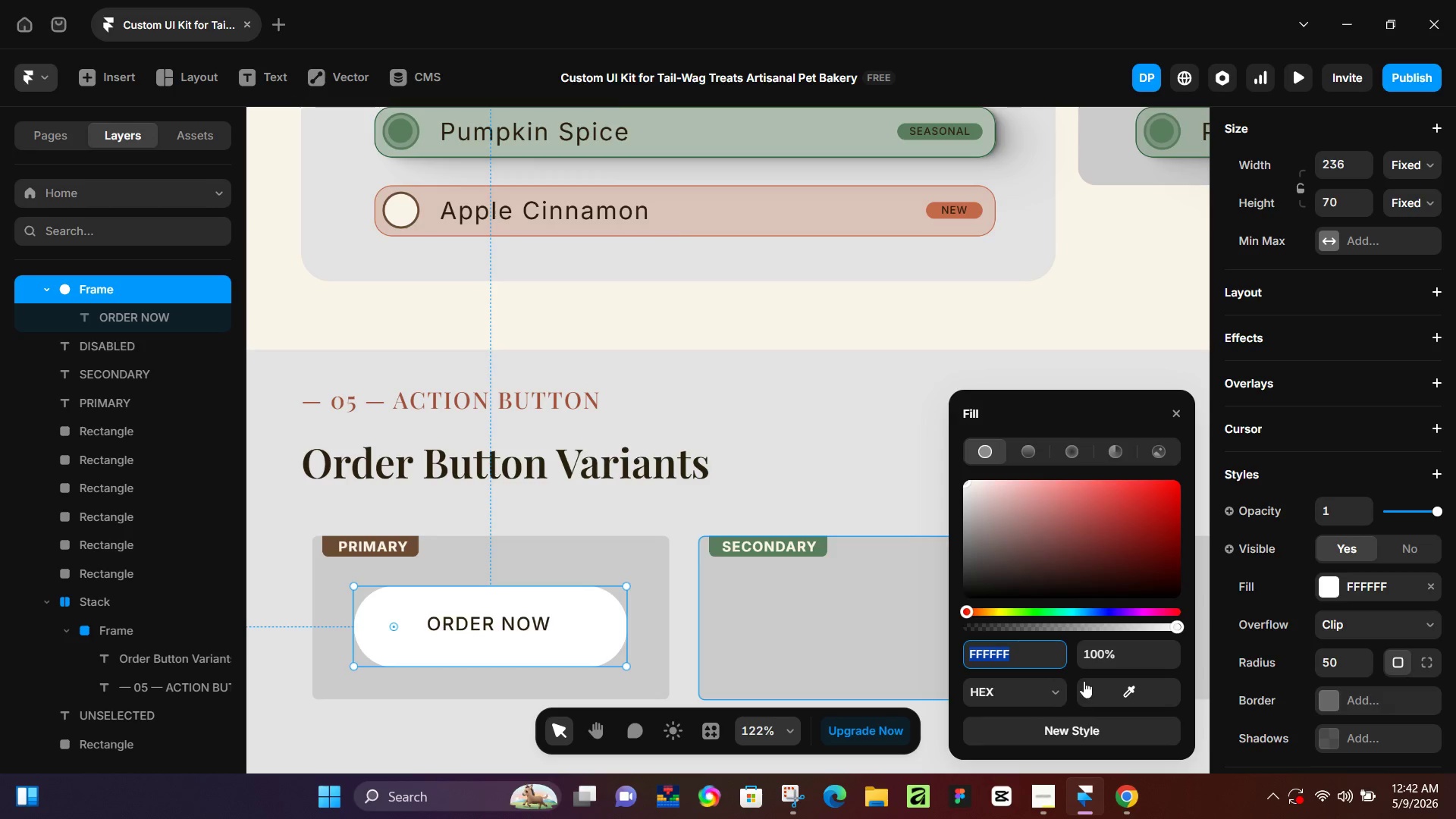 
left_click_drag(start_coordinate=[1105, 688], to_coordinate=[336, 549])
 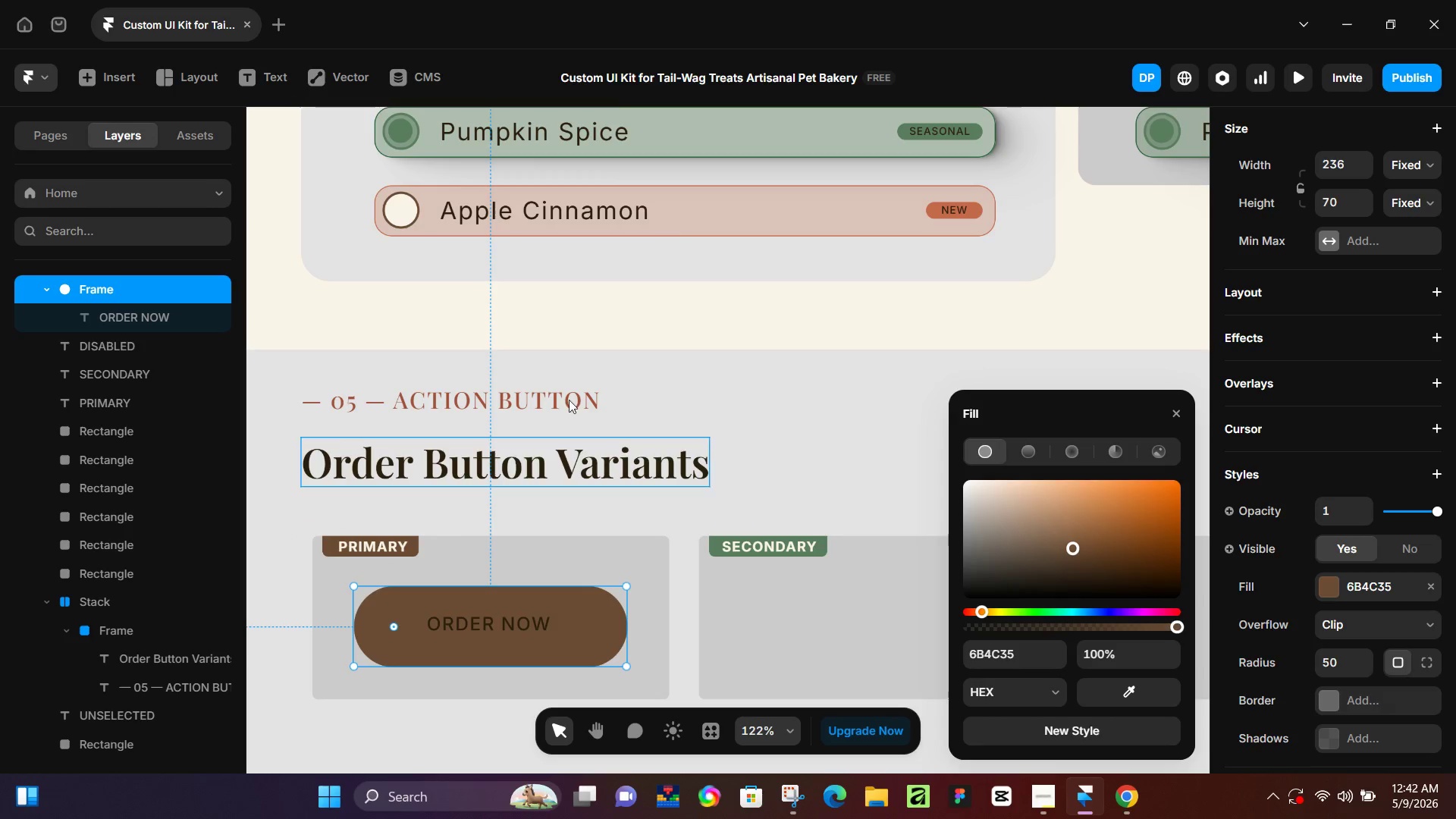 
hold_key(key=ControlLeft, duration=0.31)
scroll: coordinate [773, 347], scroll_direction: up, amount: 31.0
 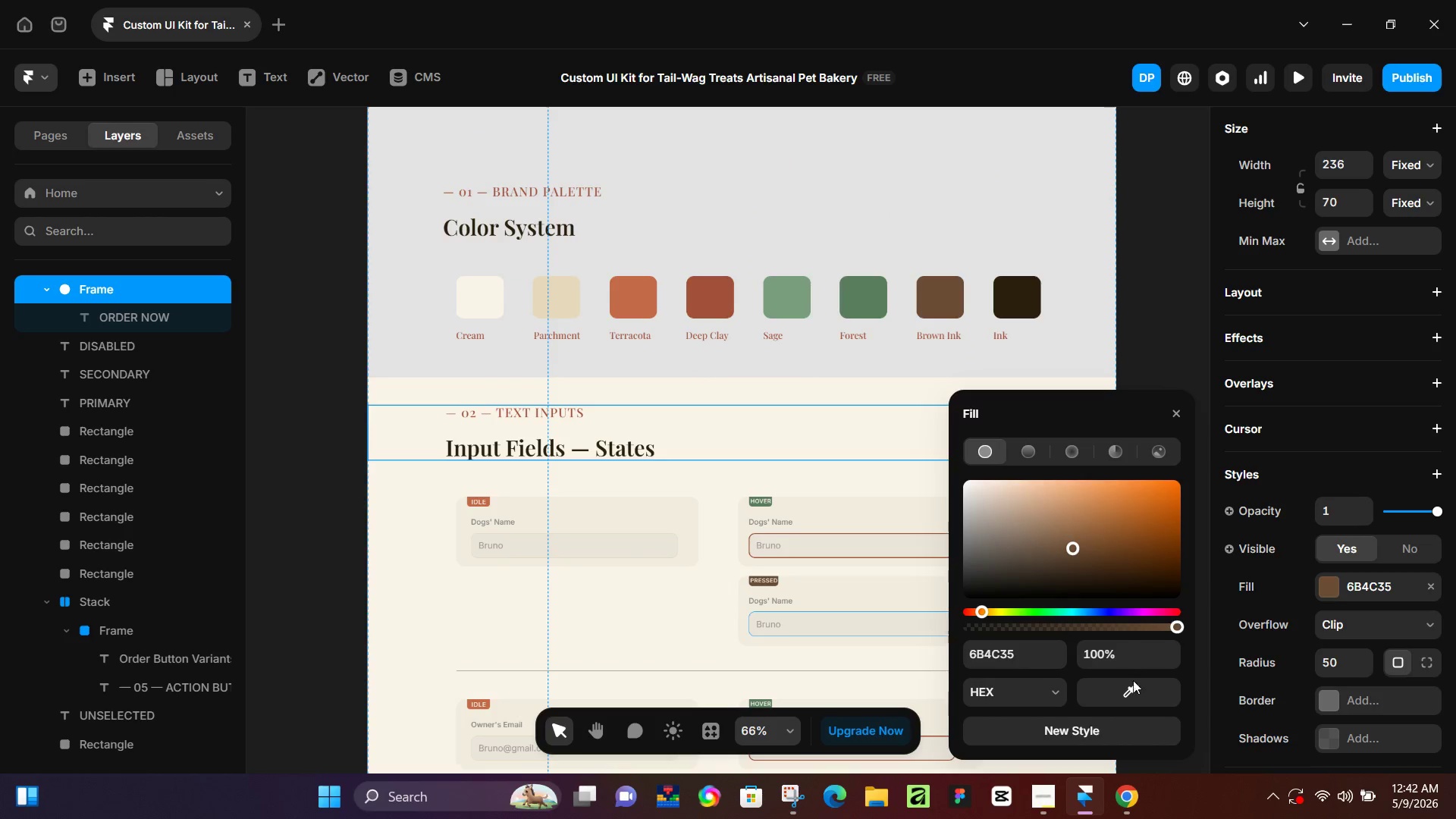 
left_click_drag(start_coordinate=[1133, 695], to_coordinate=[717, 299])
 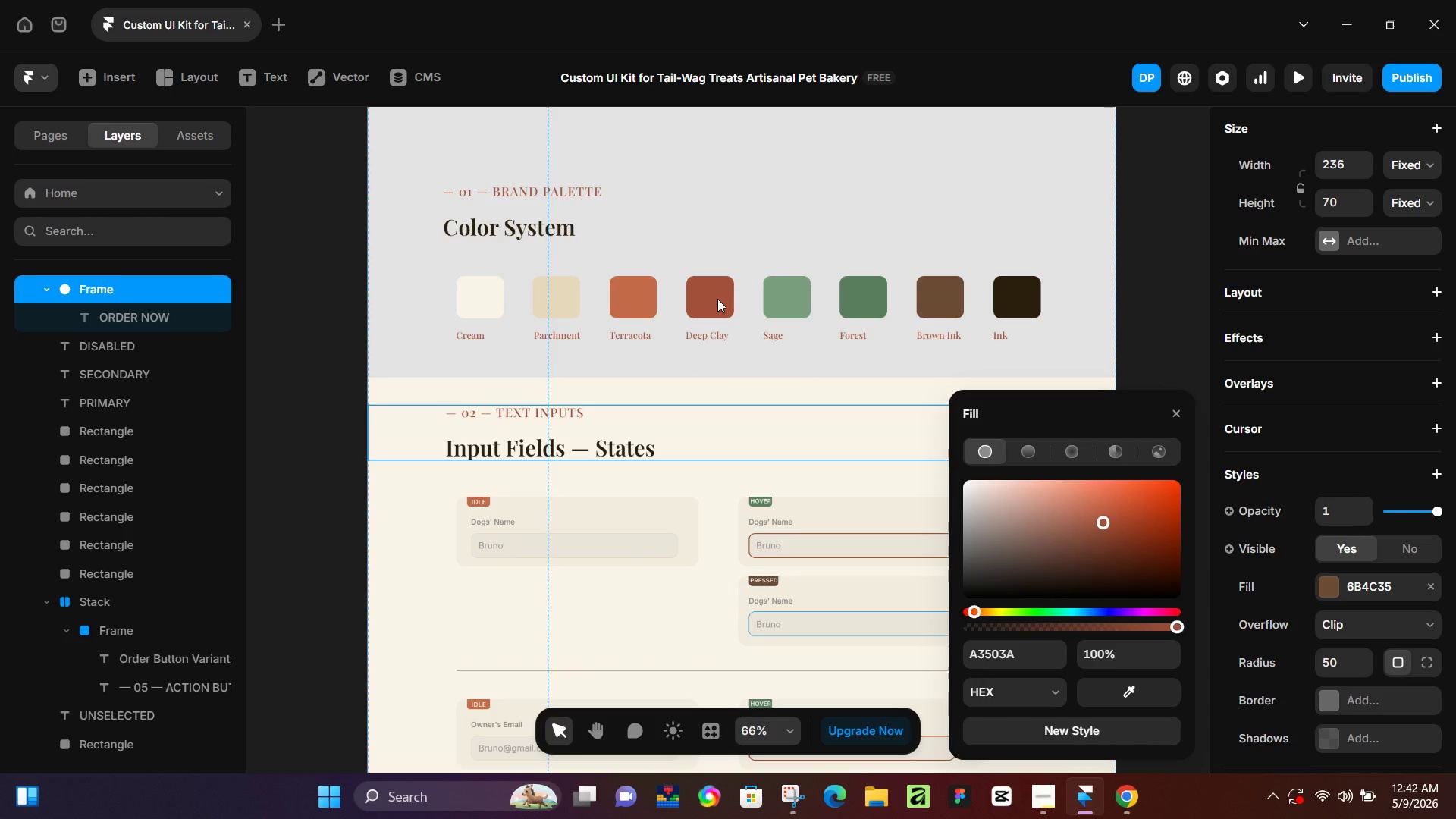 
left_click([717, 299])
 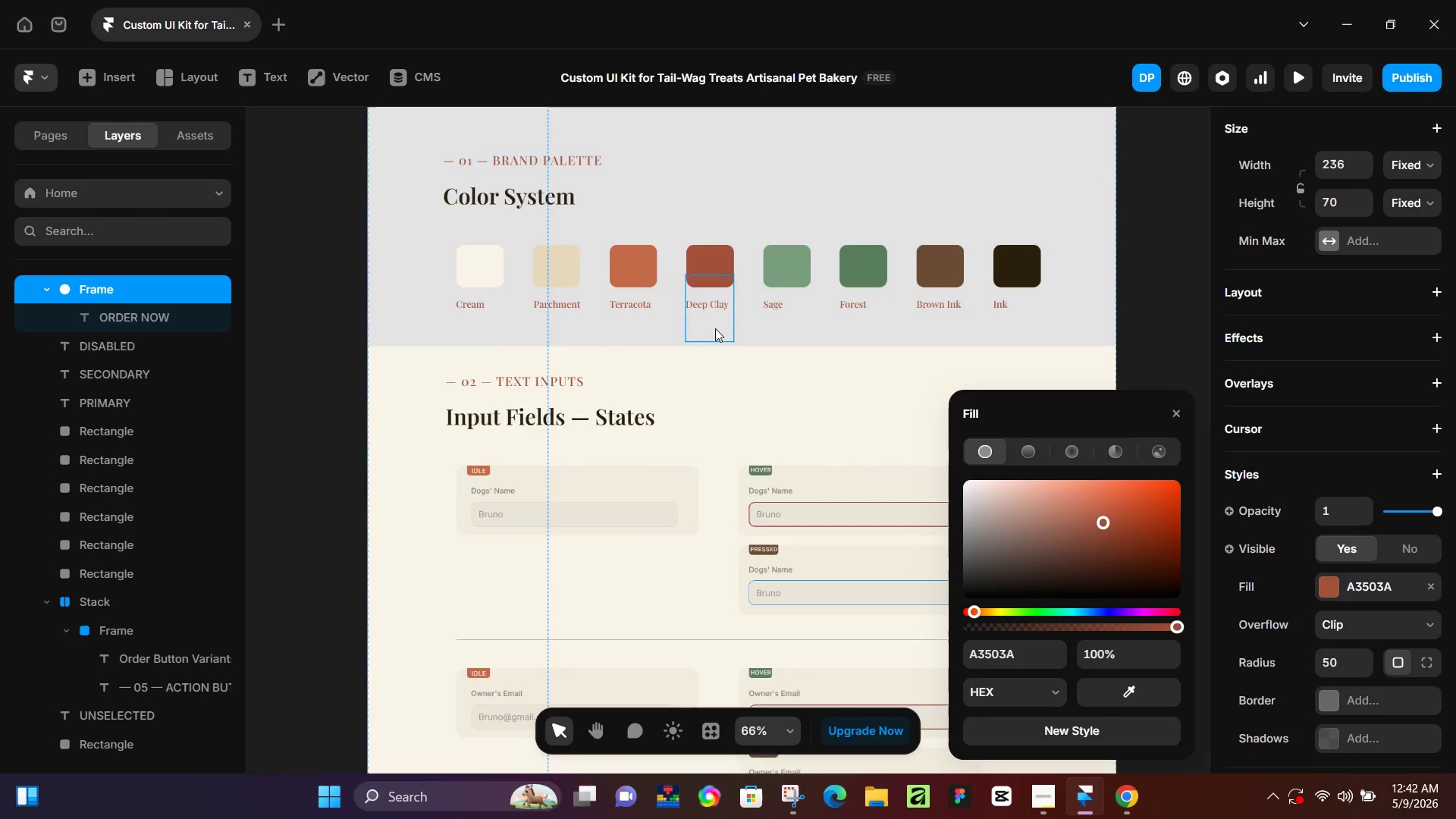 
scroll: coordinate [500, 516], scroll_direction: down, amount: 36.0
 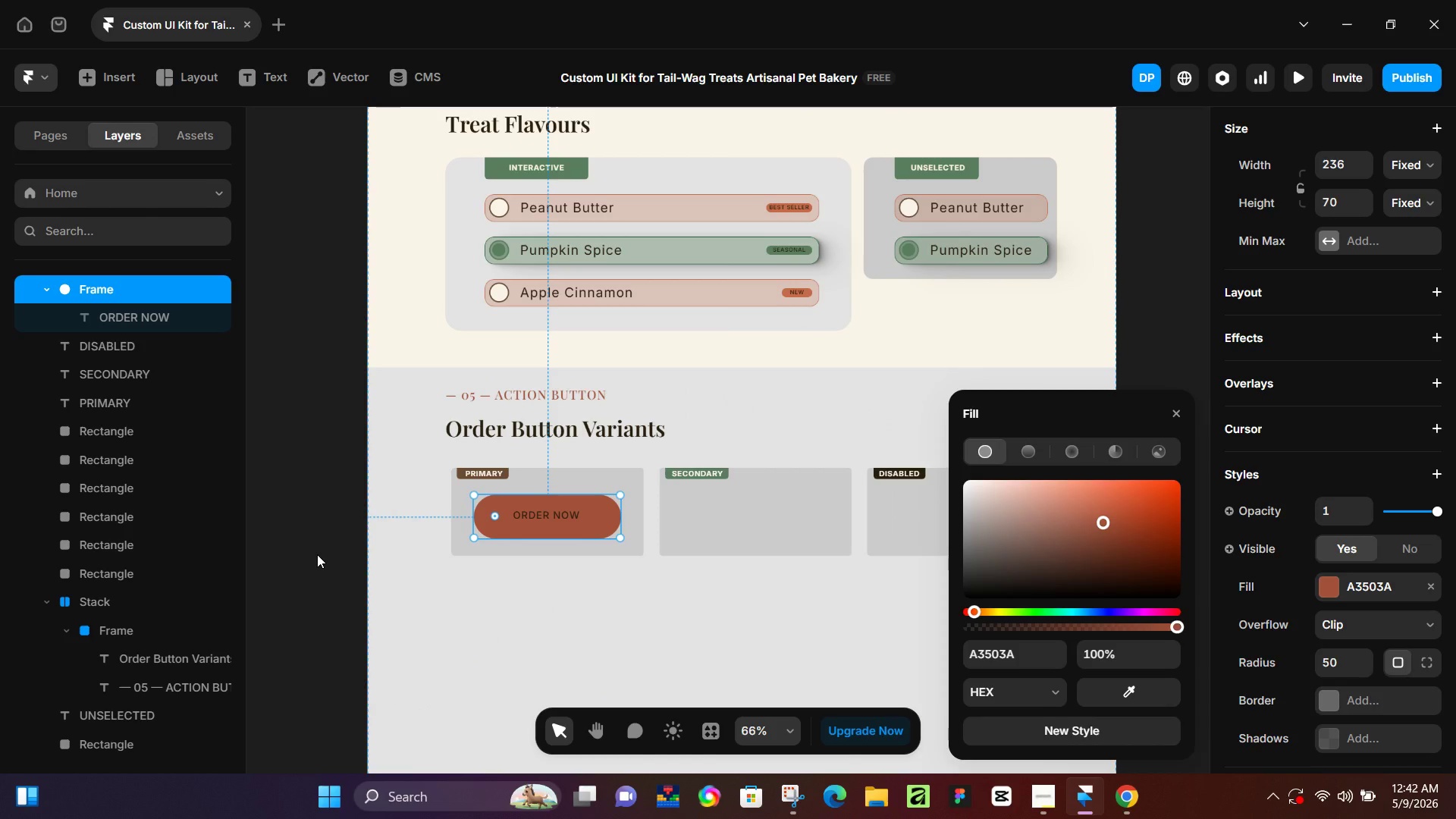 
left_click([317, 554])
 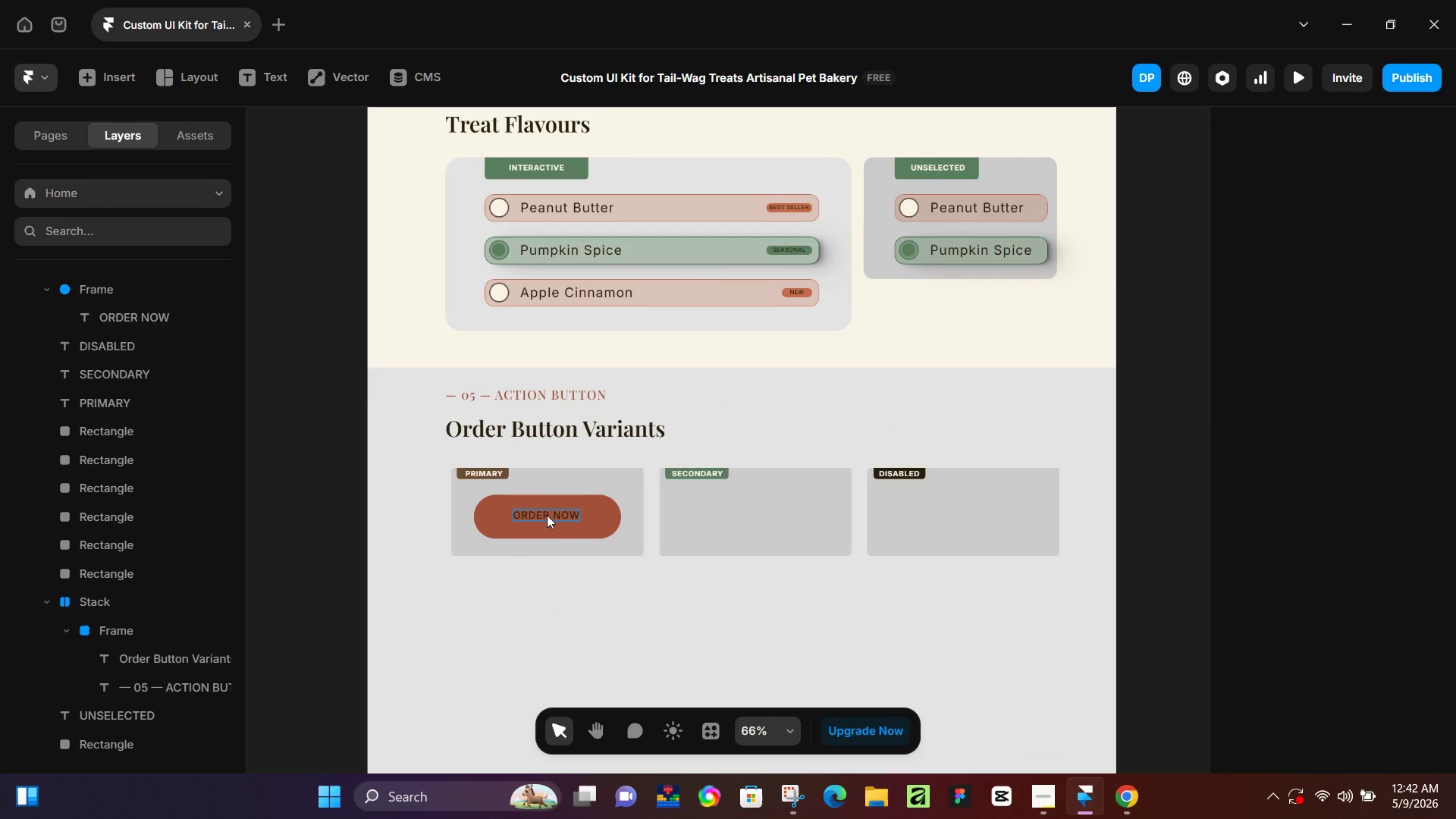 
left_click([547, 515])
 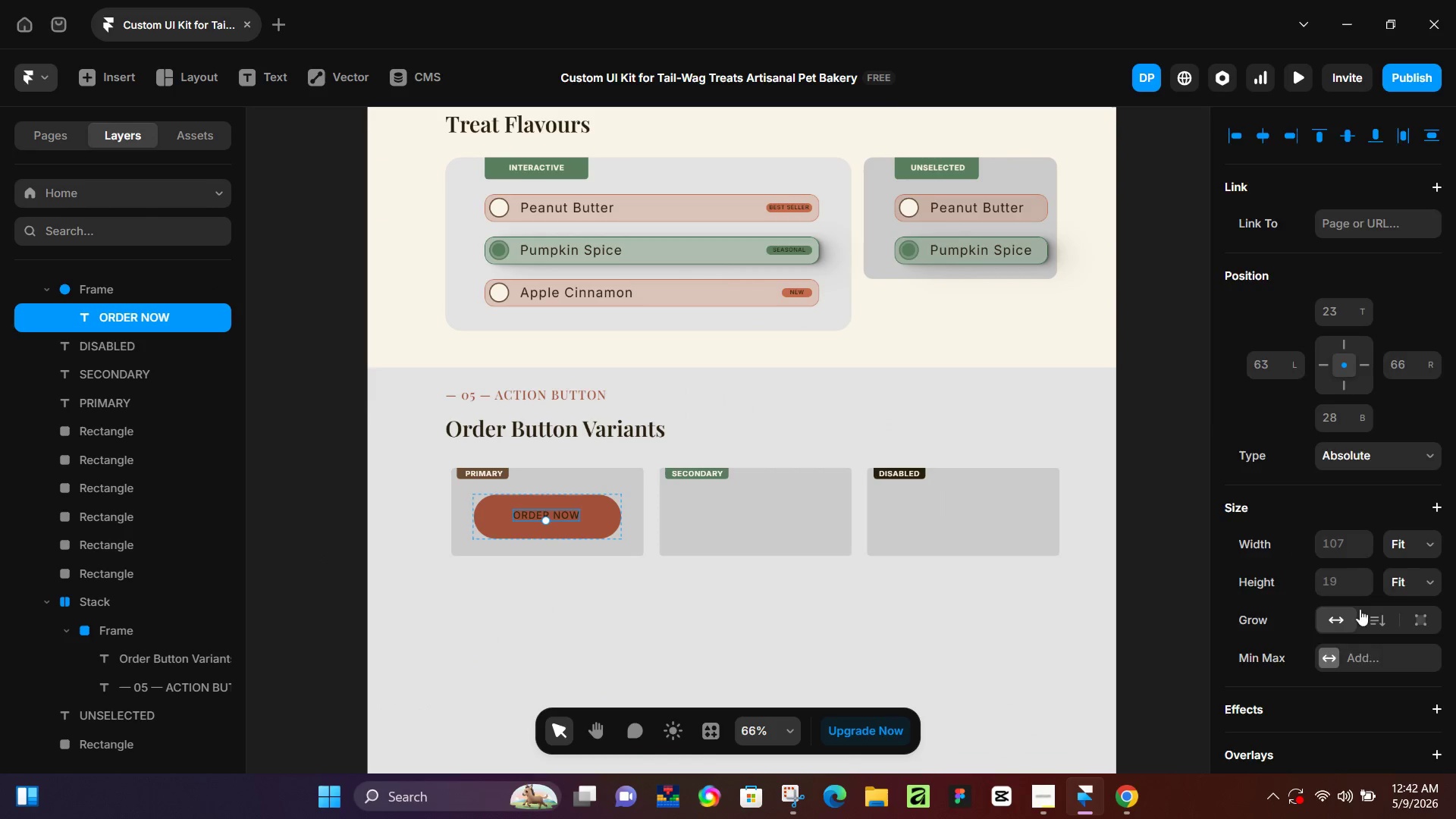 
scroll: coordinate [1353, 527], scroll_direction: down, amount: 7.0
 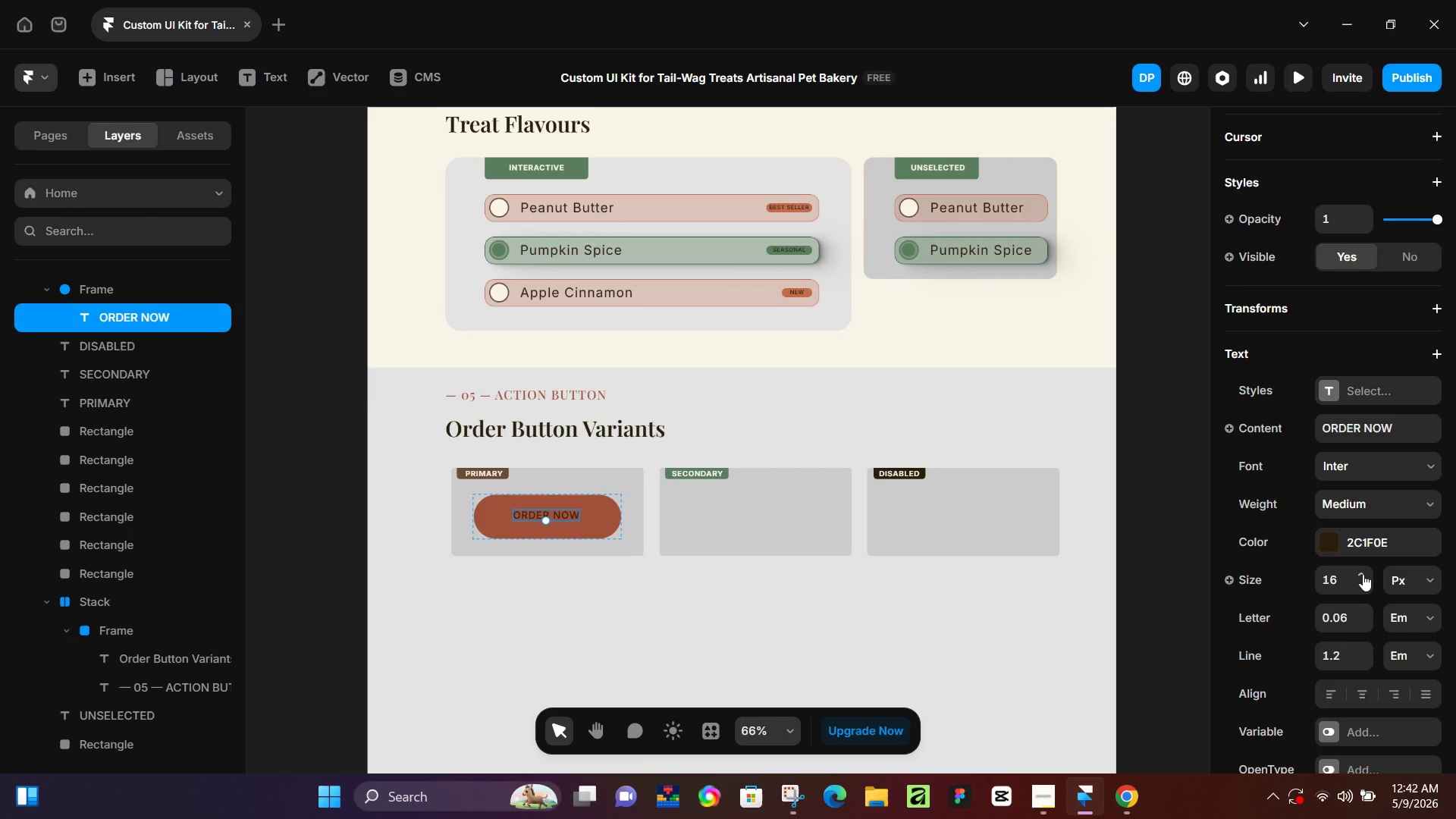 
double_click([1363, 574])
 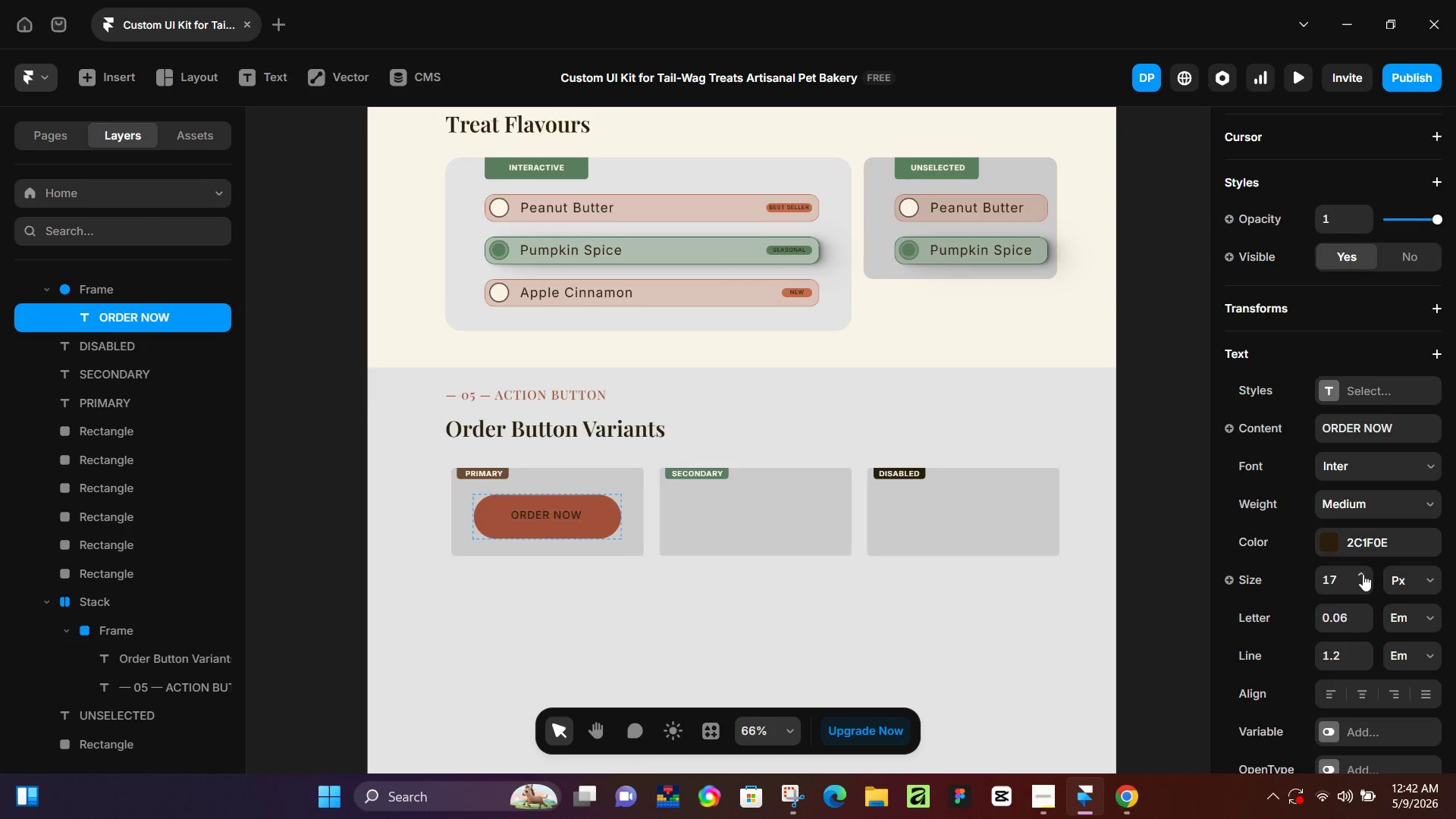 
triple_click([1363, 574])
 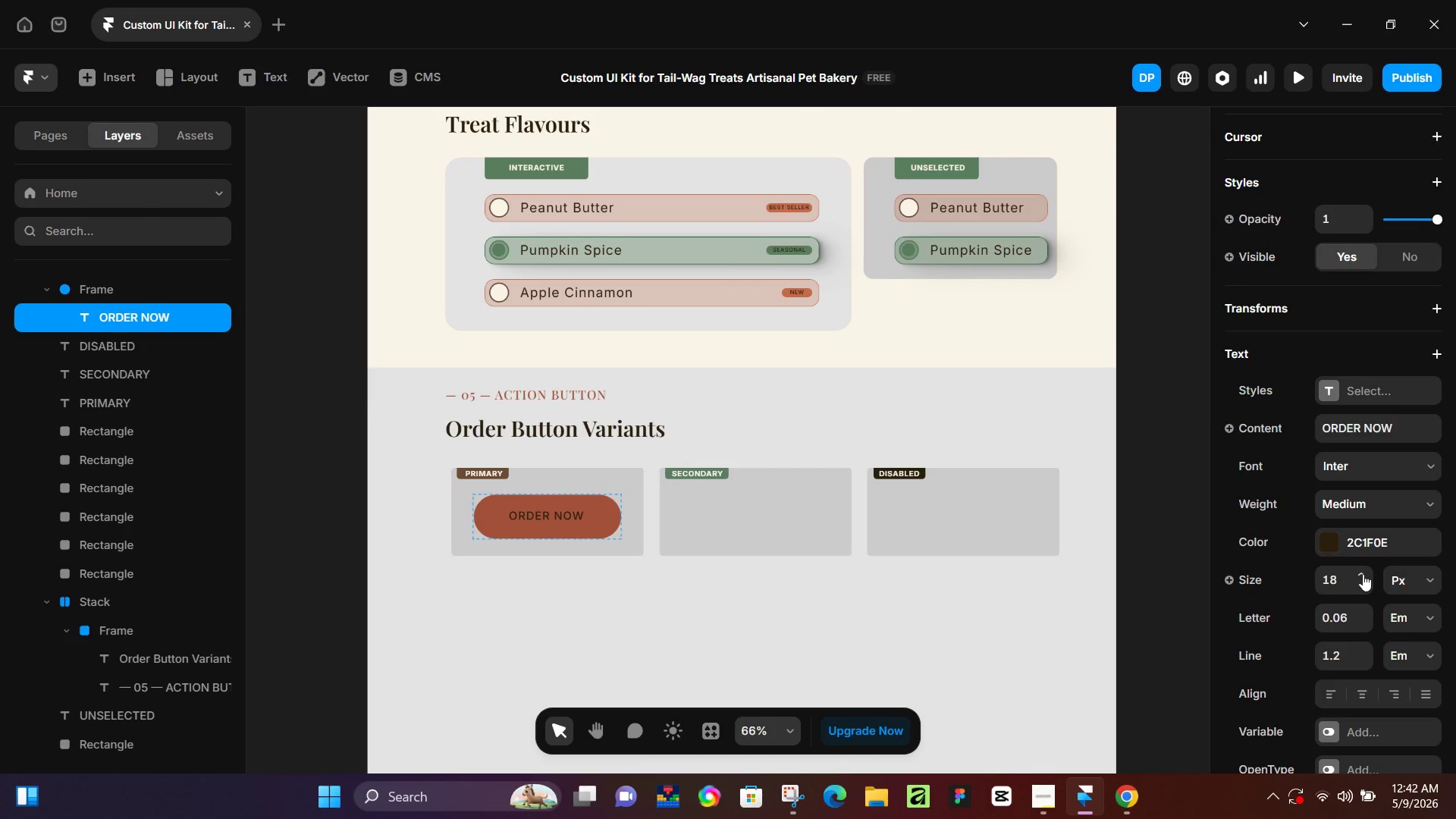 
triple_click([1363, 574])
 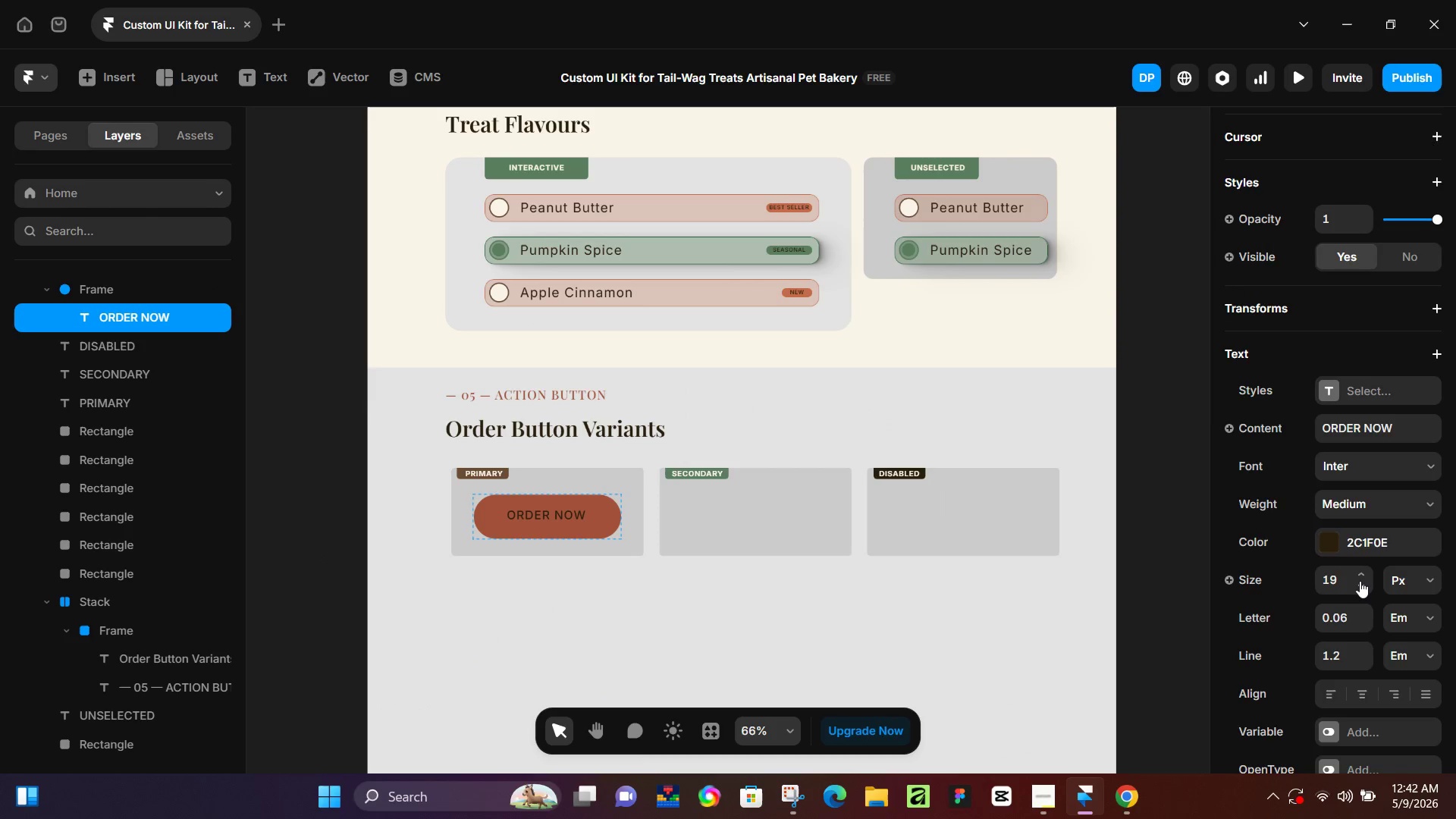 
left_click([1363, 574])
 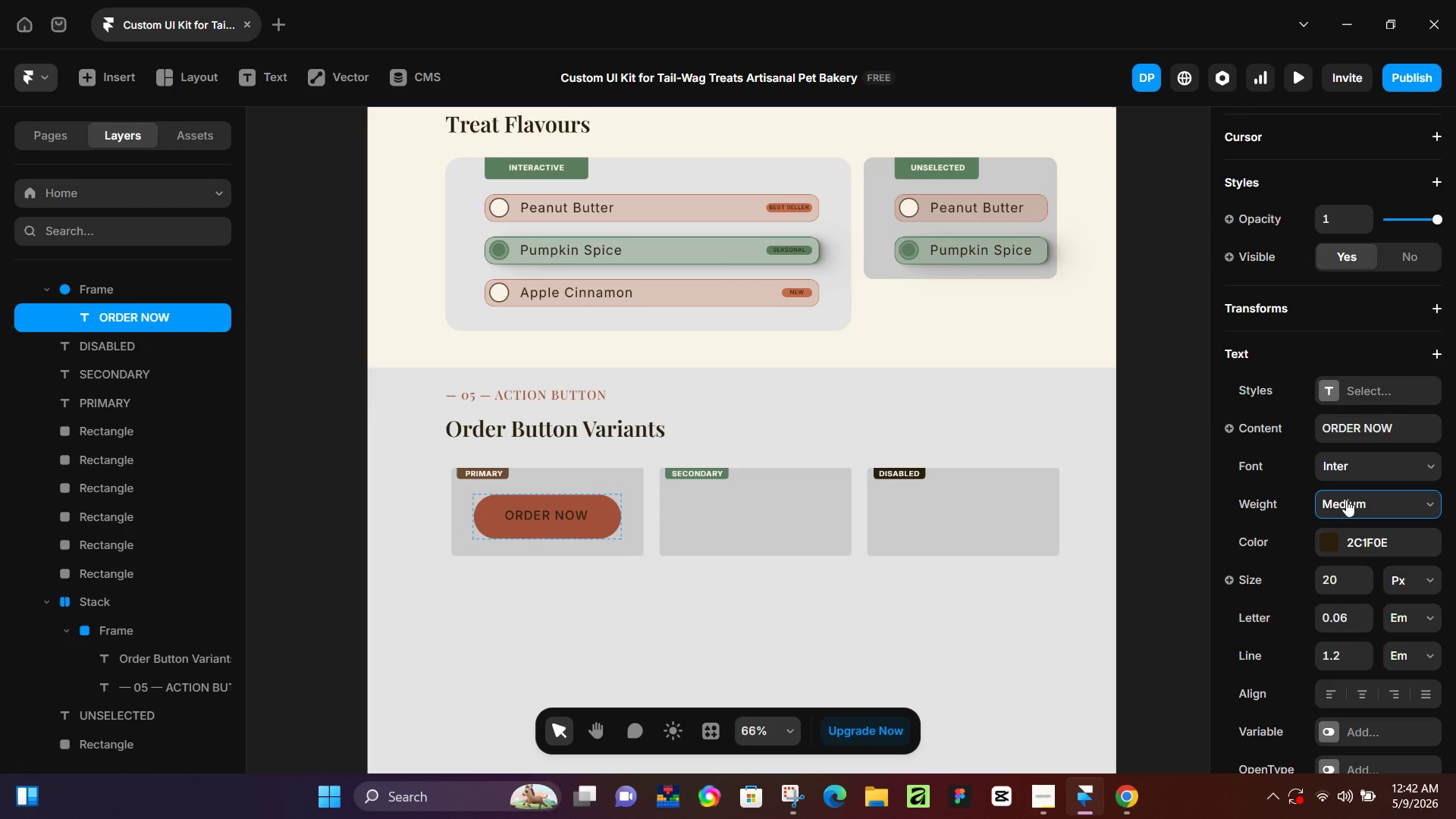 
left_click([1346, 500])
 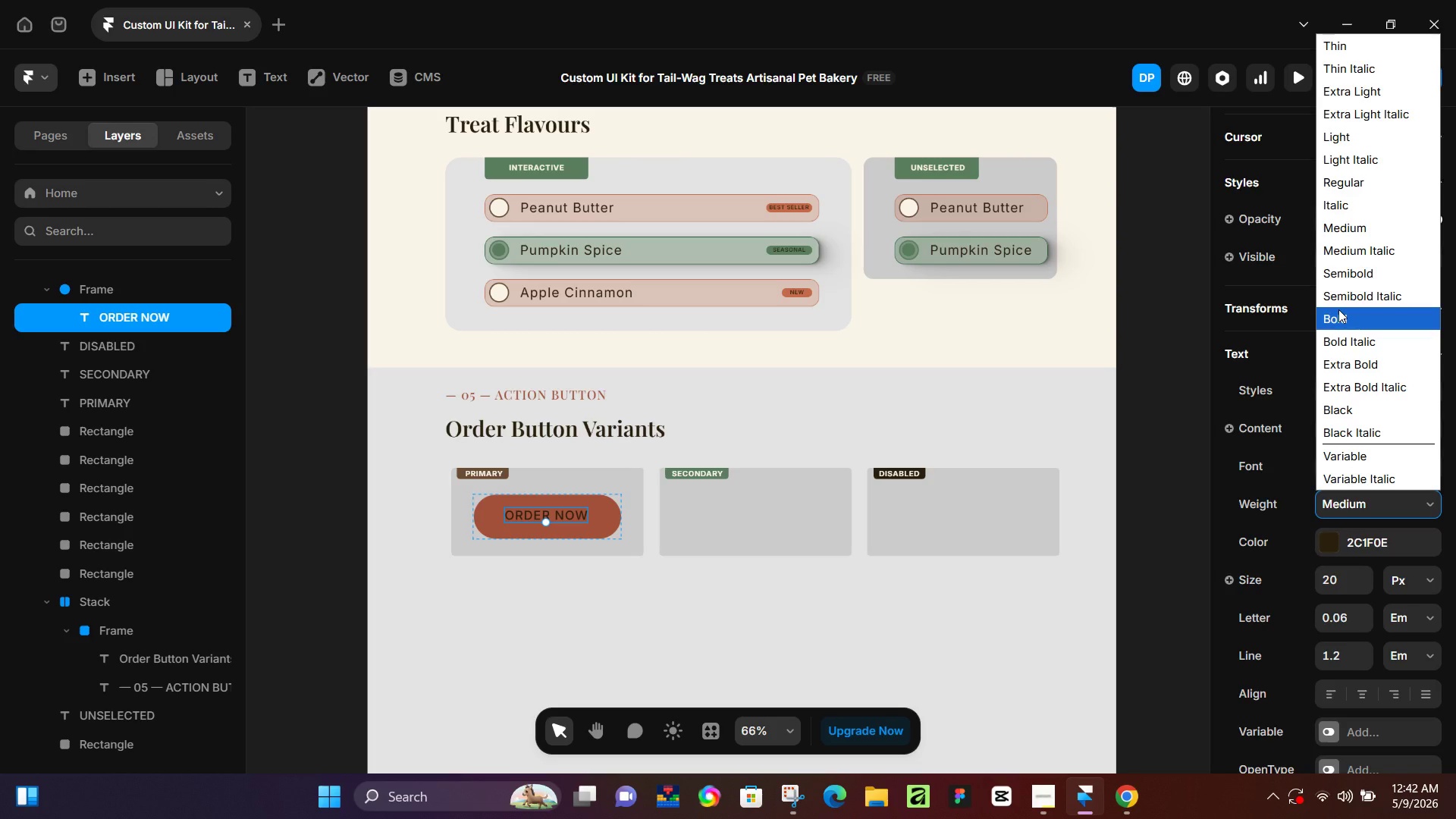 
left_click([1338, 309])
 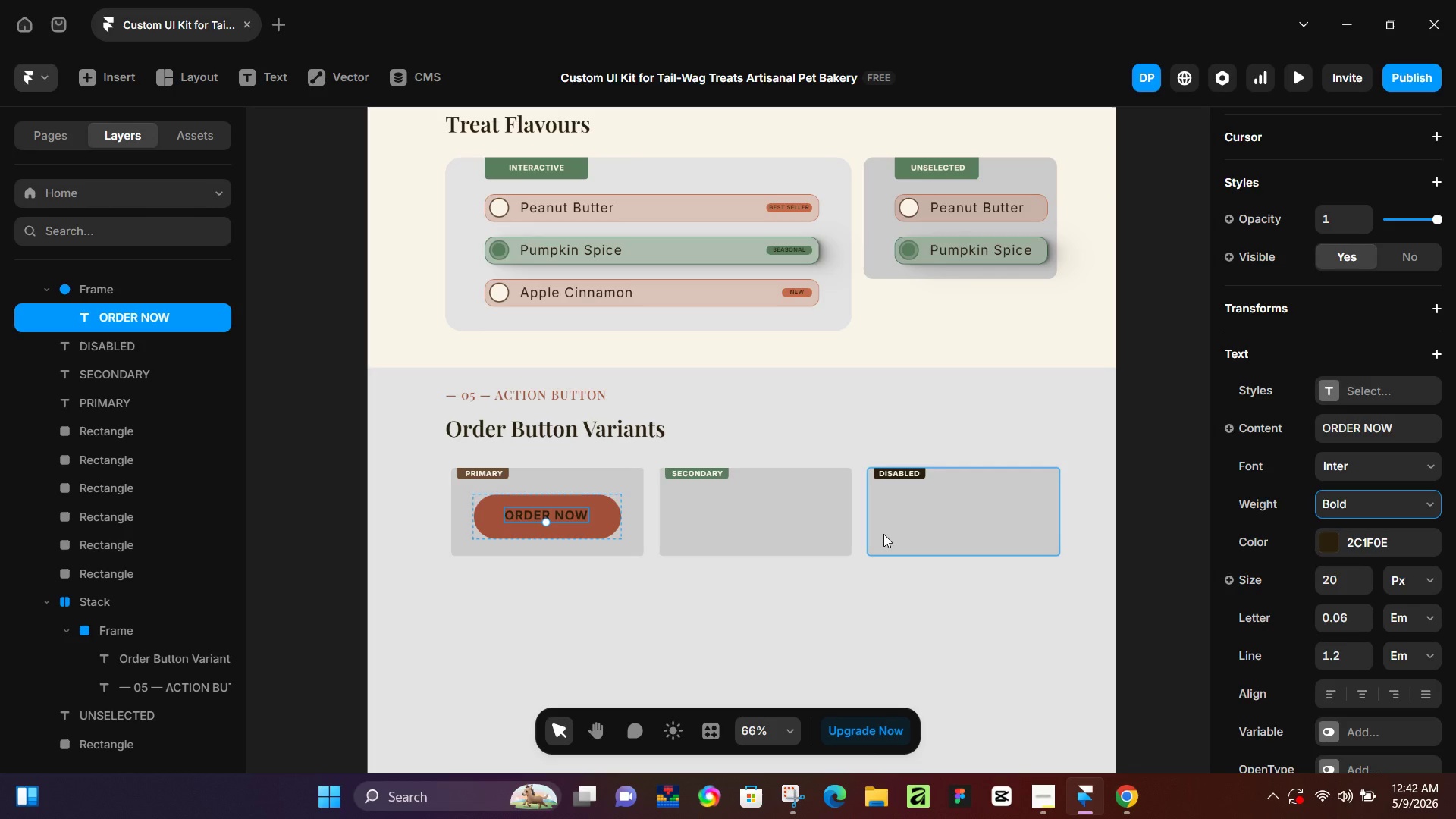 
wait(12.95)
 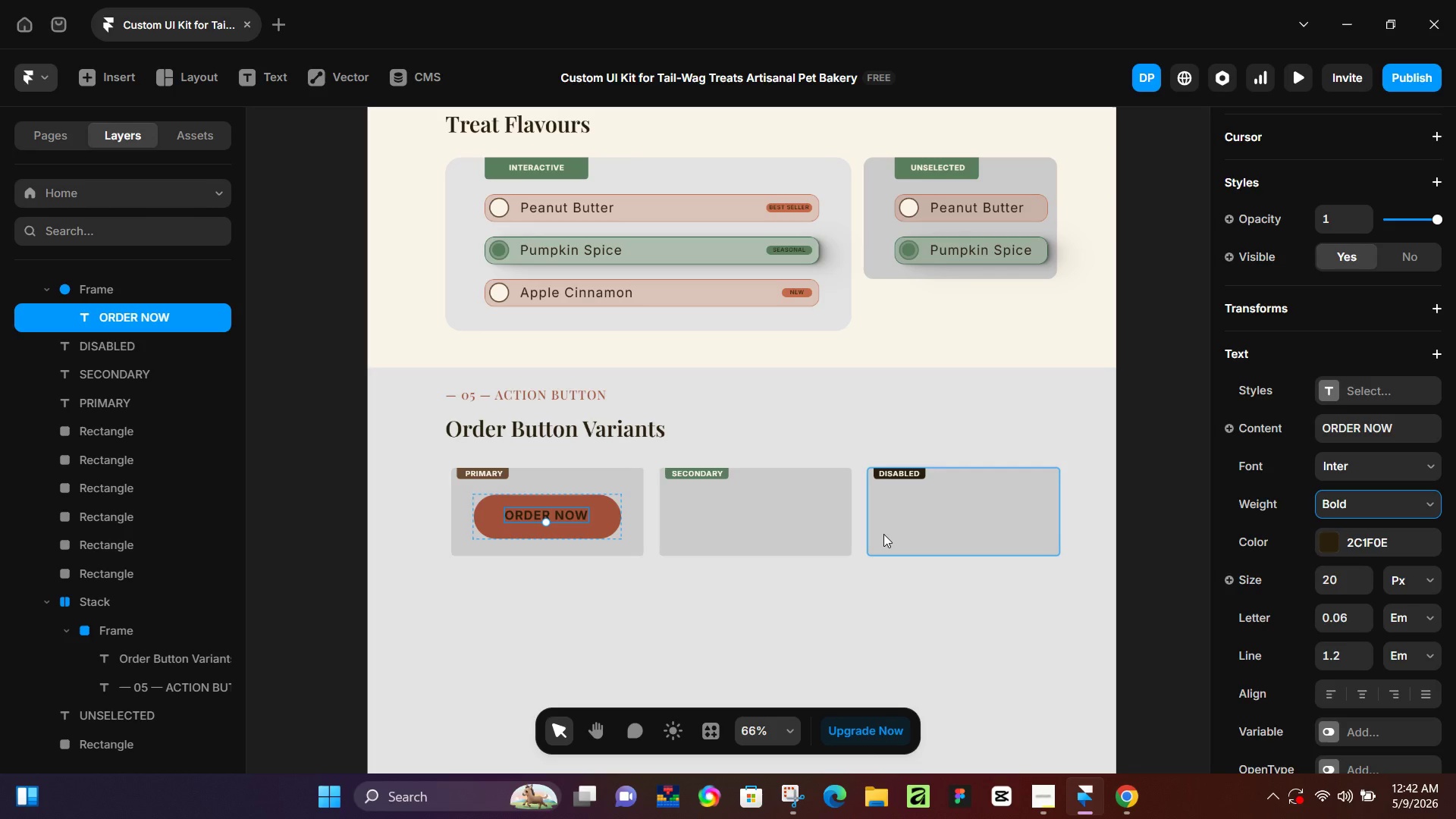 
left_click([617, 607])
 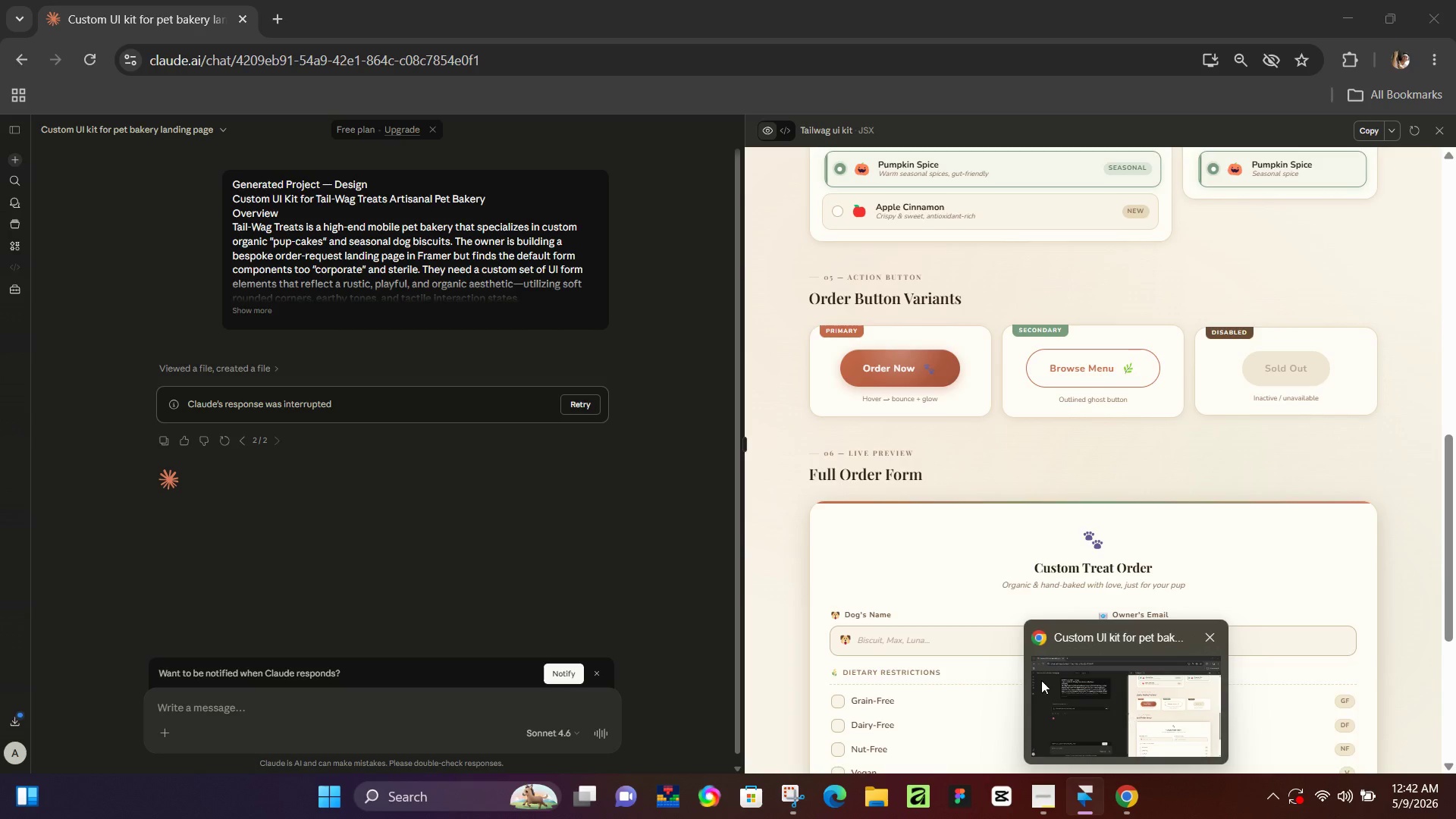 
left_click([546, 513])
 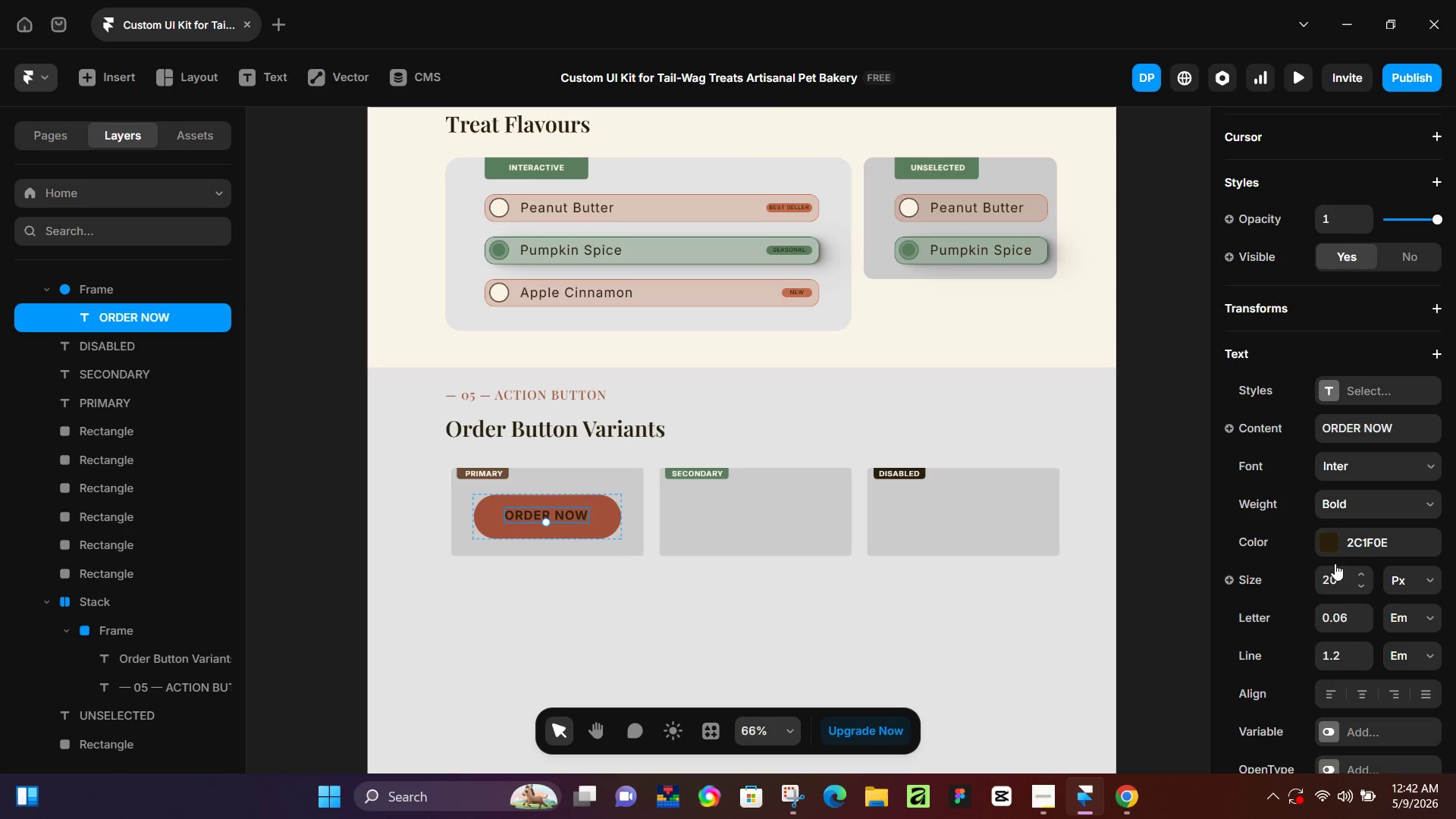 
left_click([1331, 551])
 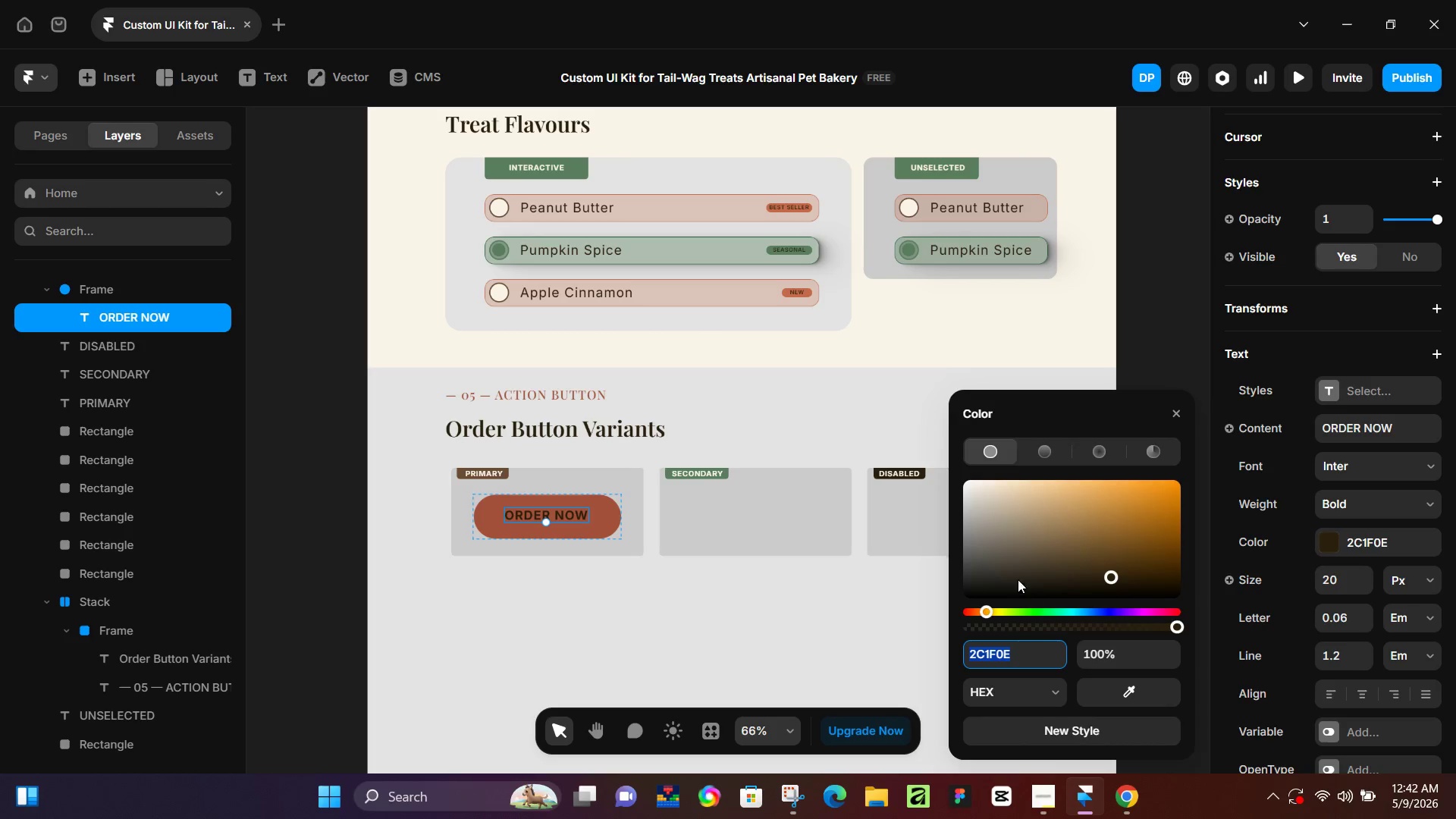 
left_click_drag(start_coordinate=[997, 546], to_coordinate=[972, 499])
 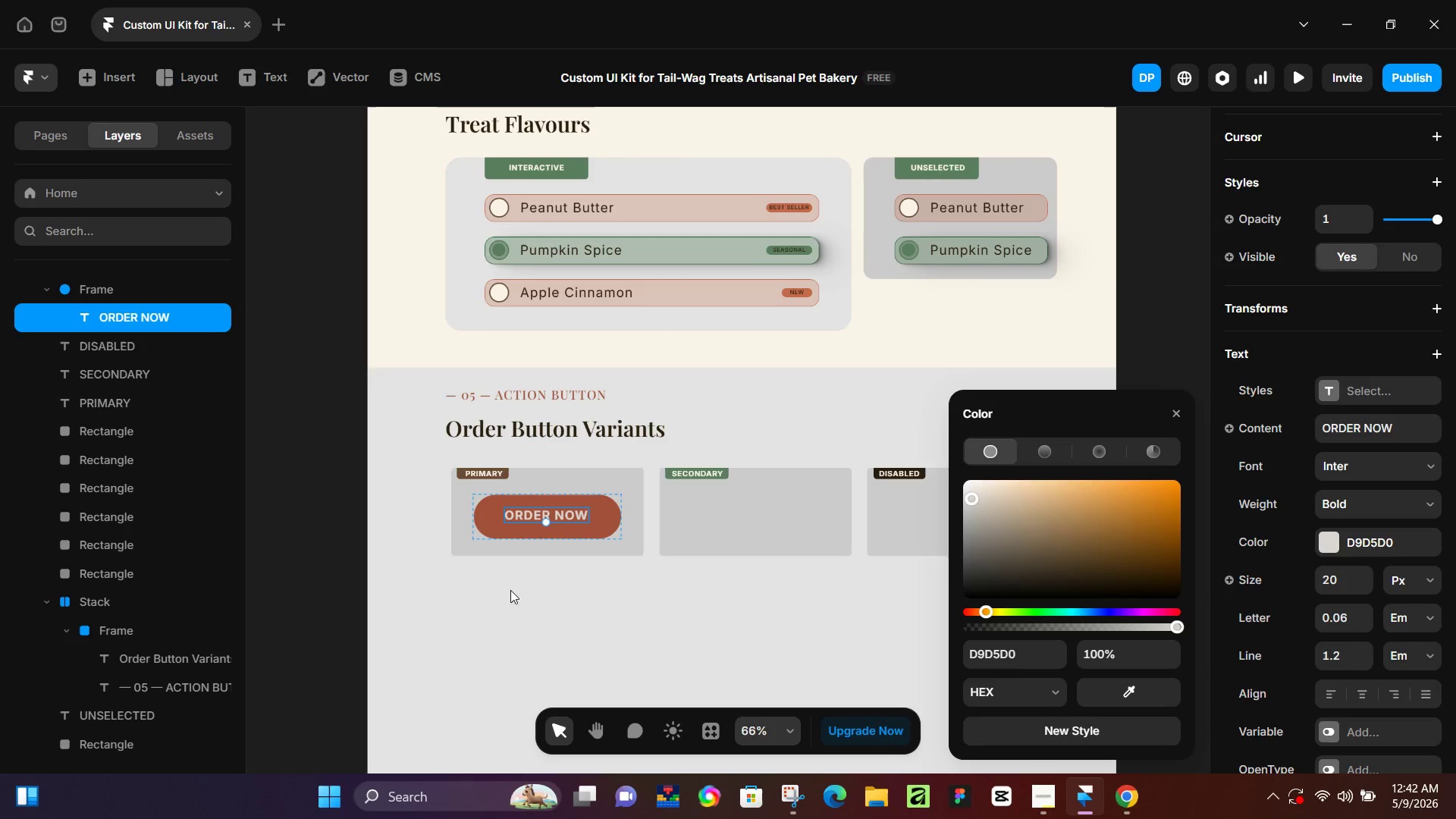 
hold_key(key=ControlLeft, duration=0.64)
scroll: coordinate [502, 557], scroll_direction: up, amount: 8.0
 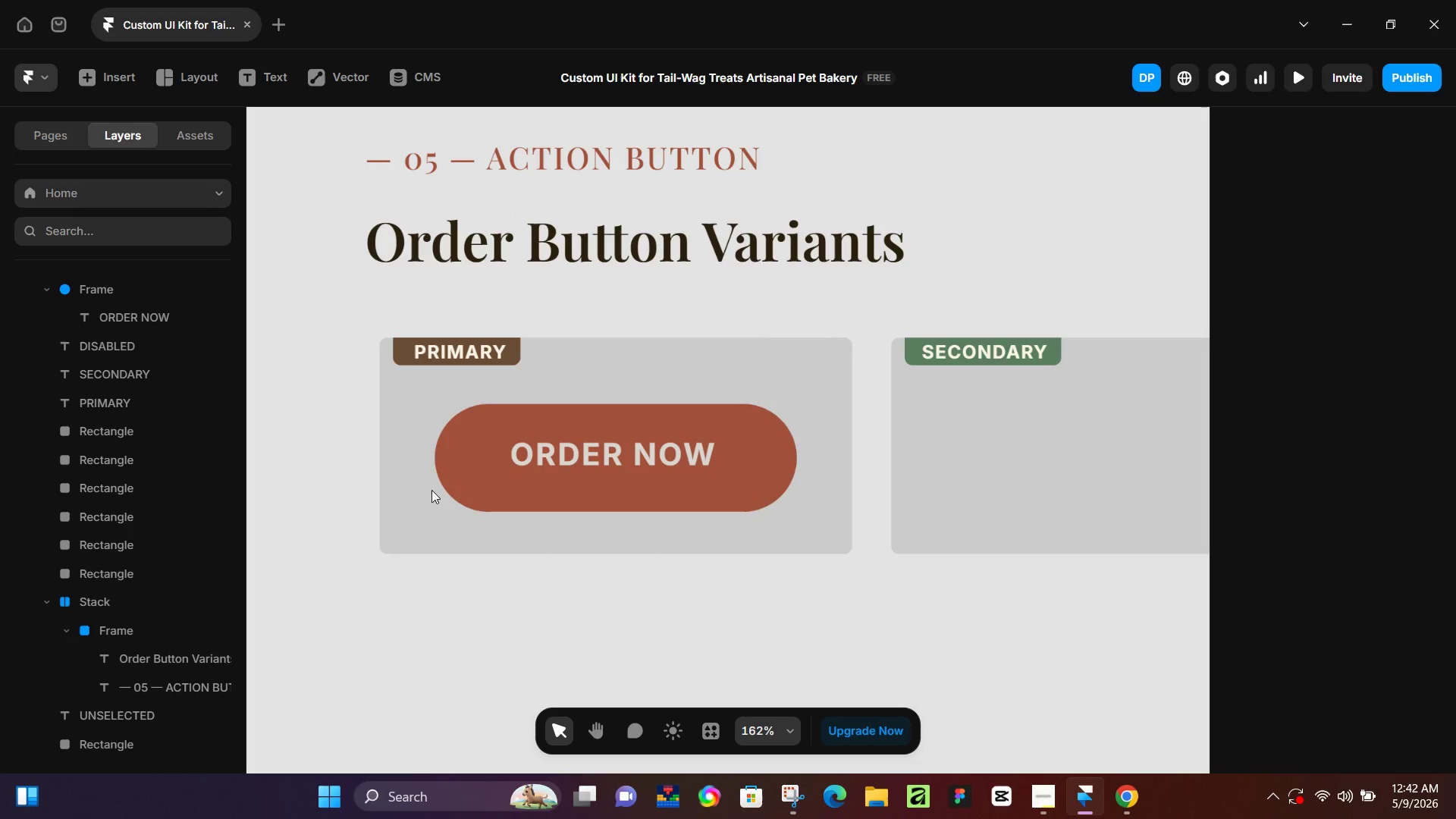 
hold_key(key=ControlLeft, duration=0.39)
scroll: coordinate [504, 466], scroll_direction: up, amount: 6.0
 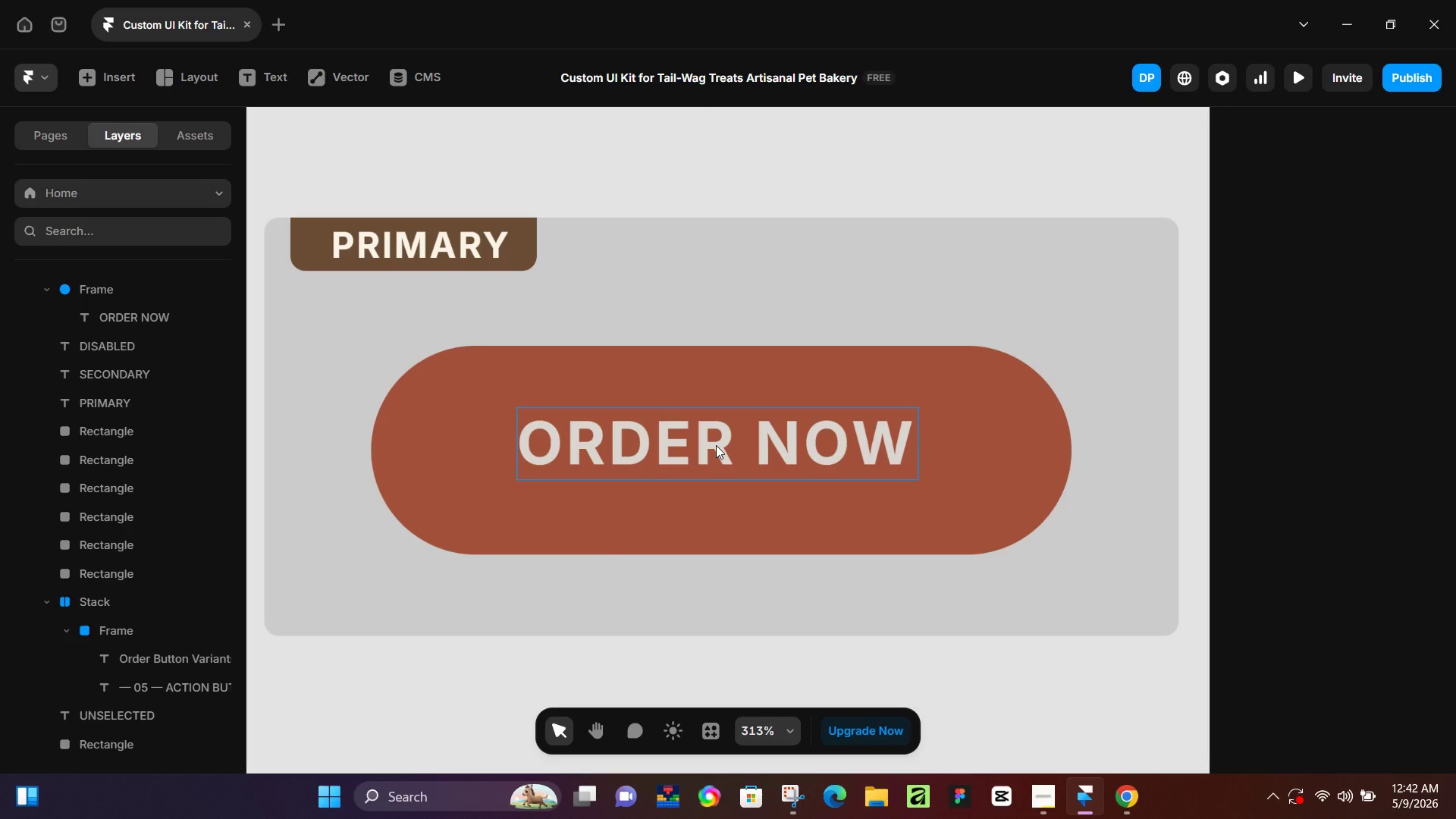 
key(Control+ControlLeft)
 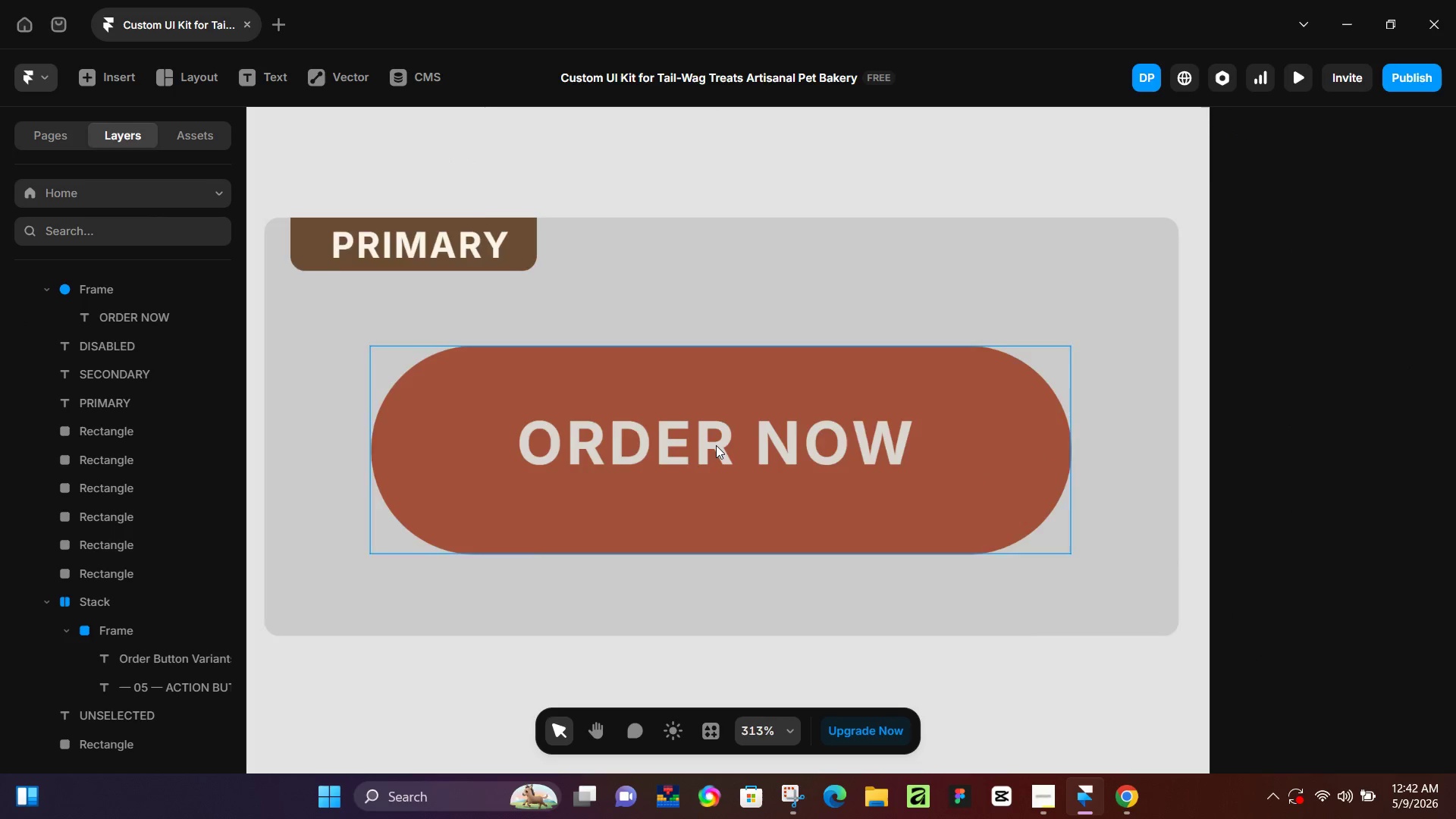 
hold_key(key=ControlLeft, duration=0.39)
scroll: coordinate [716, 445], scroll_direction: down, amount: 5.0
 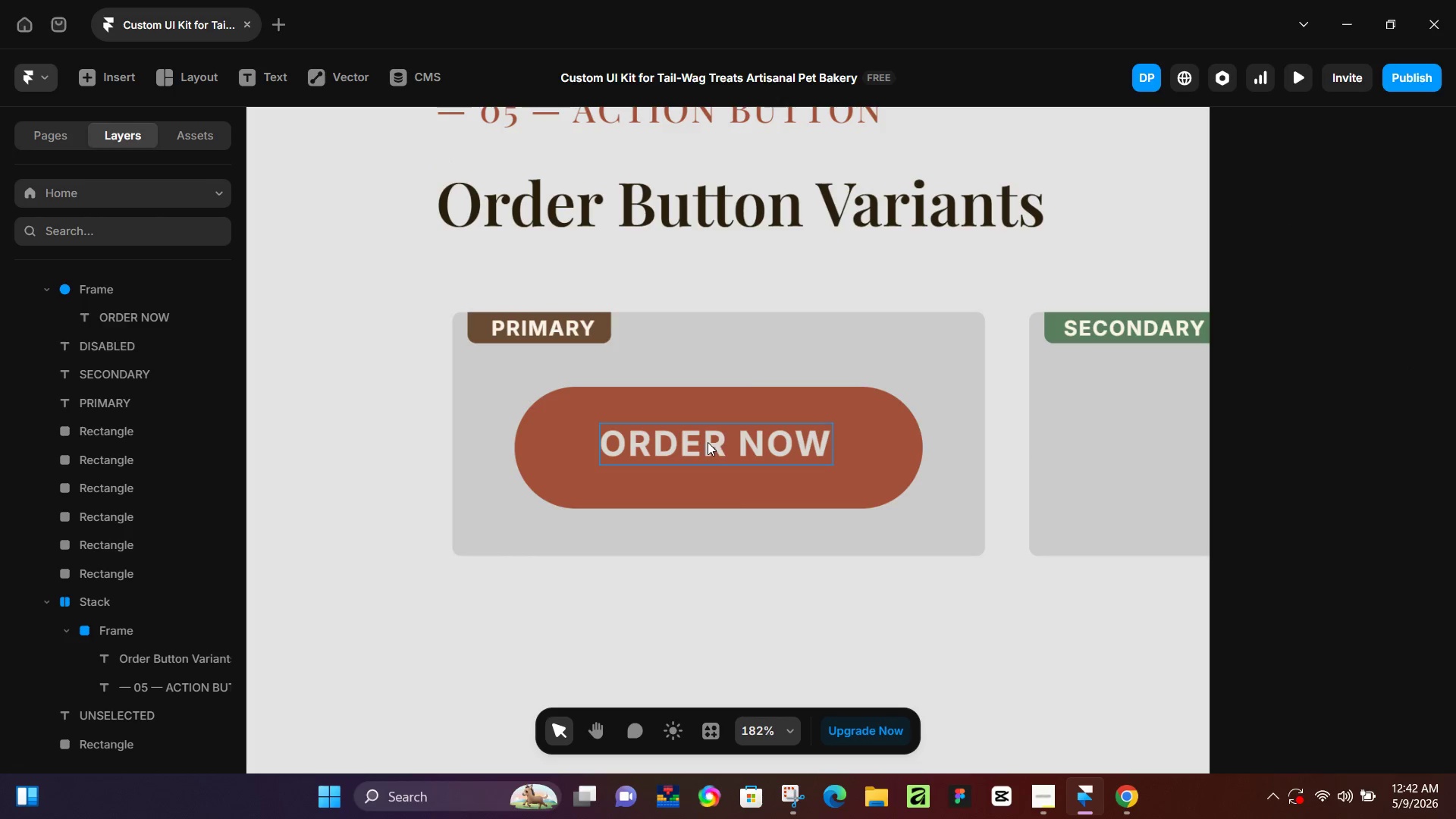 
left_click([708, 442])
 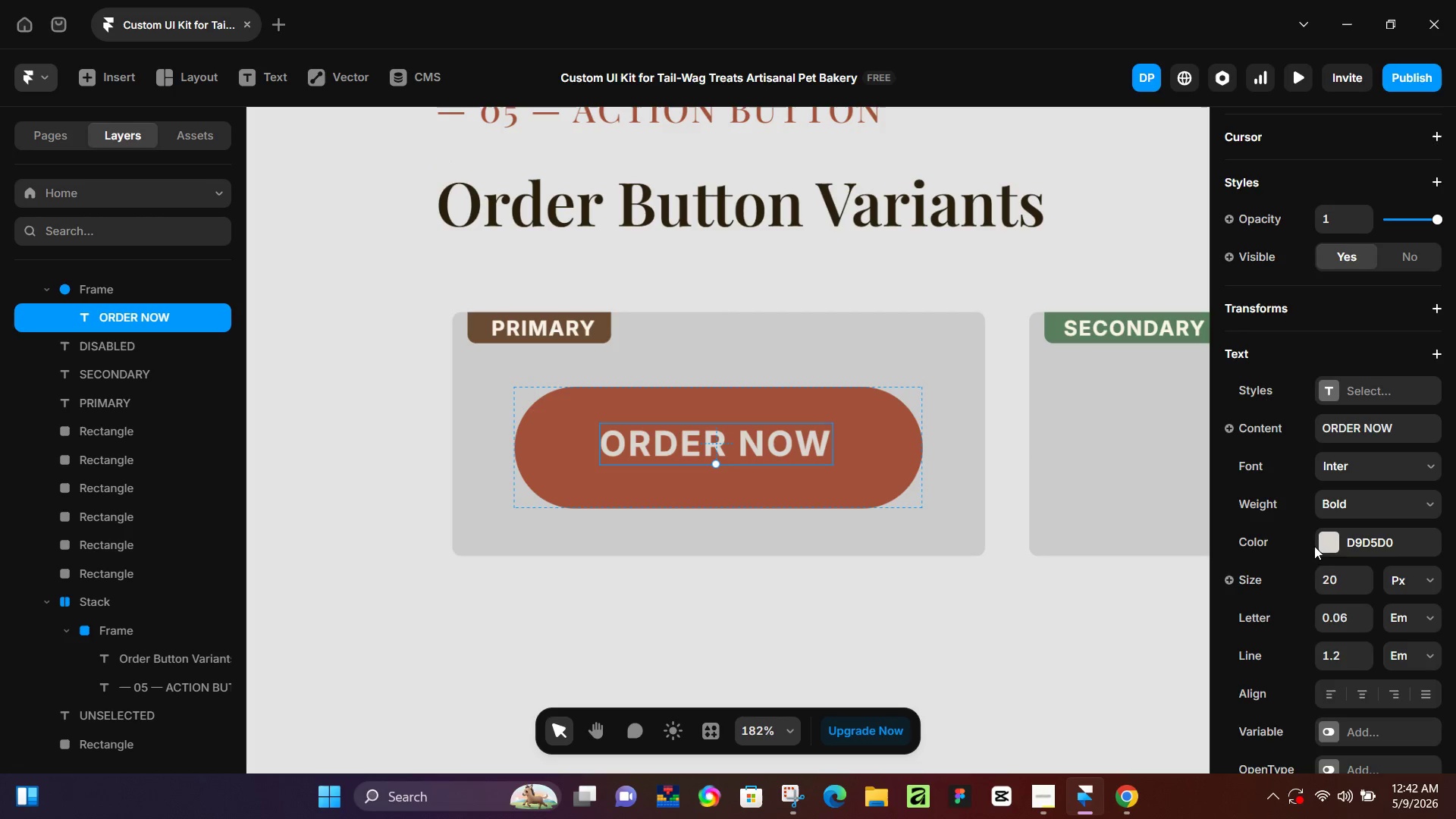 
double_click([1329, 541])
 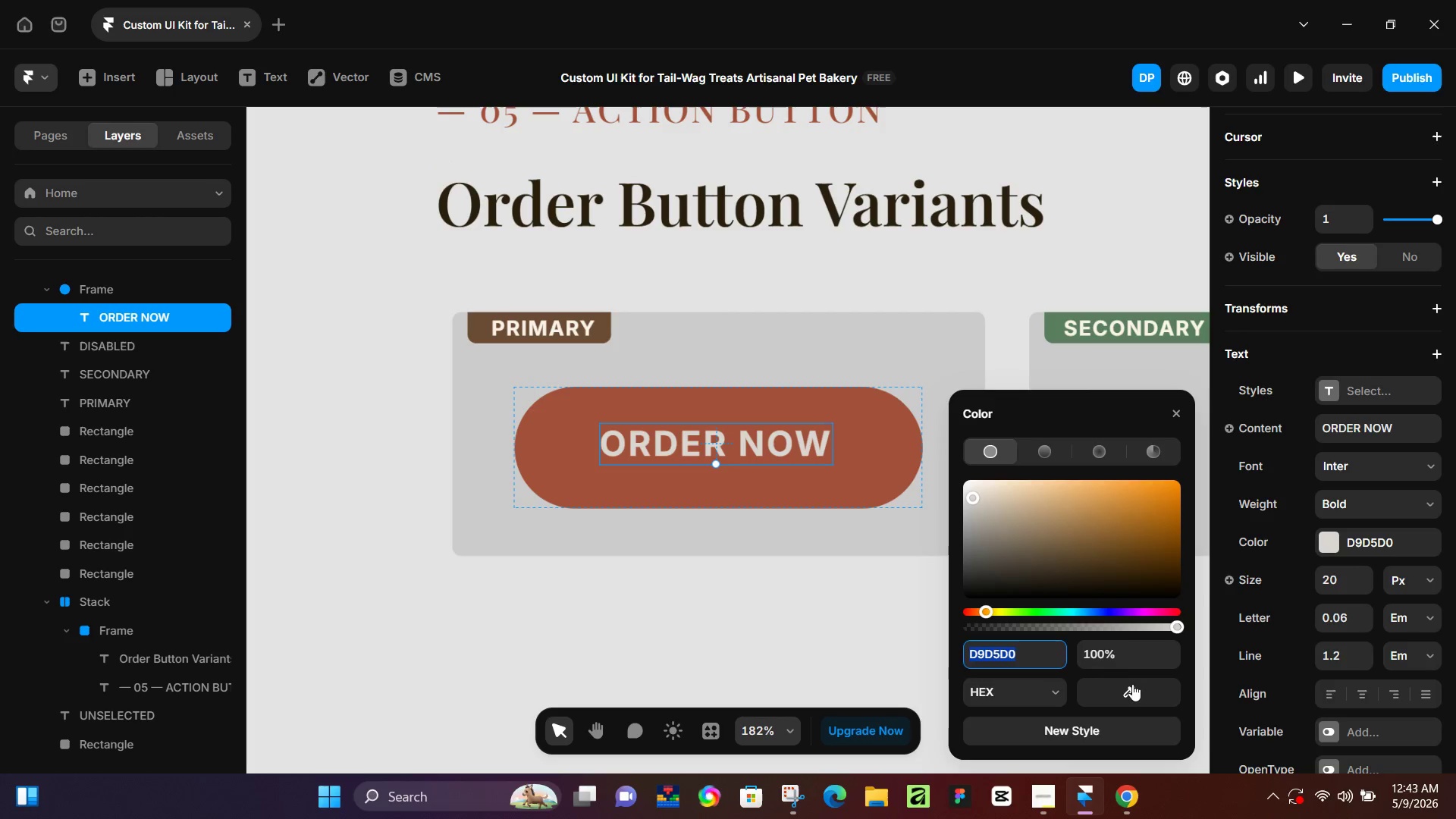 
left_click_drag(start_coordinate=[1132, 684], to_coordinate=[516, 322])
 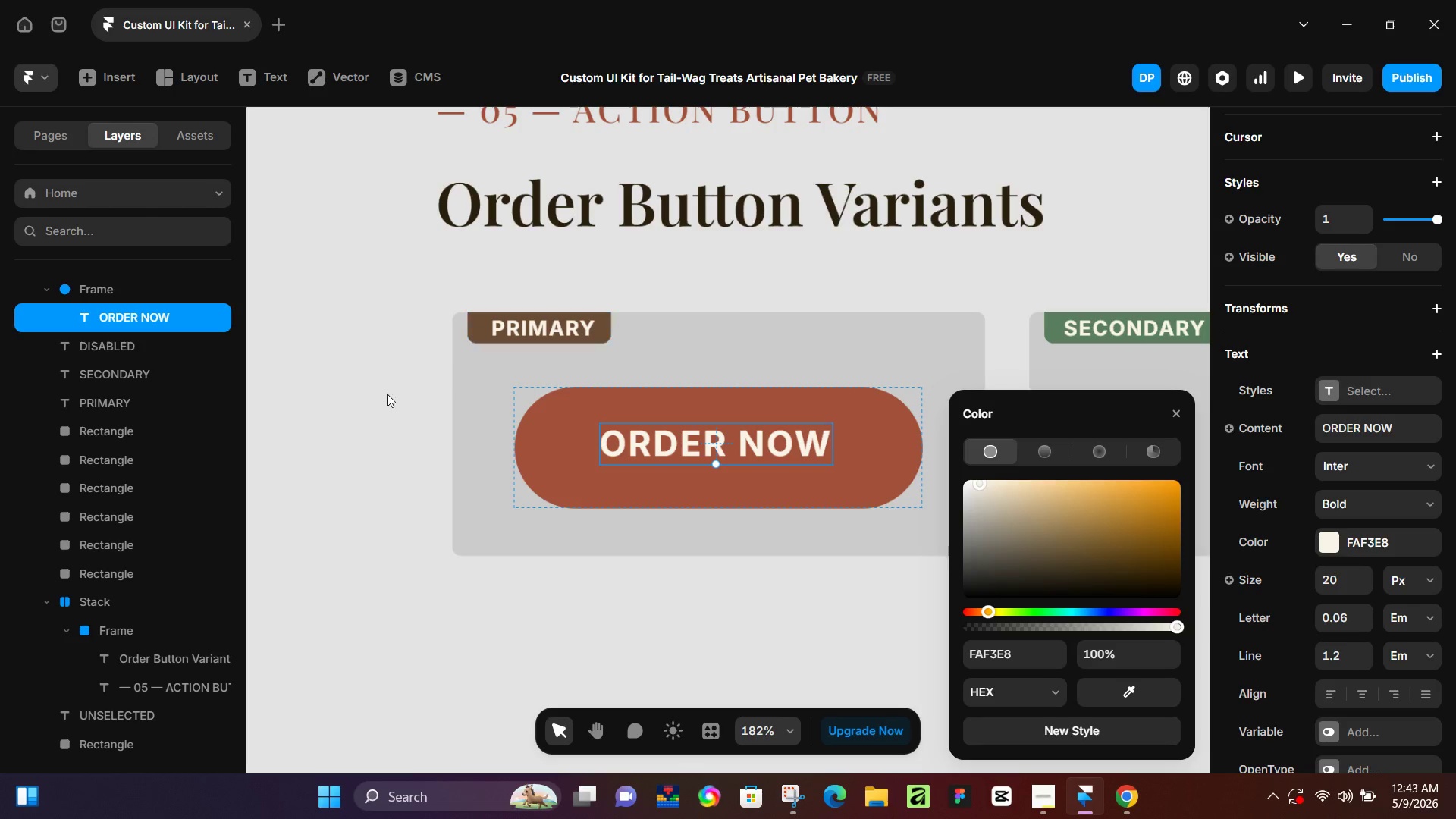 
left_click([383, 399])
 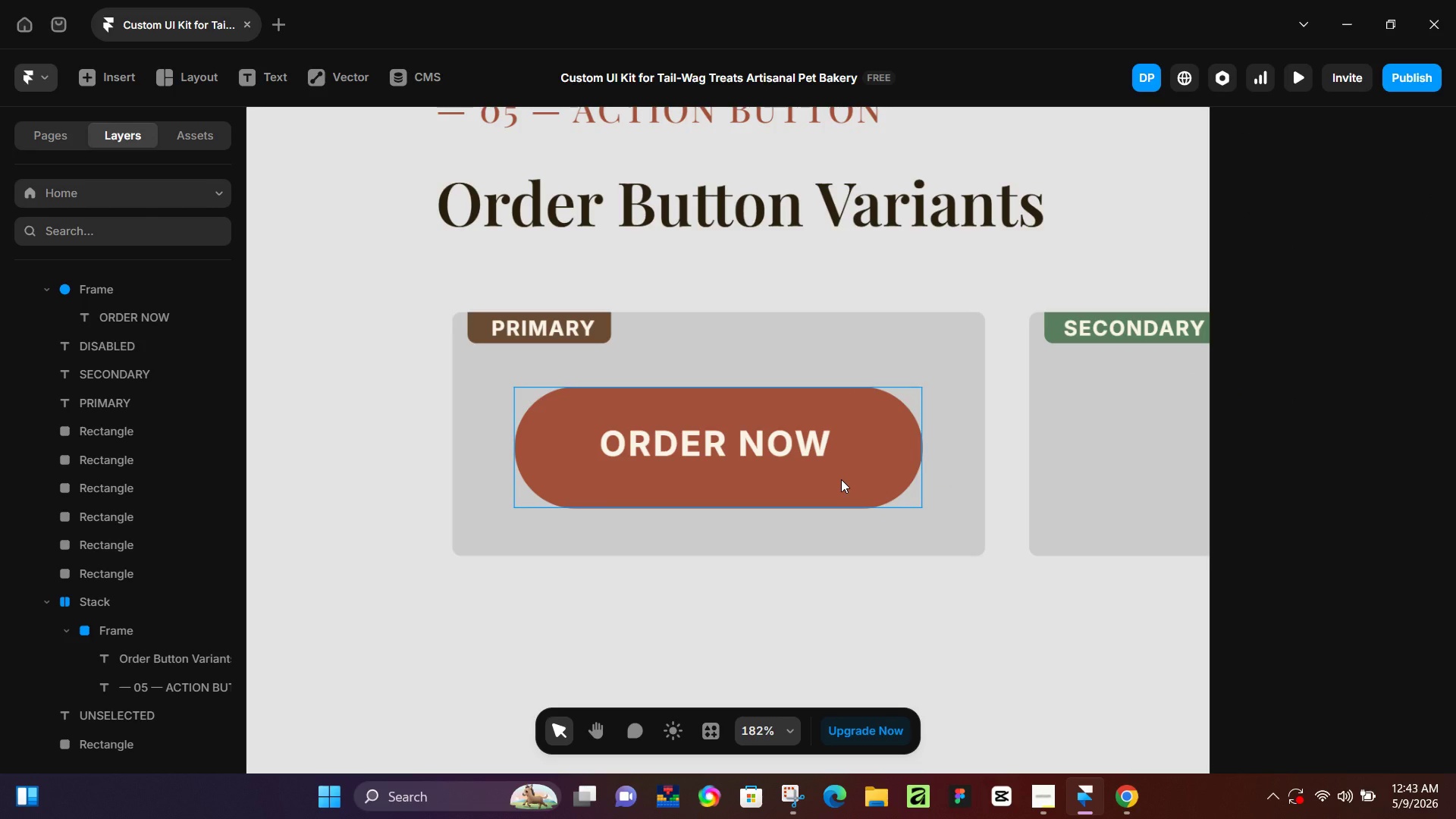 
wait(6.53)
 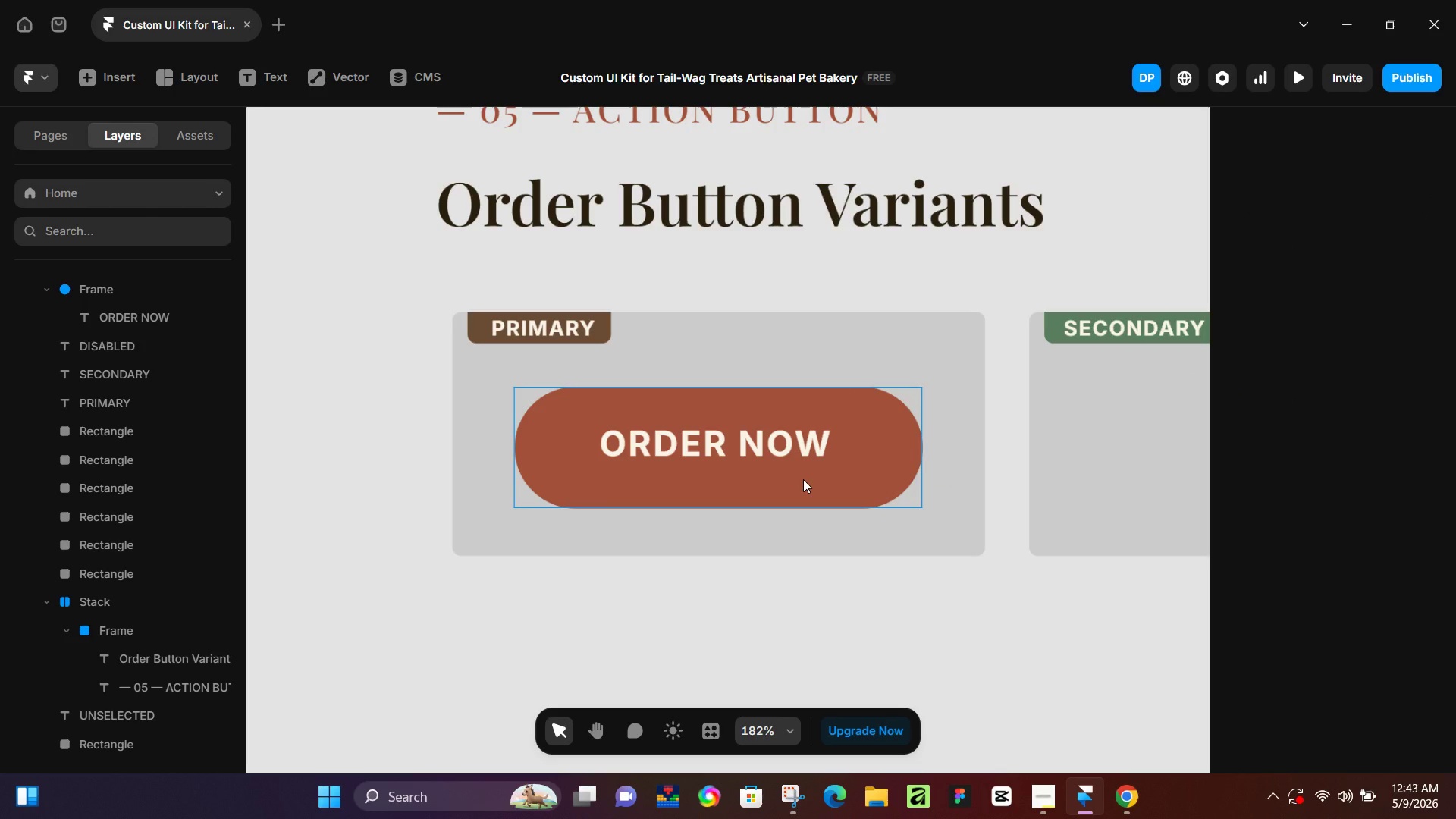 
left_click([841, 479])
 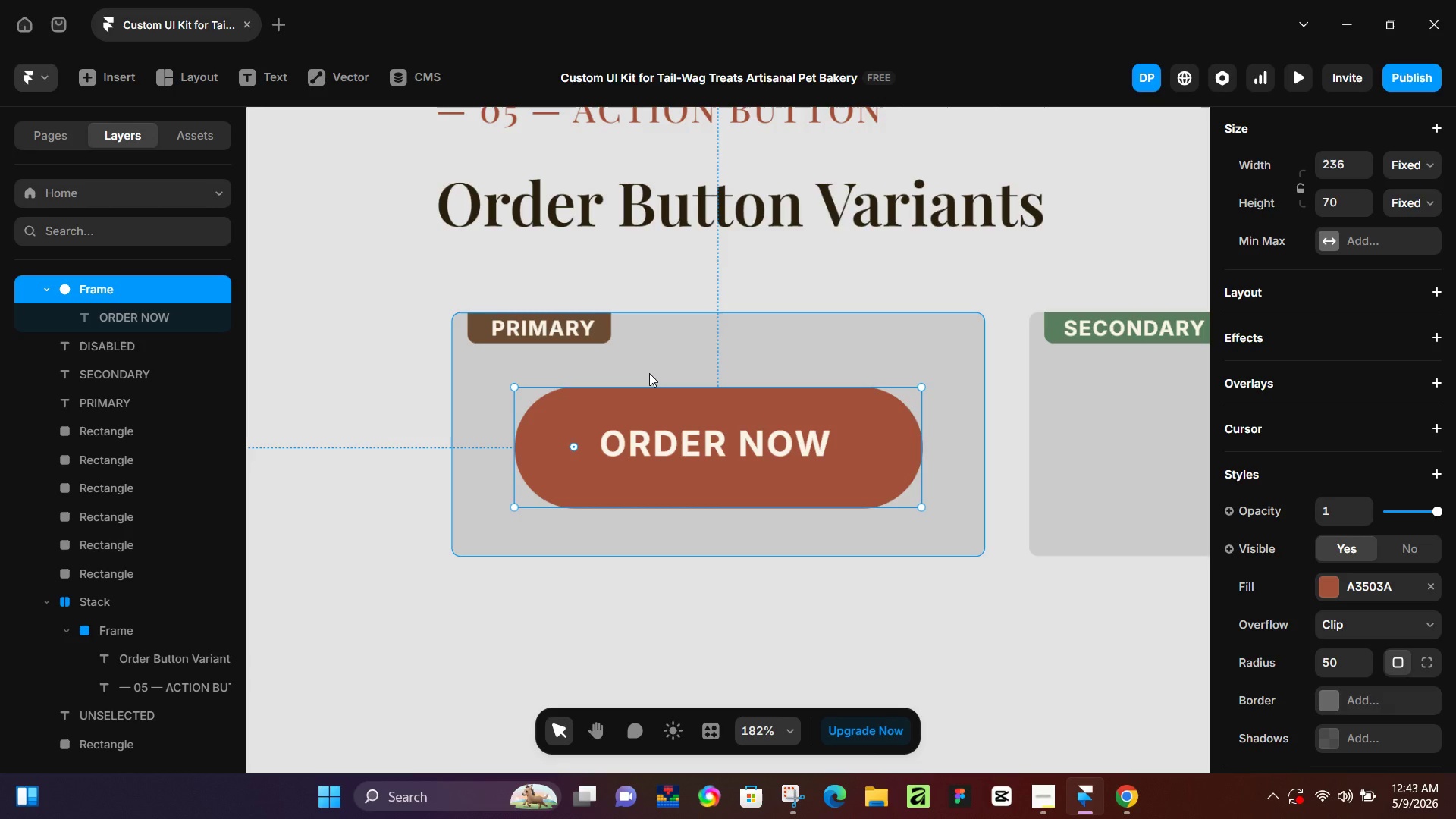 
wait(5.86)
 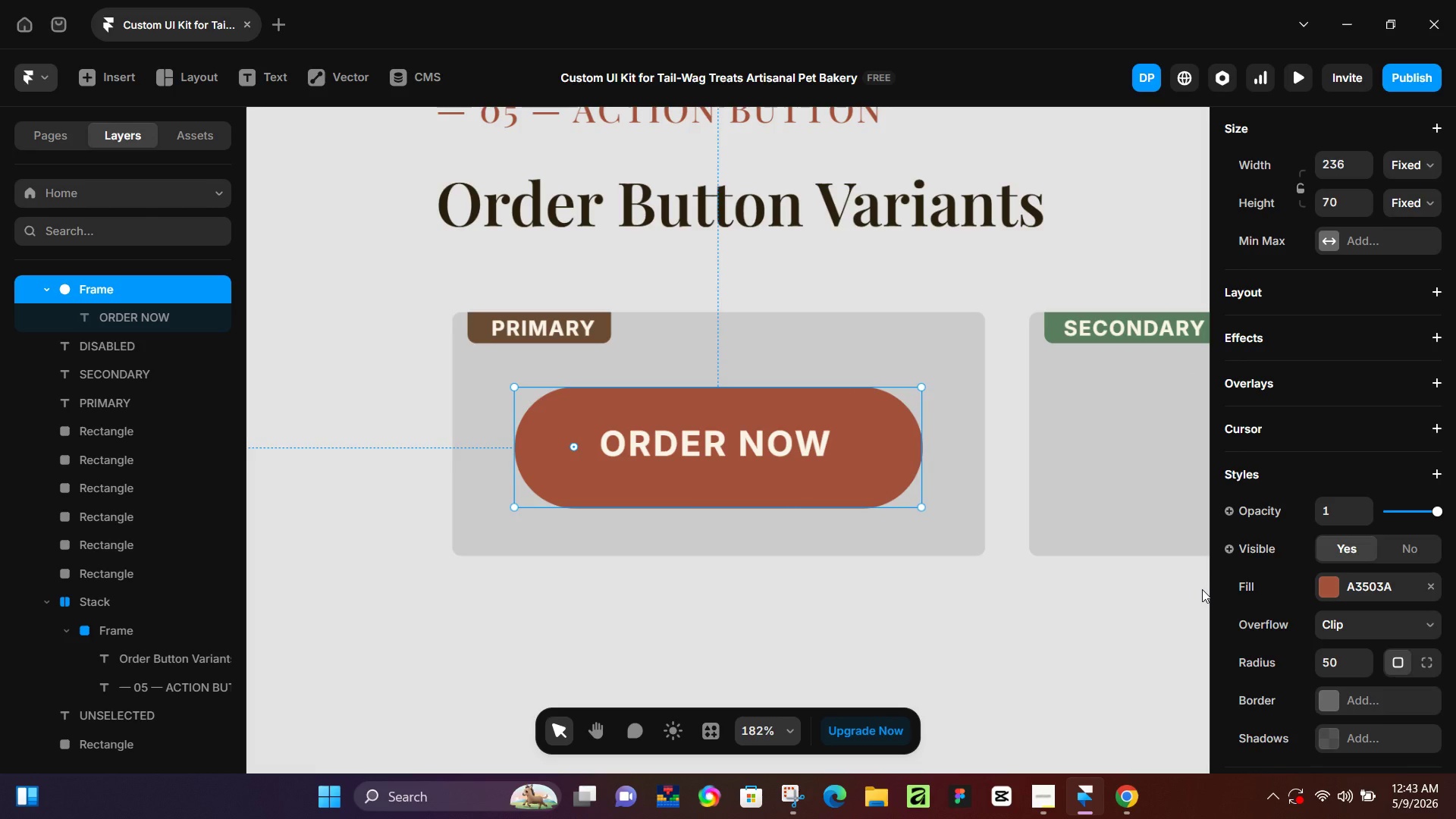 
key(O)
 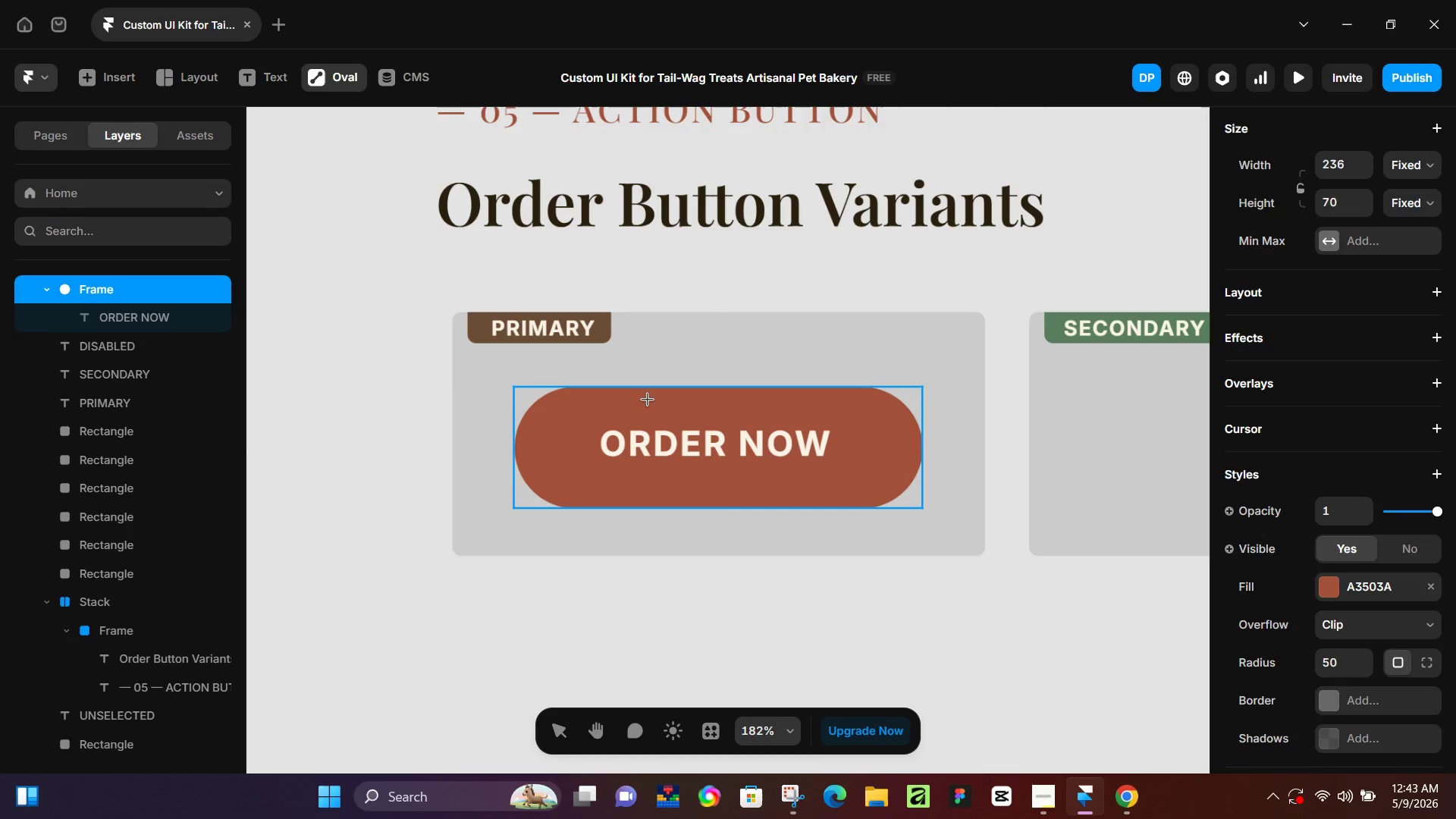 
key(P)
 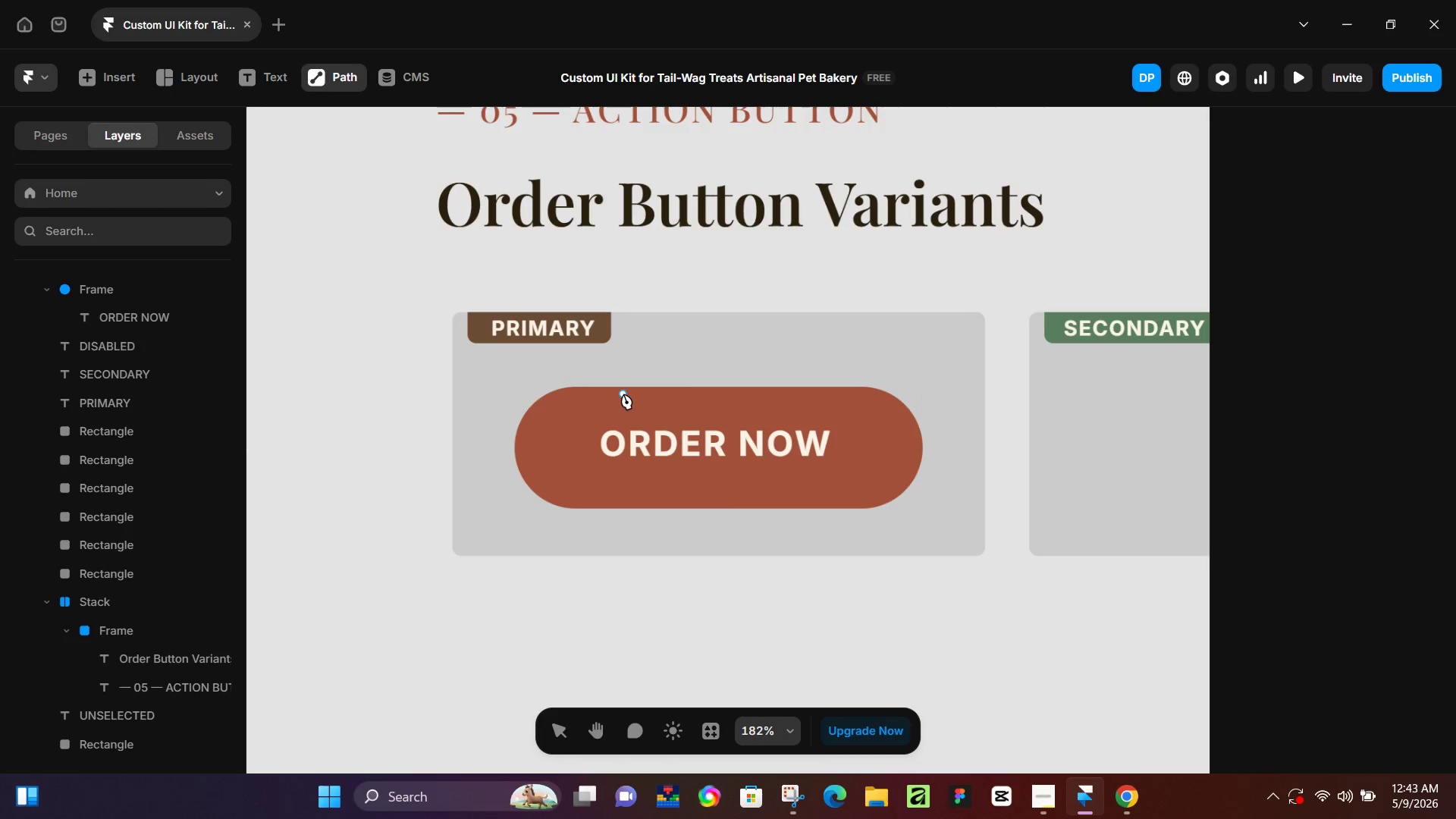 
key(O)
 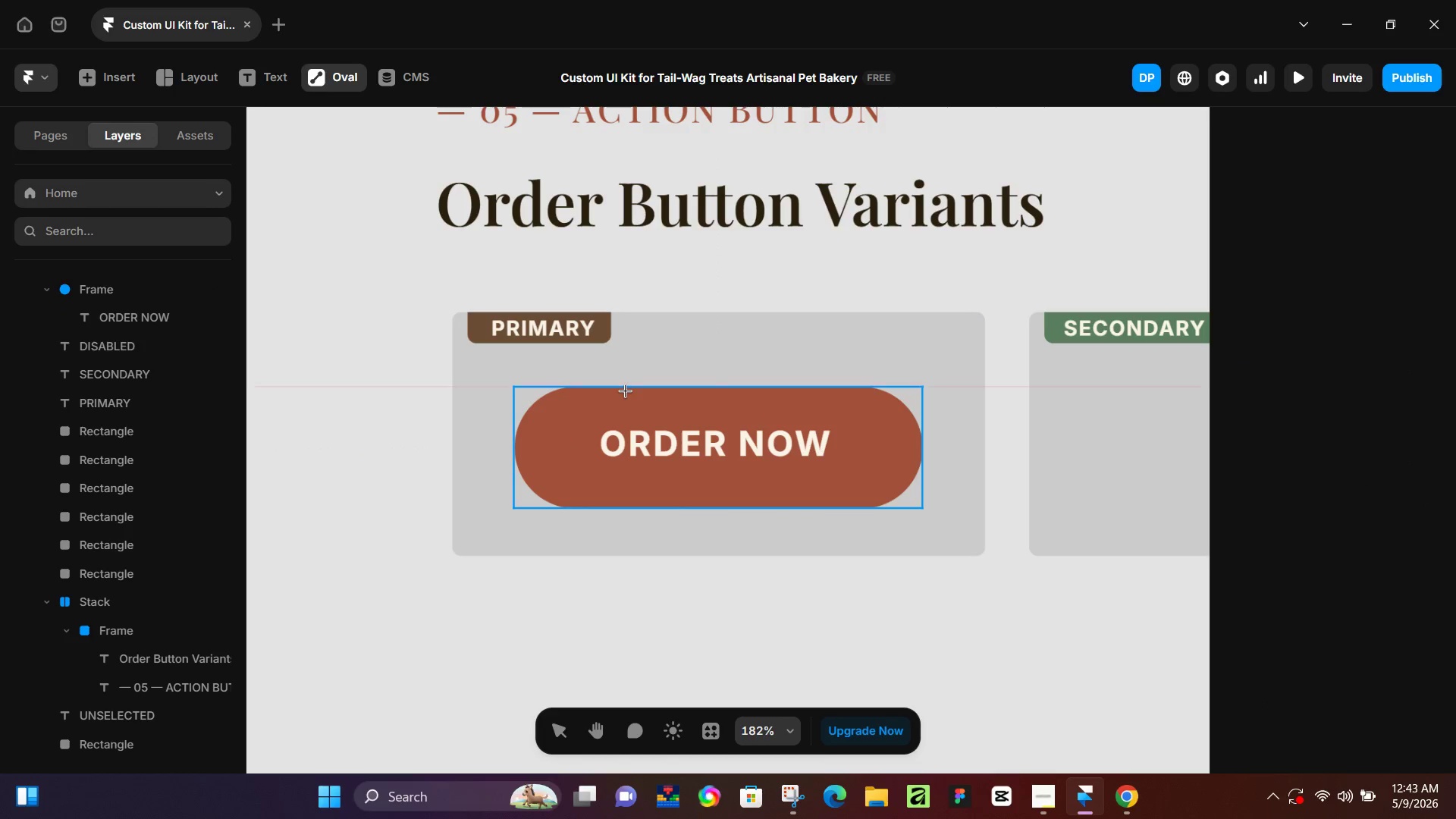 
left_click_drag(start_coordinate=[625, 391], to_coordinate=[811, 411])
 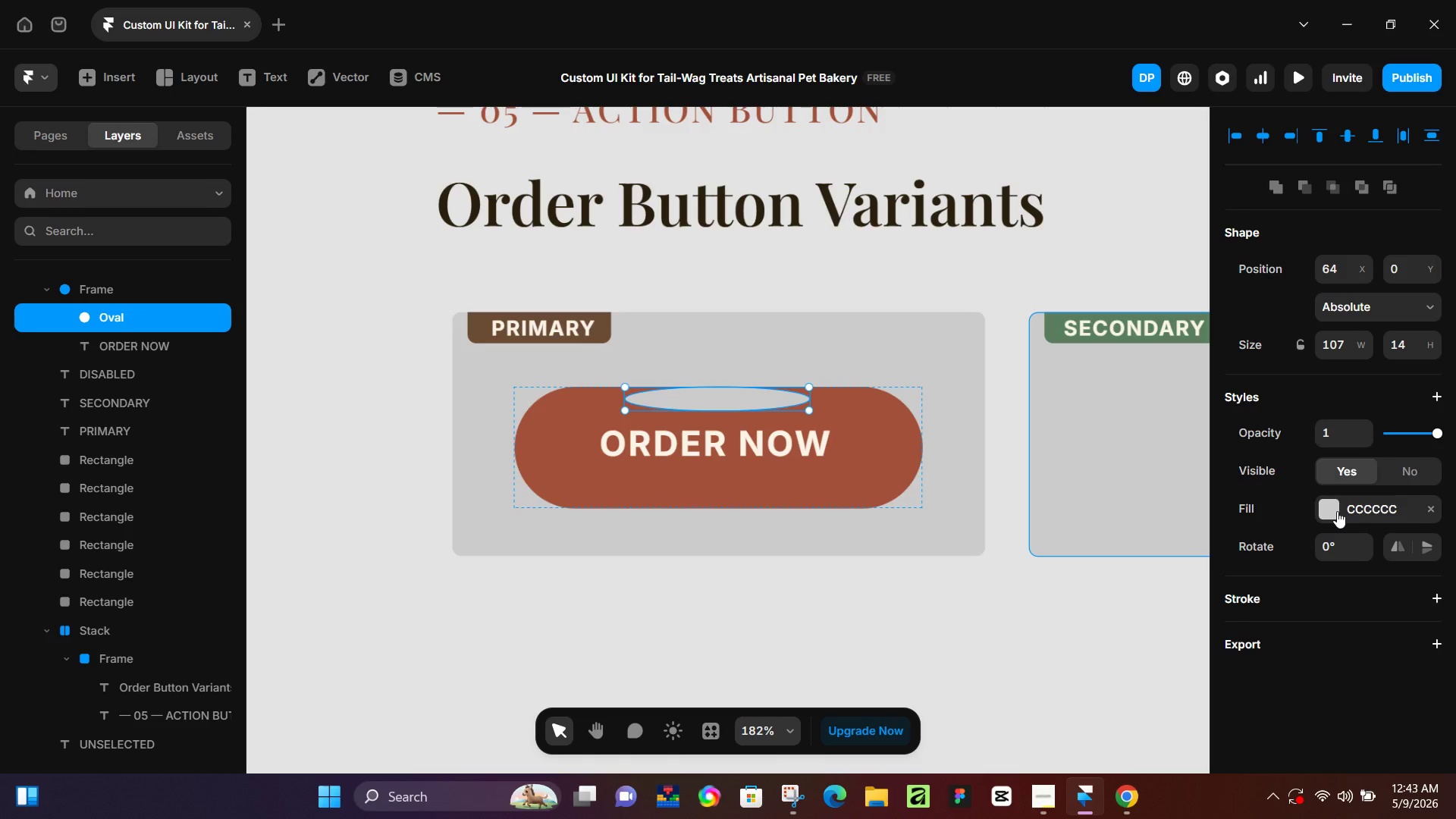 
wait(8.81)
 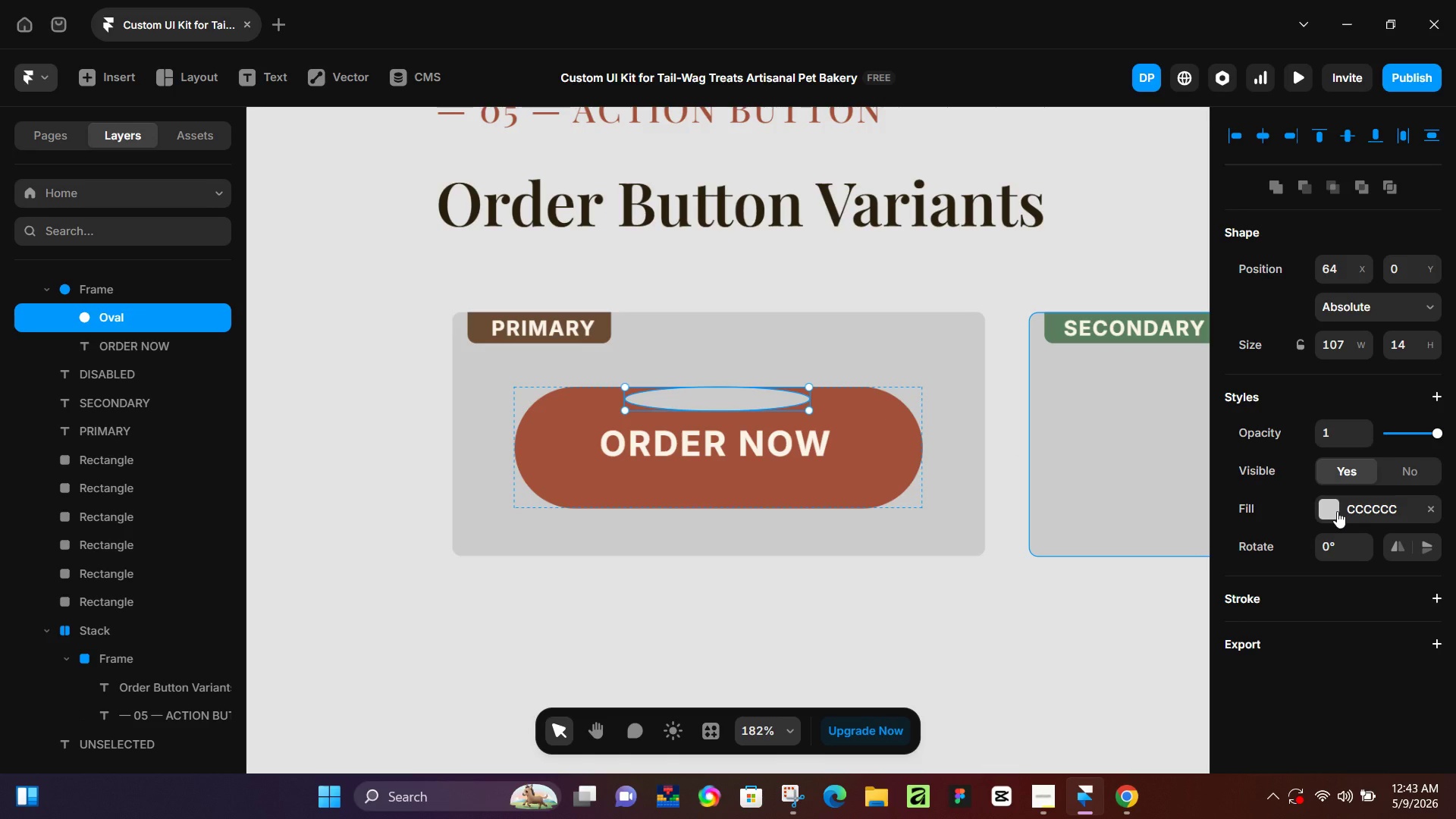 
left_click([1337, 511])
 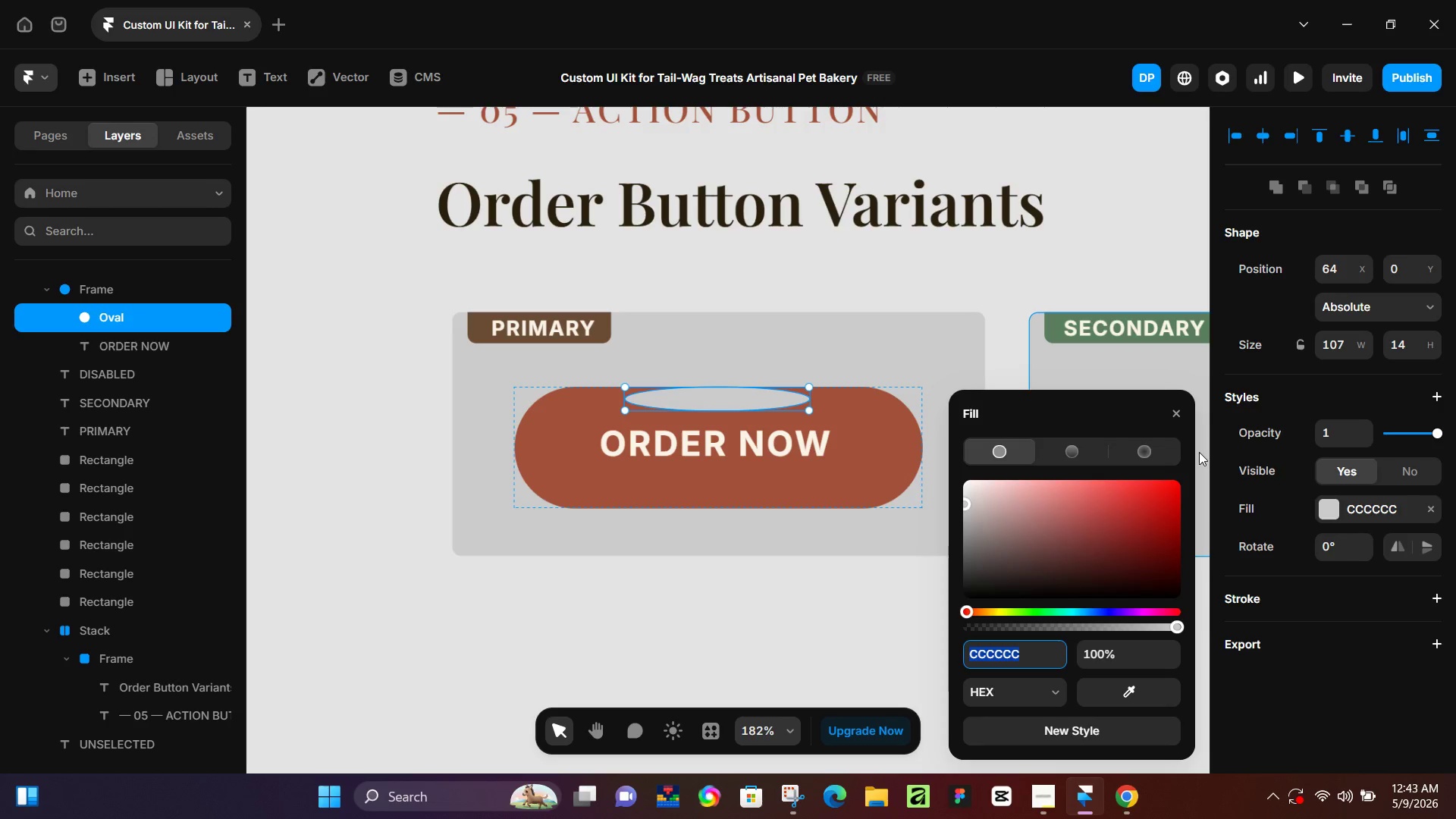 
wait(16.78)
 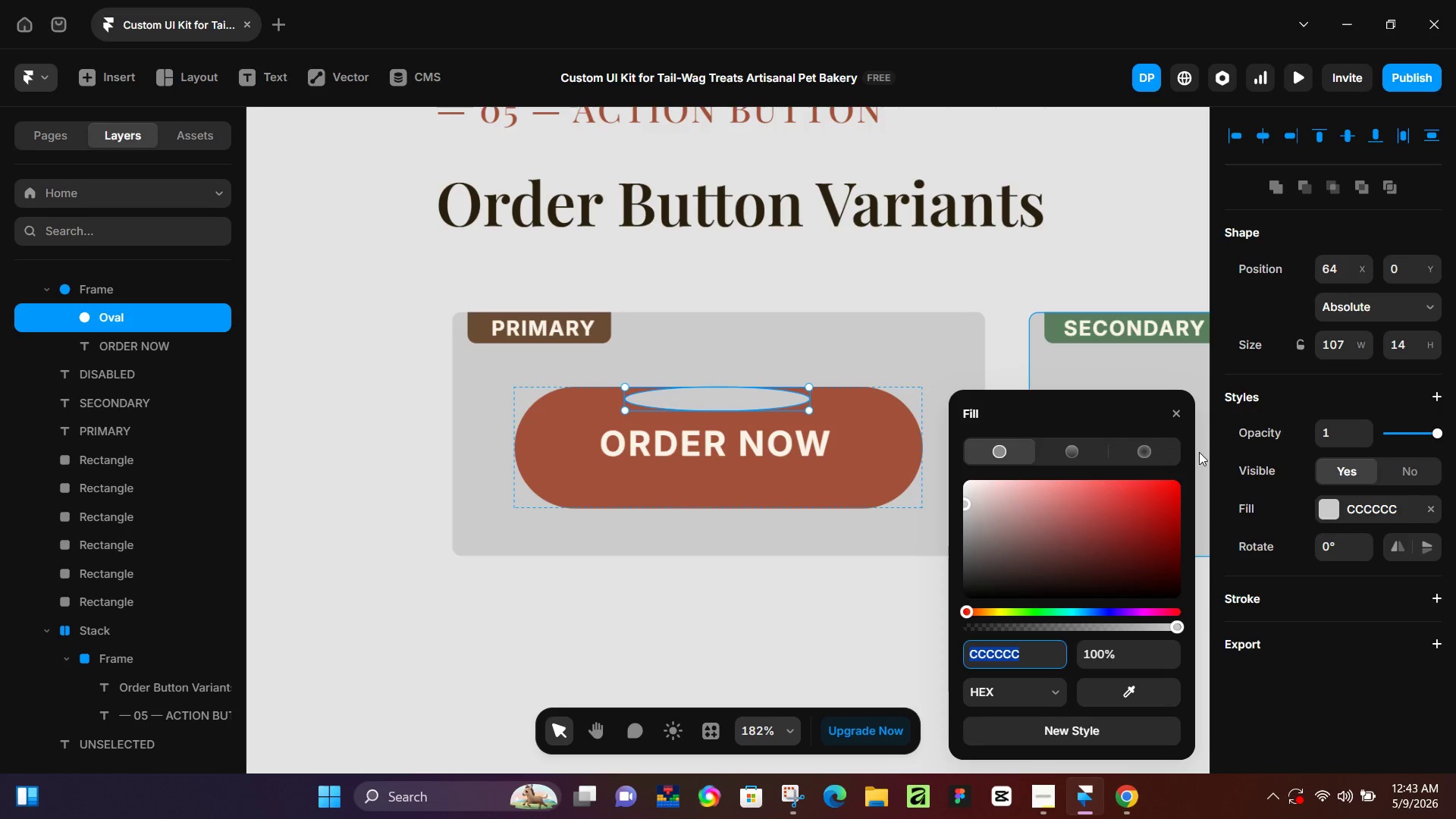 
left_click_drag(start_coordinate=[1034, 530], to_coordinate=[985, 537])
 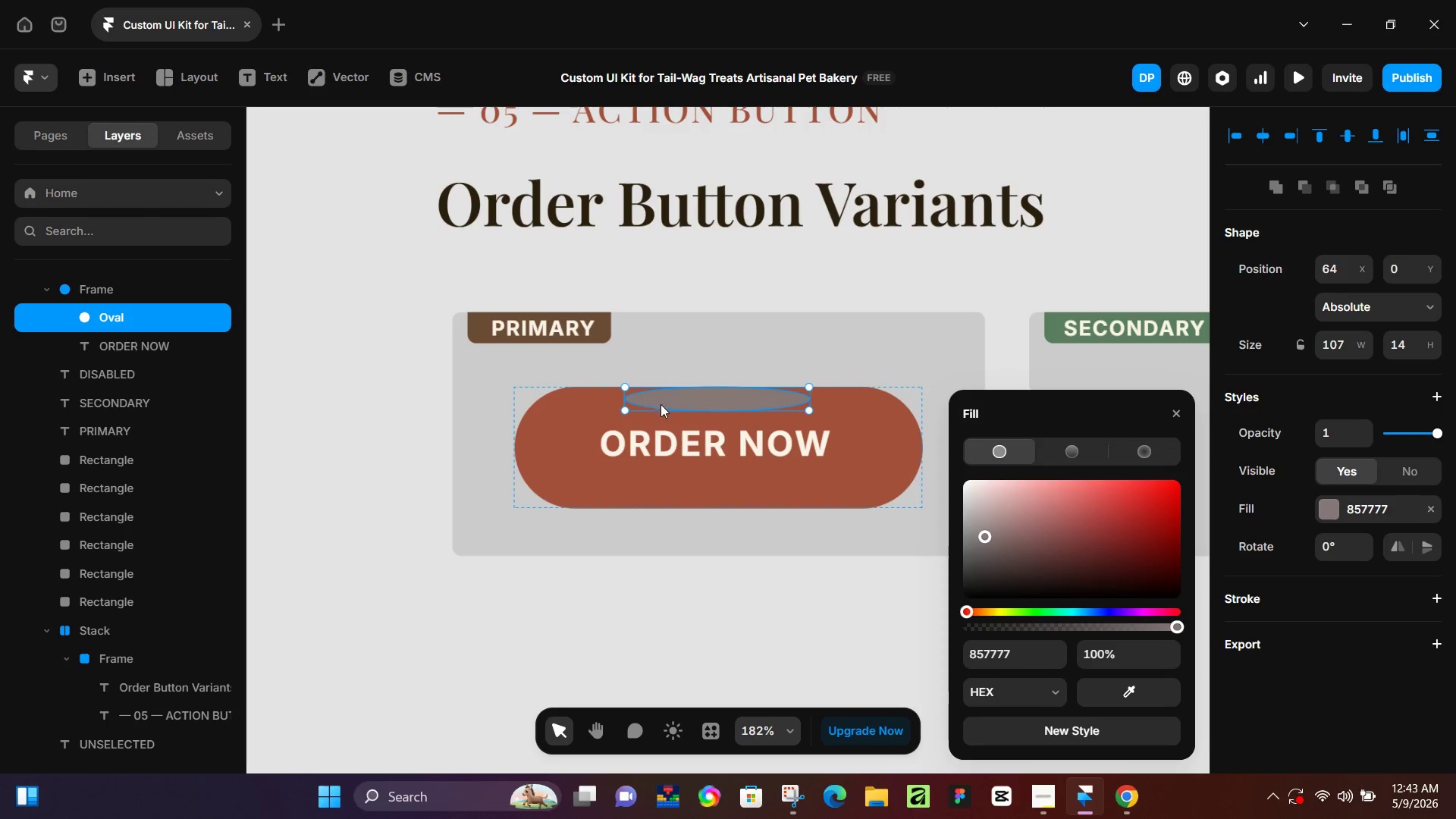 
hold_key(key=ControlLeft, duration=0.47)
scroll: coordinate [657, 405], scroll_direction: up, amount: 8.0
 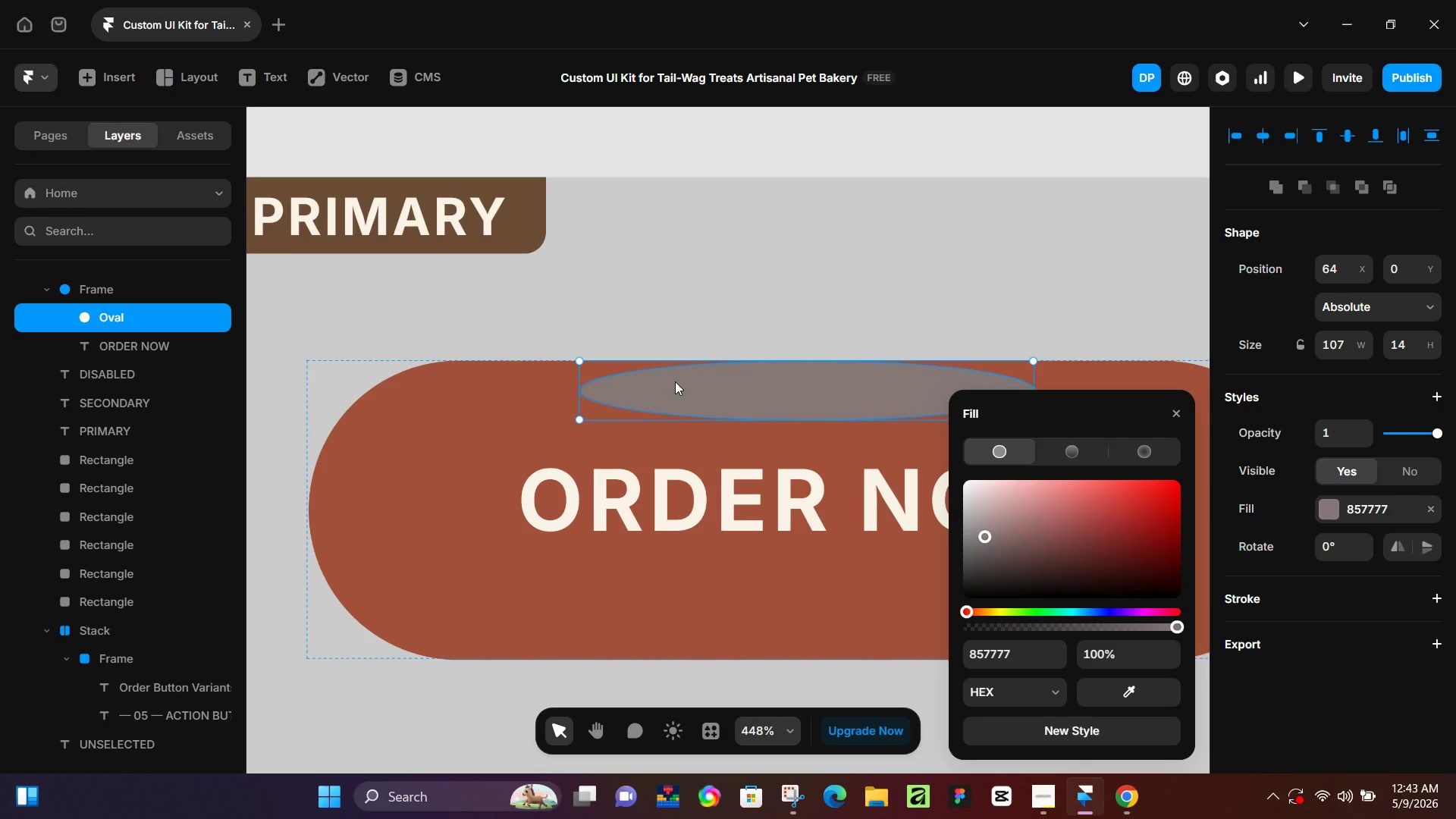 
left_click([675, 381])
 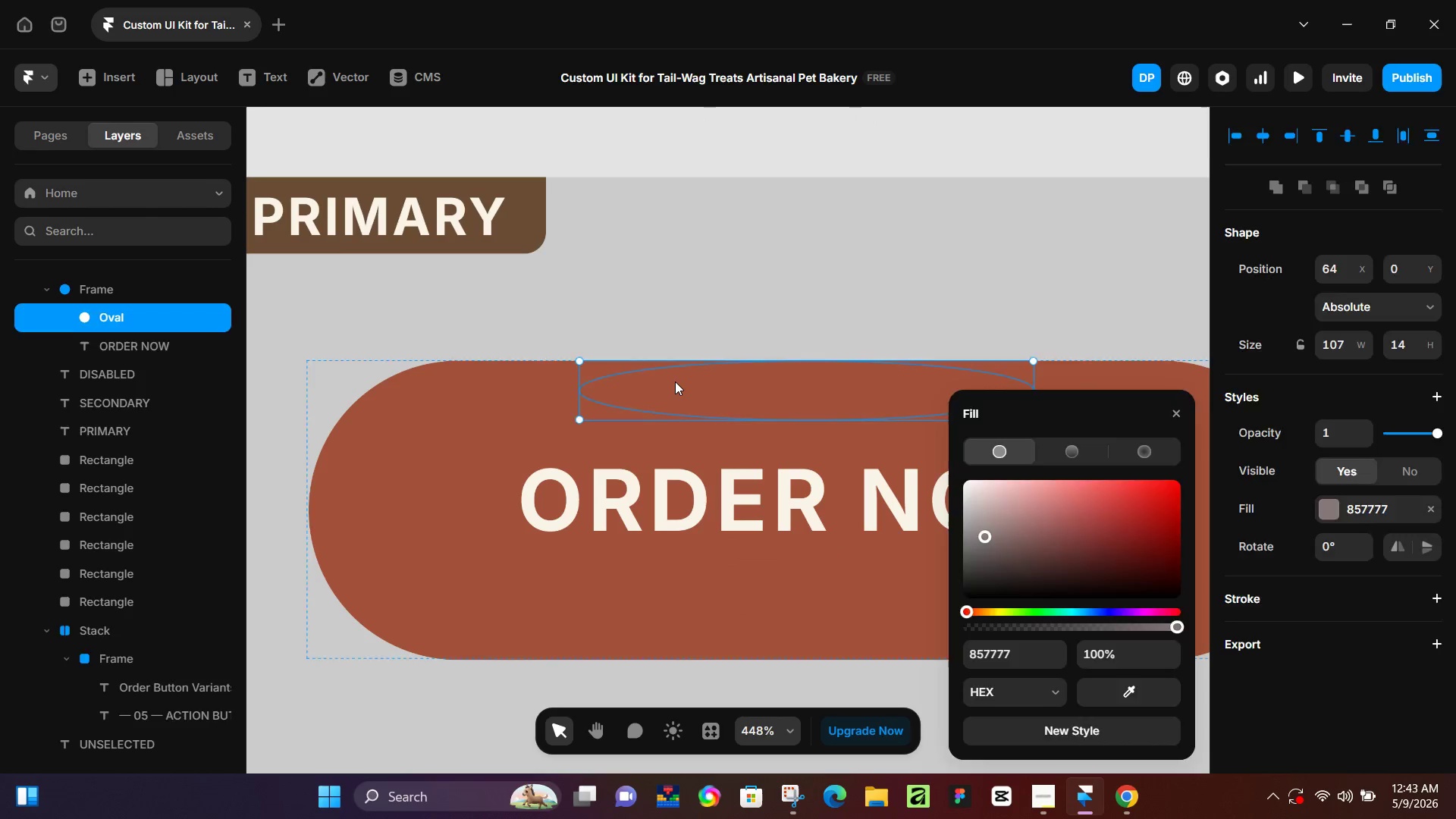 
key(Backspace)
 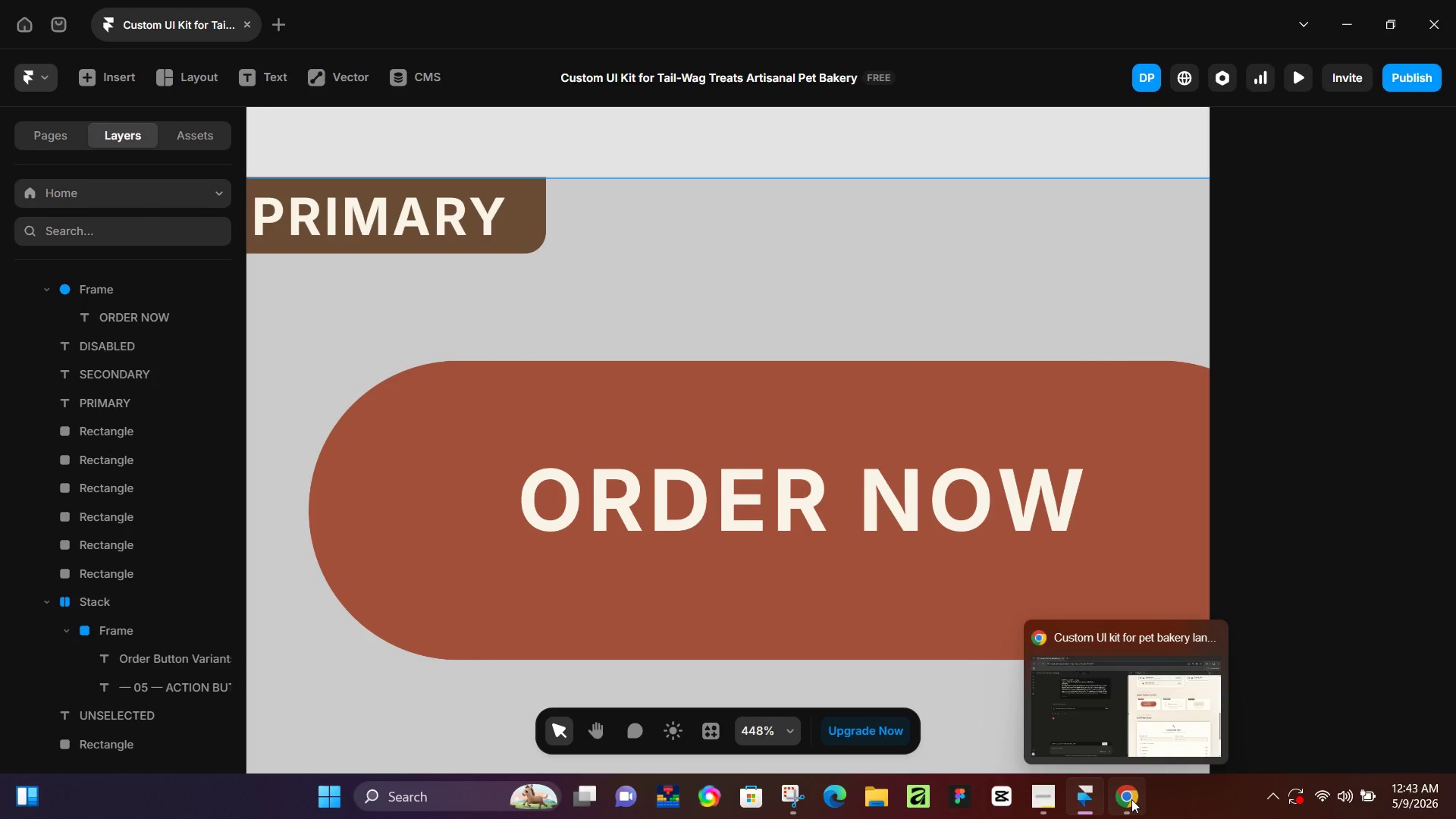 
mouse_move([1103, 704])
 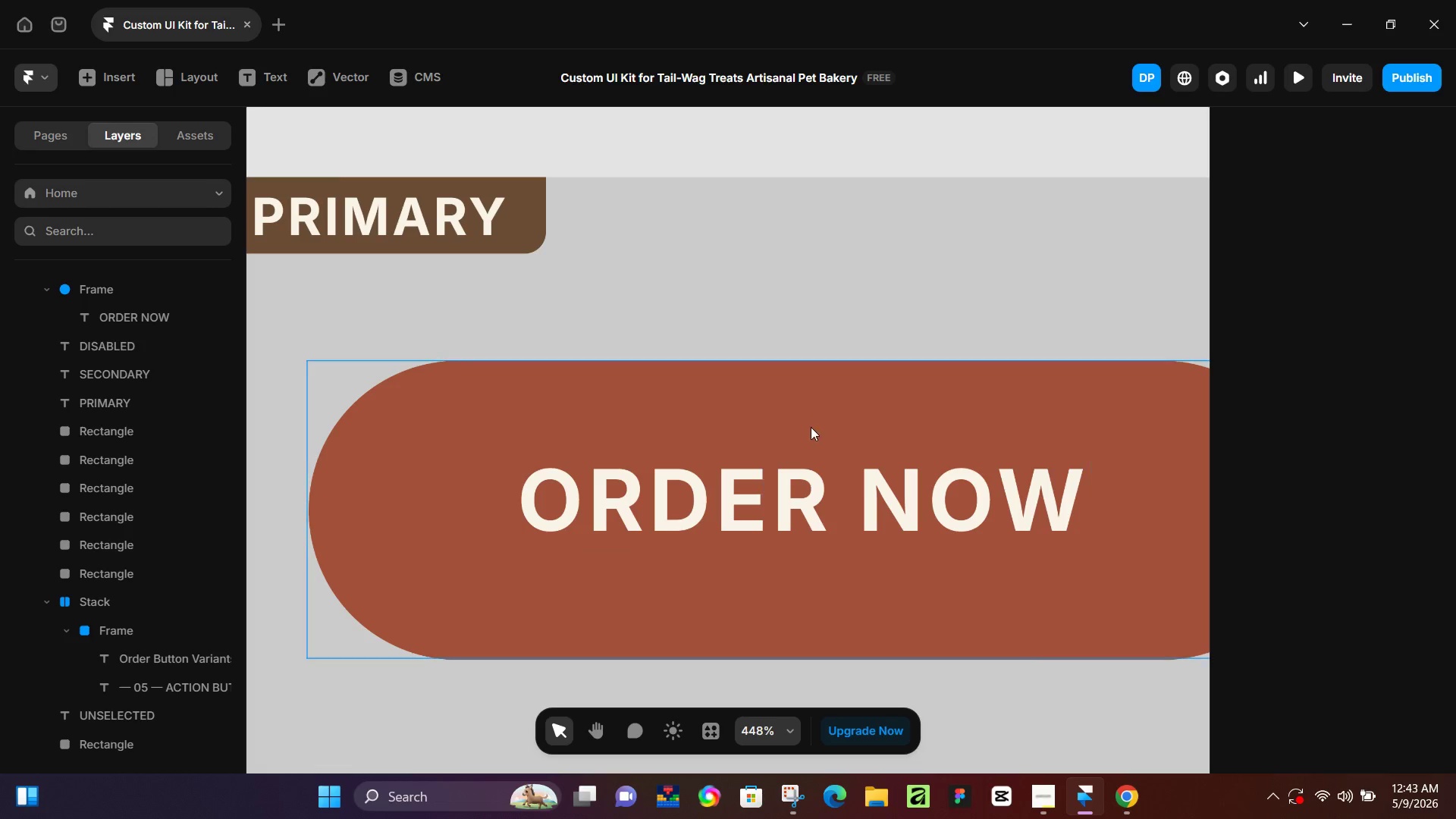 
left_click([811, 427])
 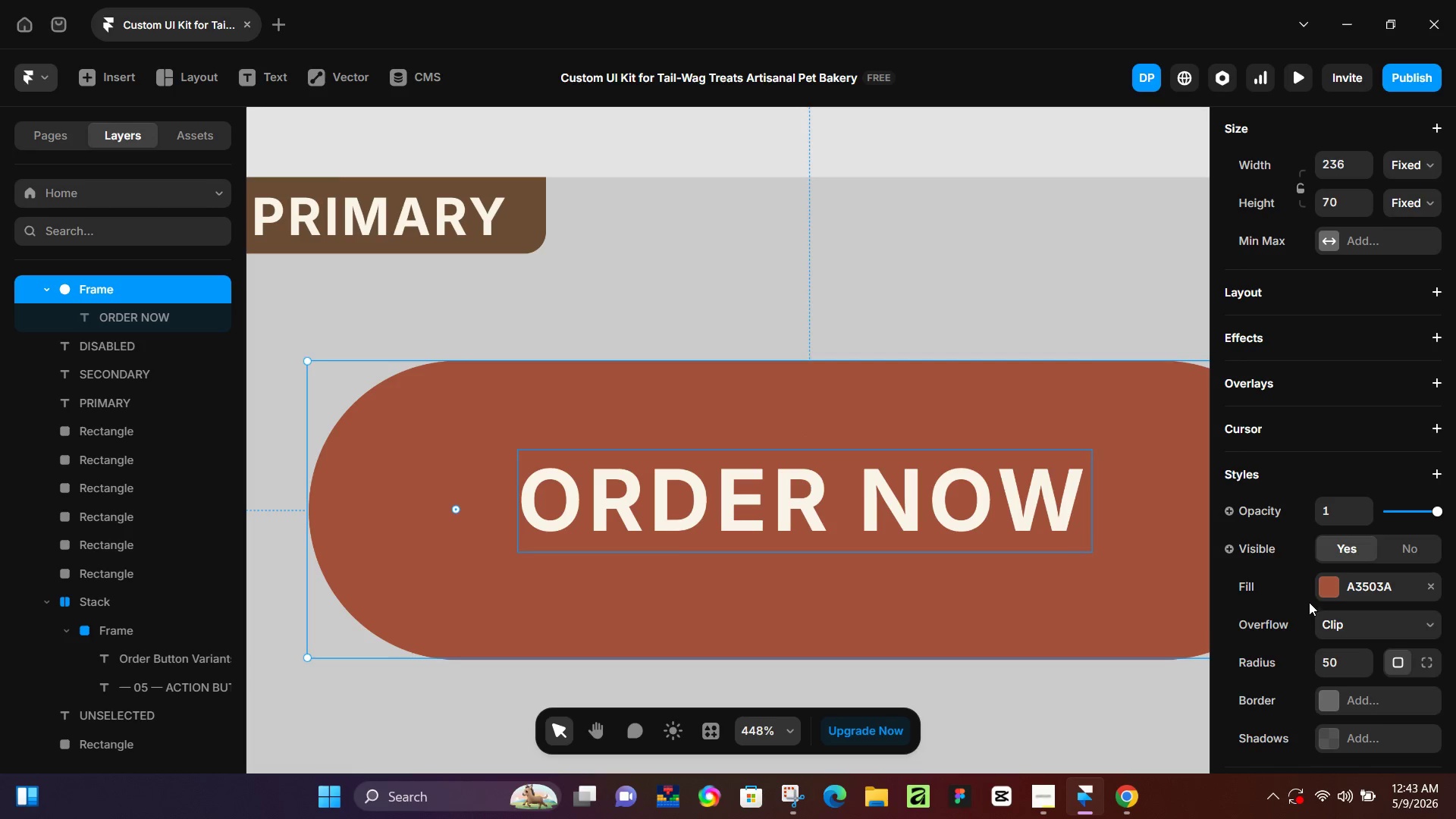 
left_click([1329, 588])
 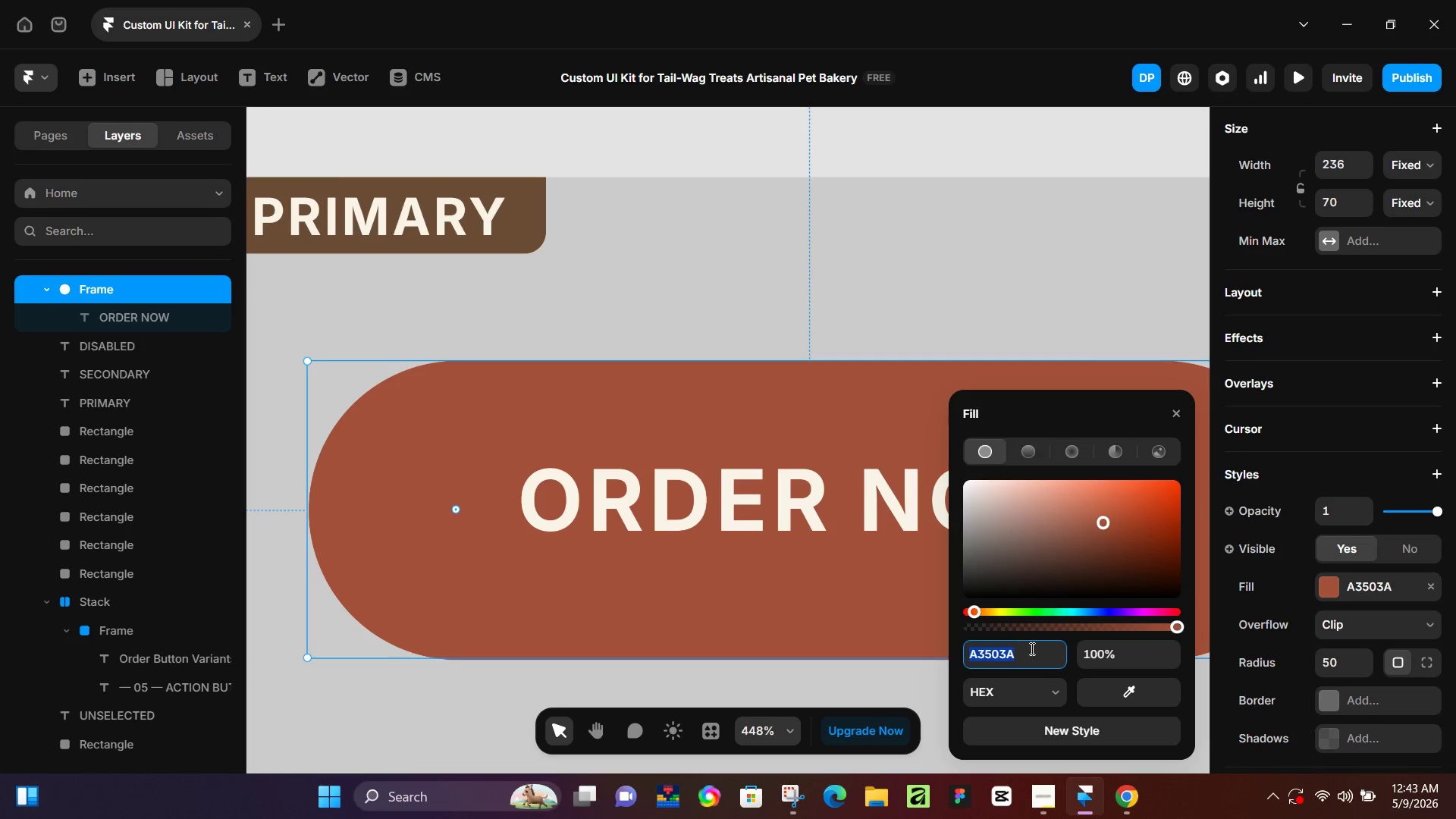 
key(Control+C)
 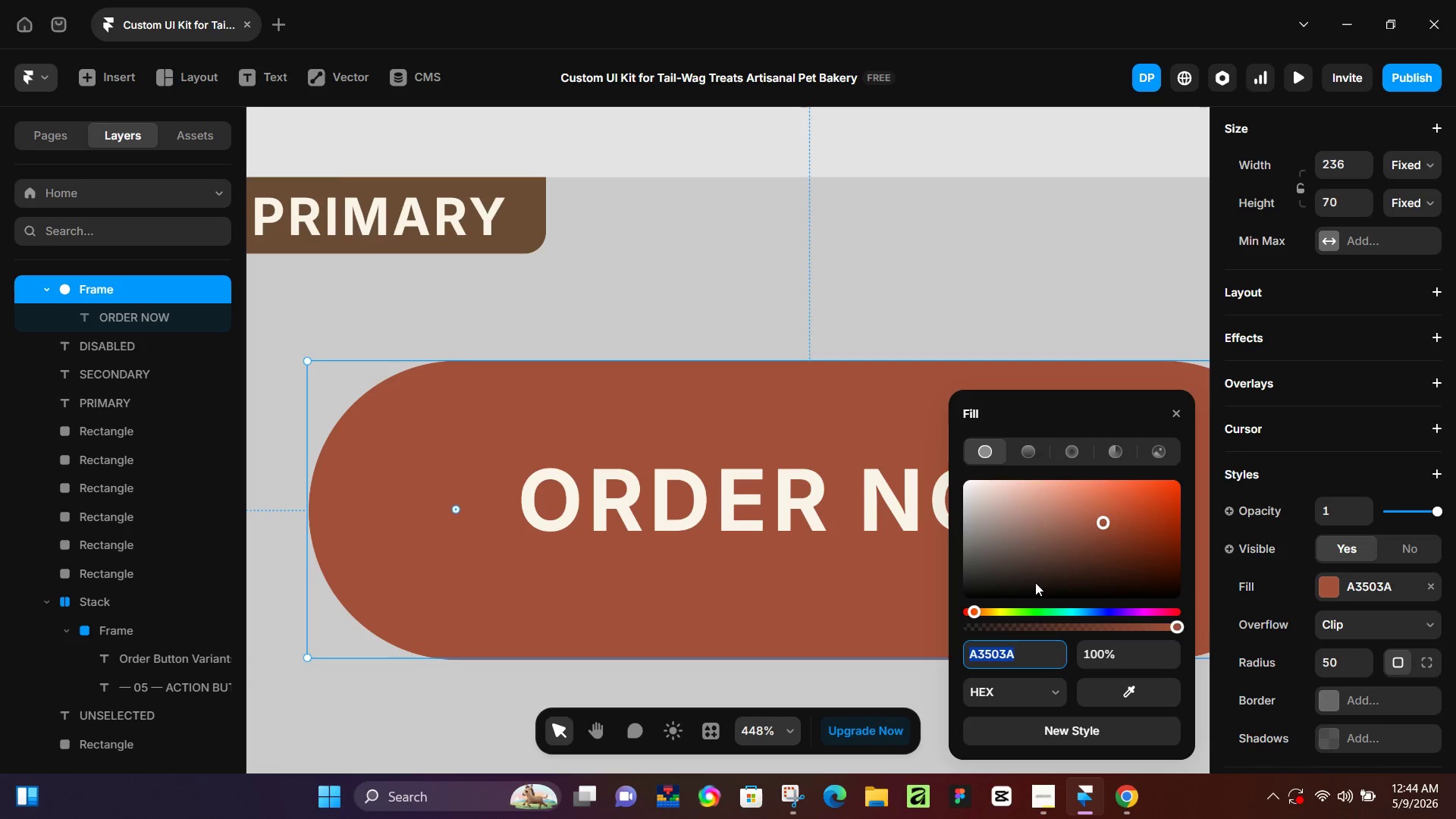 
key(Control+C)
 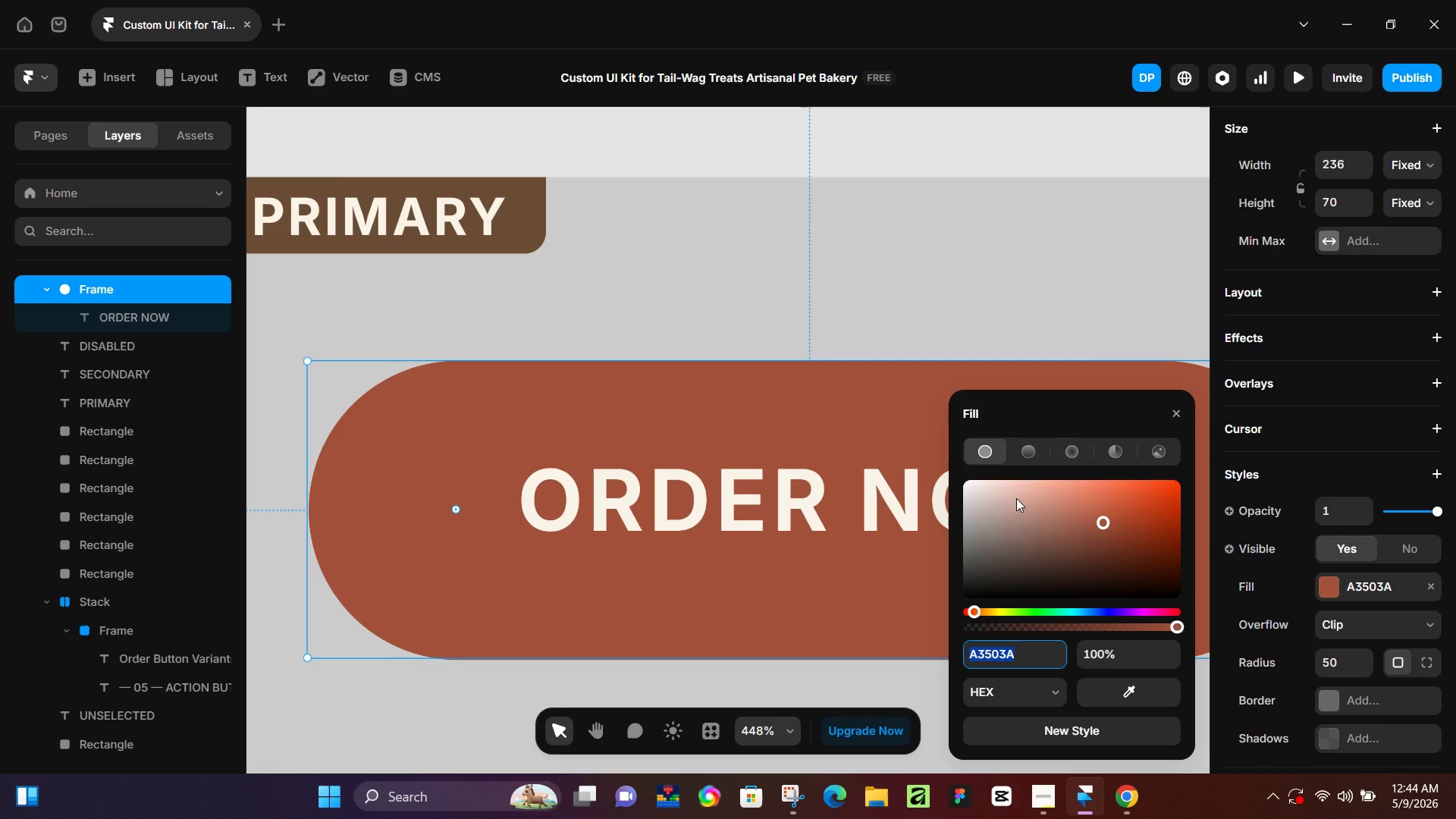 
key(Control+C)
 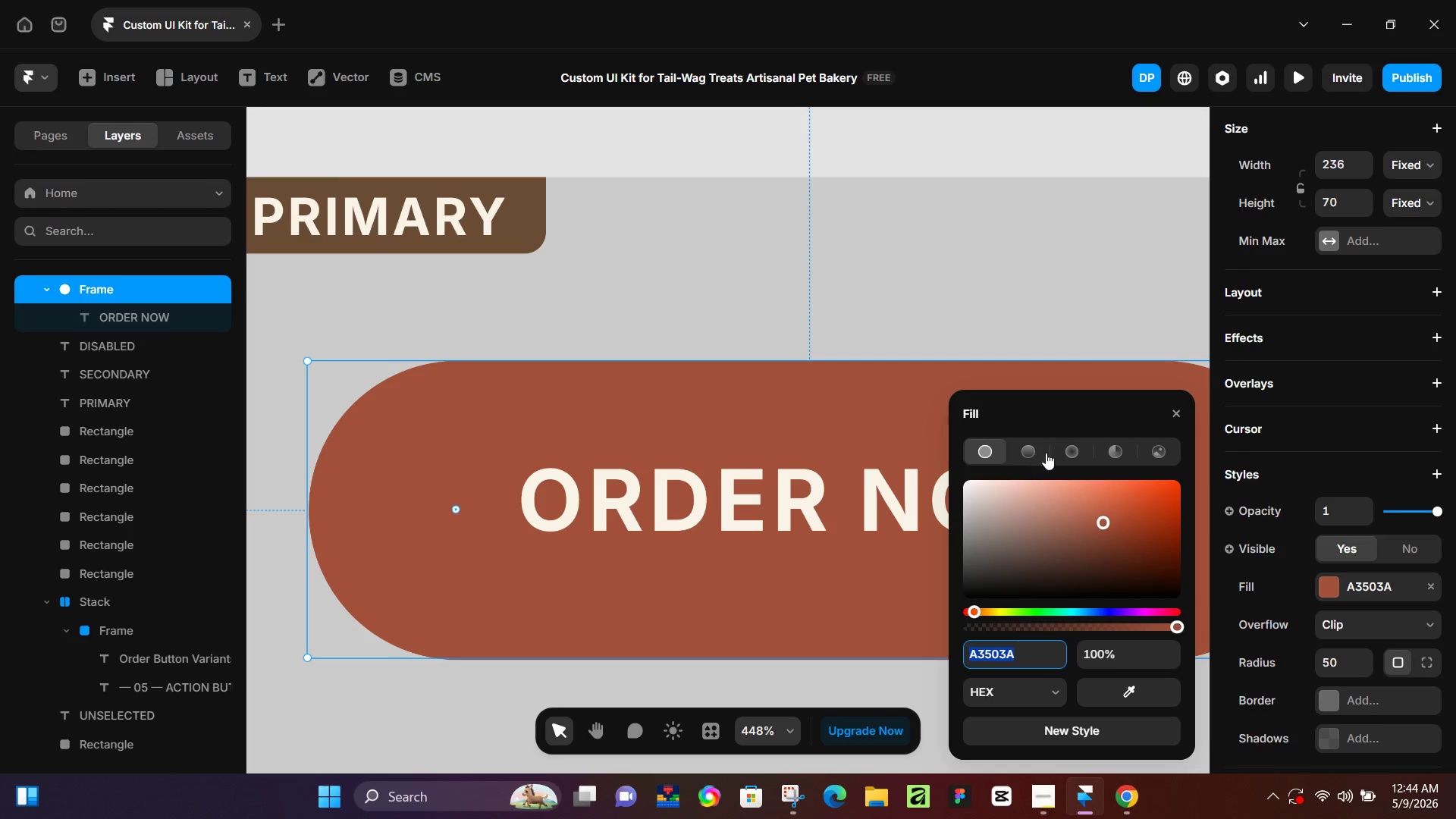 
mouse_move([1086, 448])
 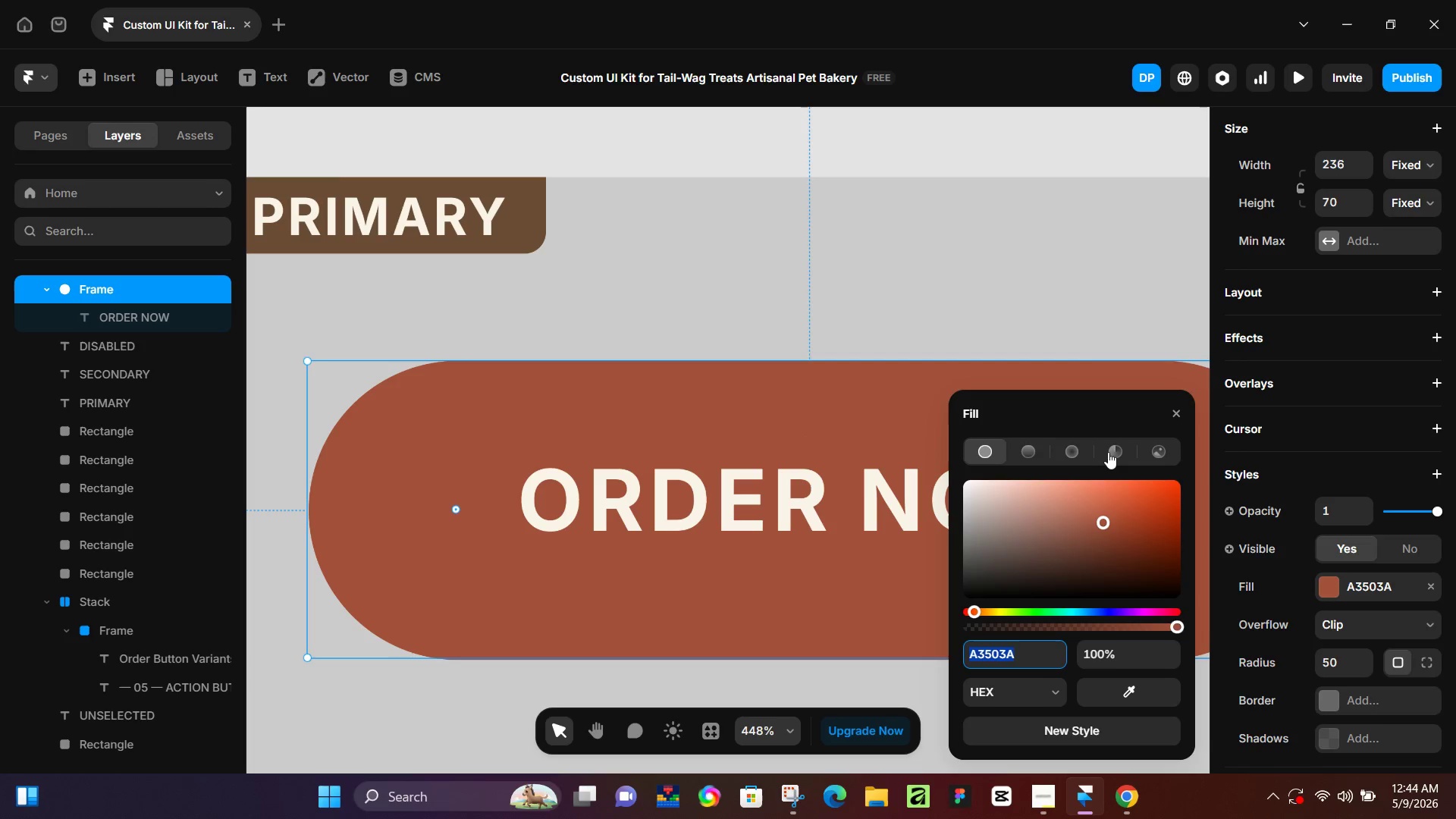 
mouse_move([1064, 452])
 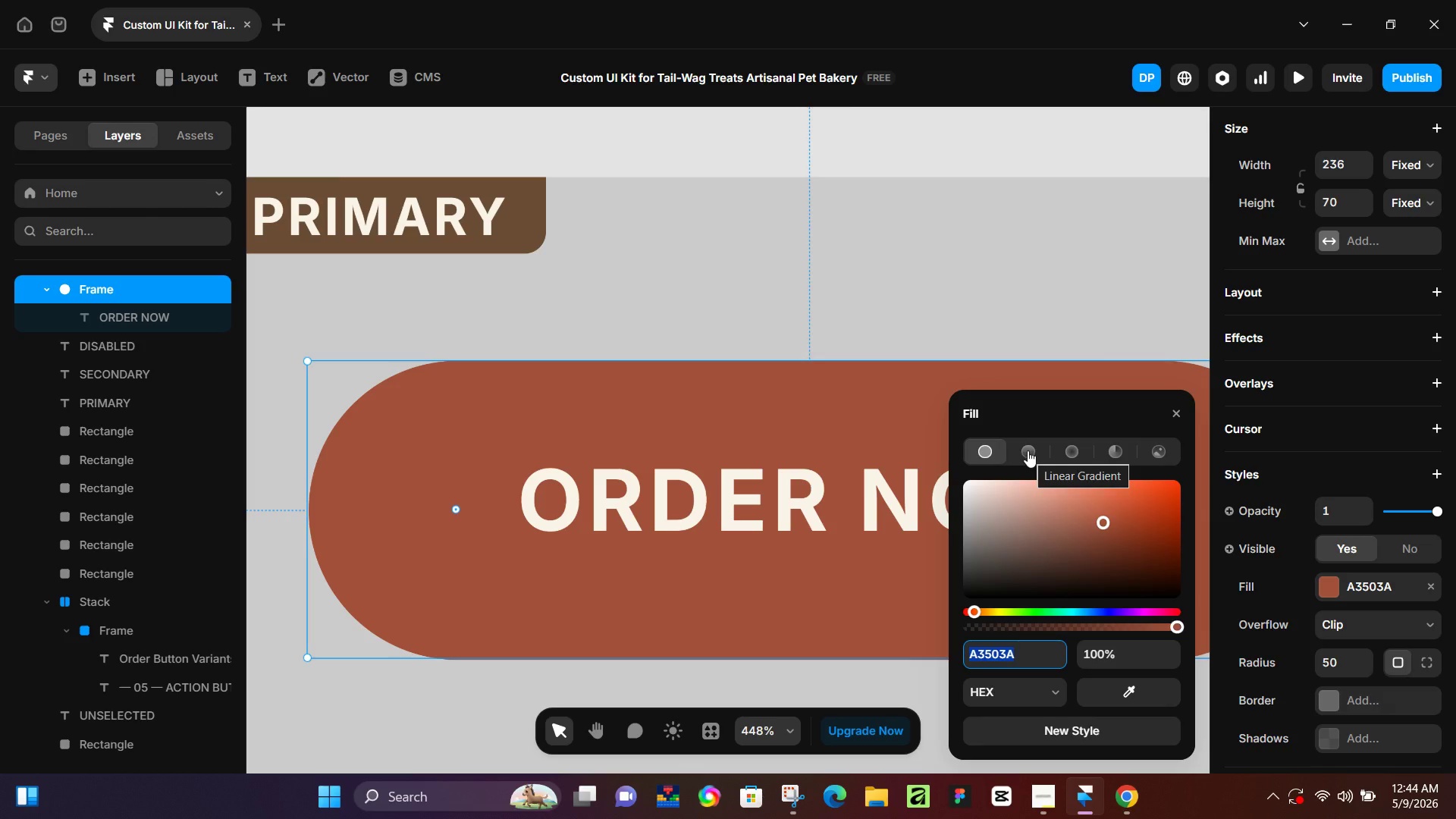 
left_click([1075, 451])
 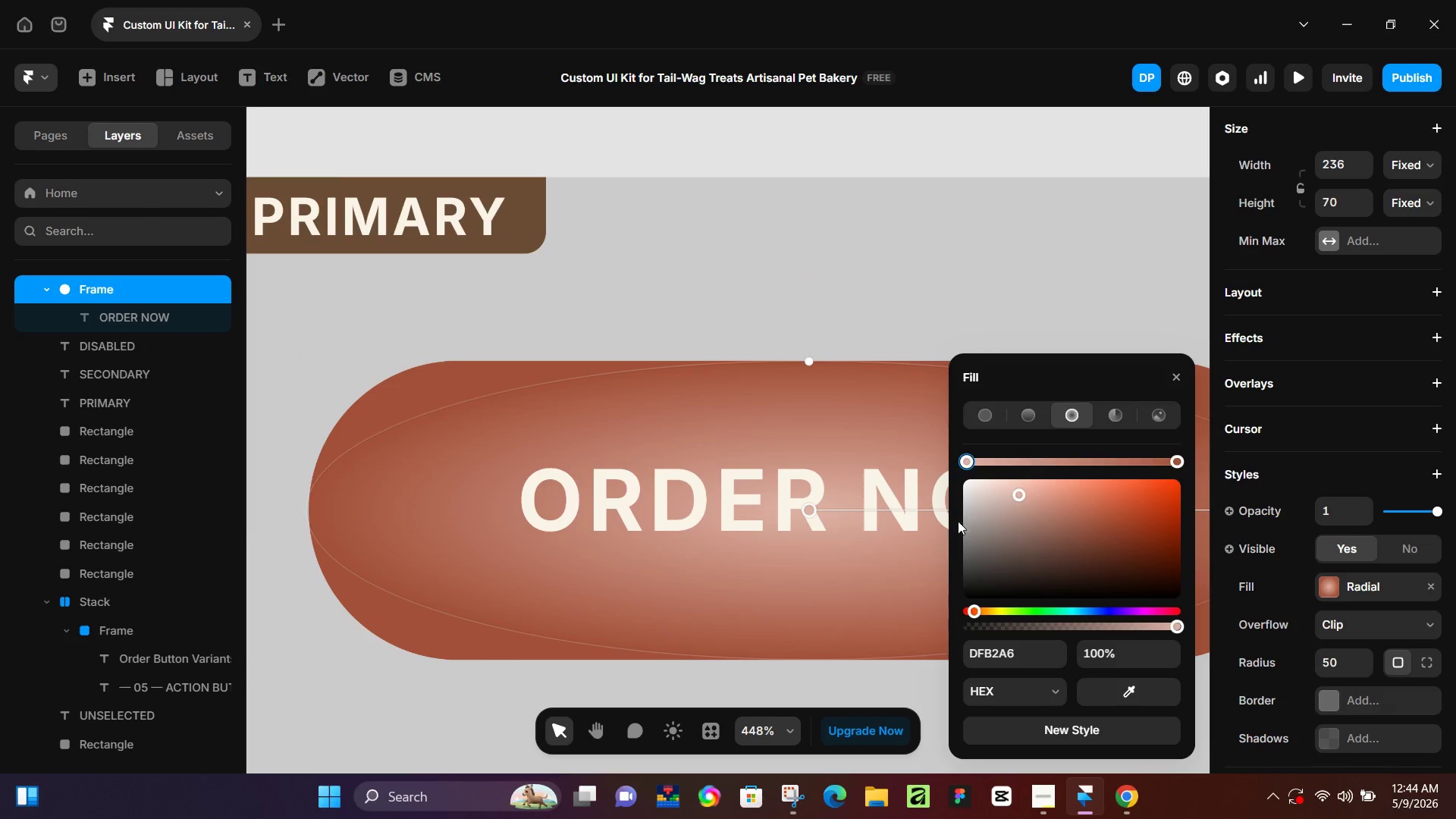 
hold_key(key=ControlLeft, duration=0.44)
 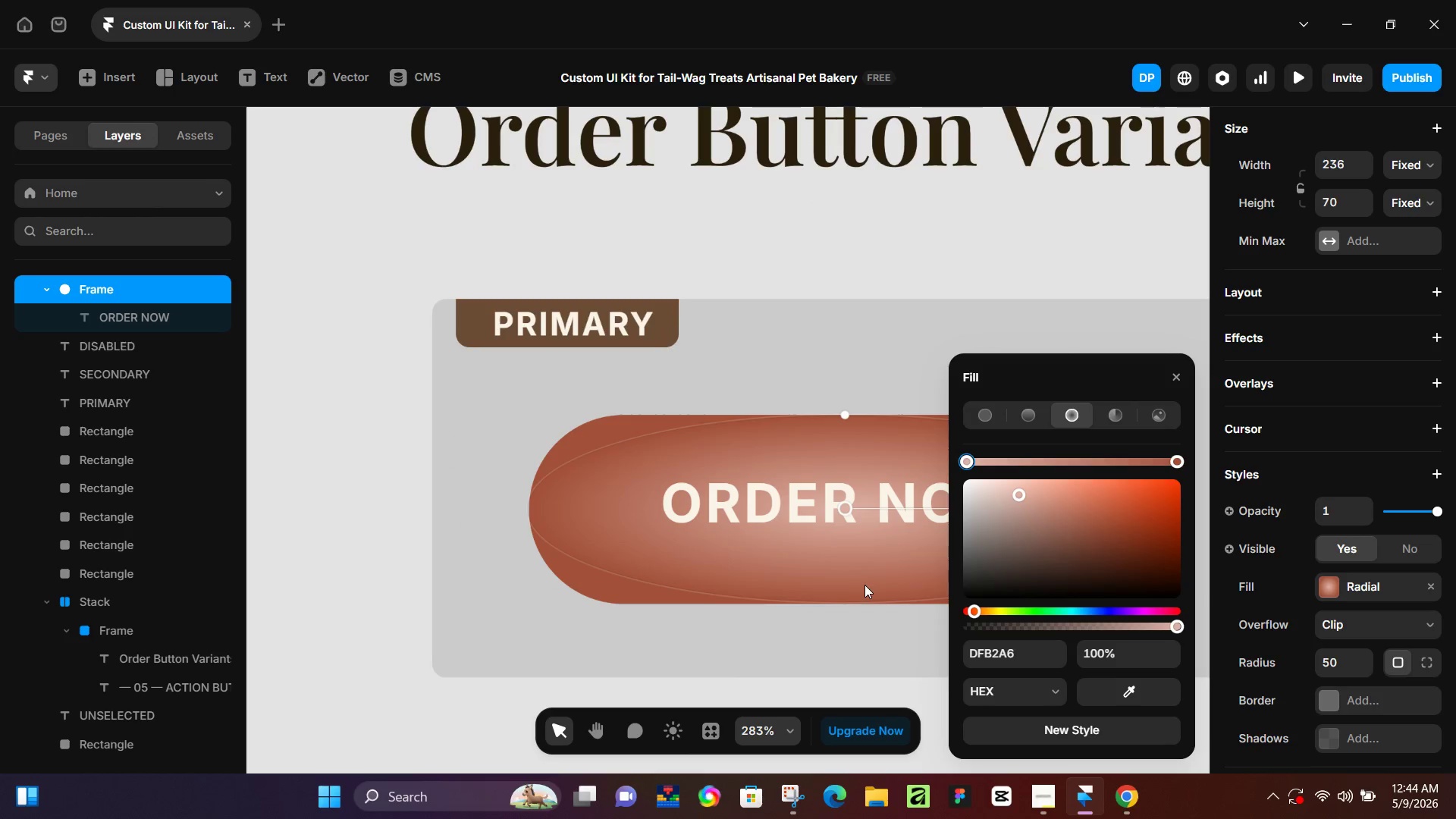 
hold_key(key=Space, duration=1.19)
 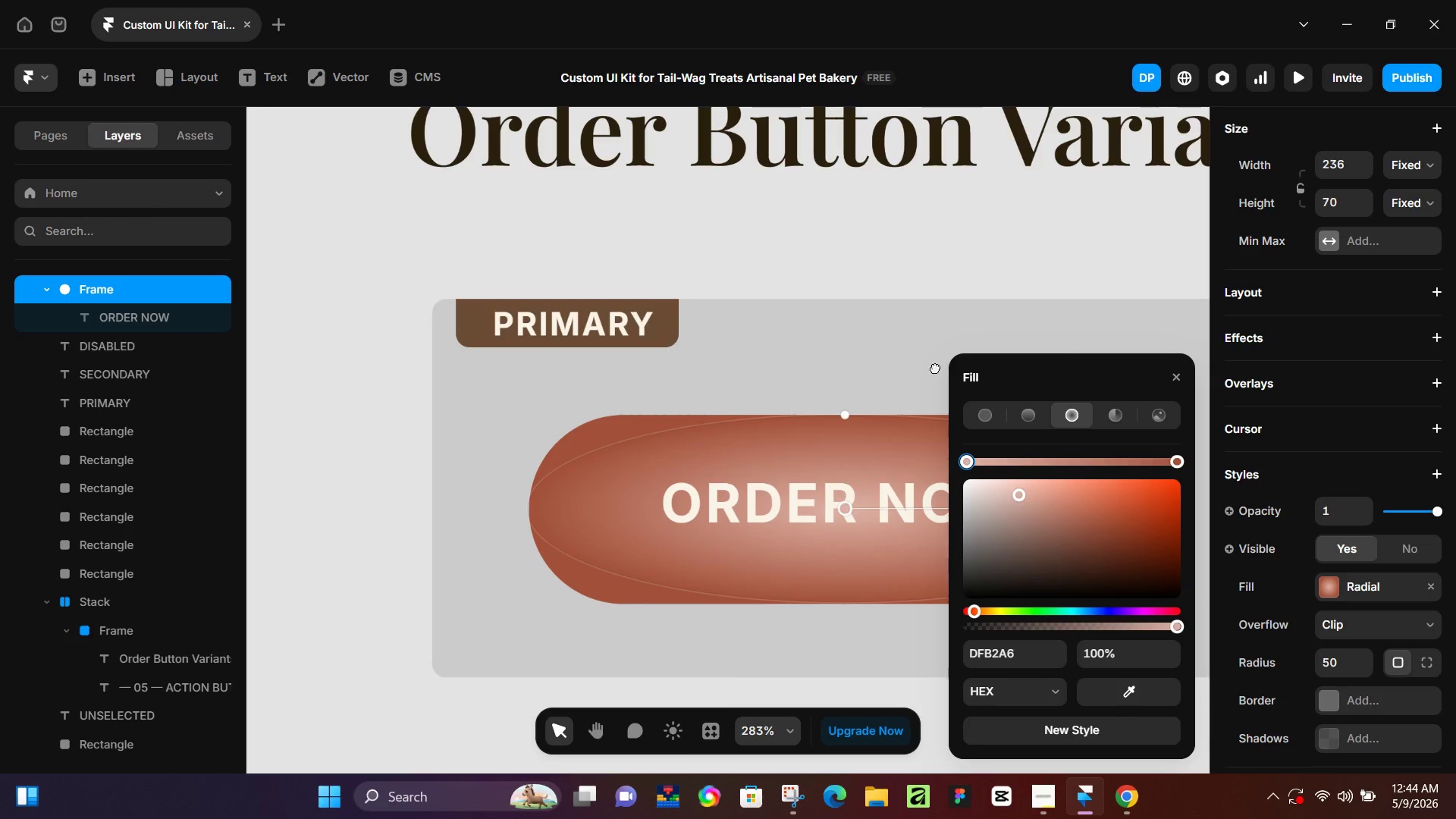 
scroll: coordinate [906, 508], scroll_direction: down, amount: 4.0
 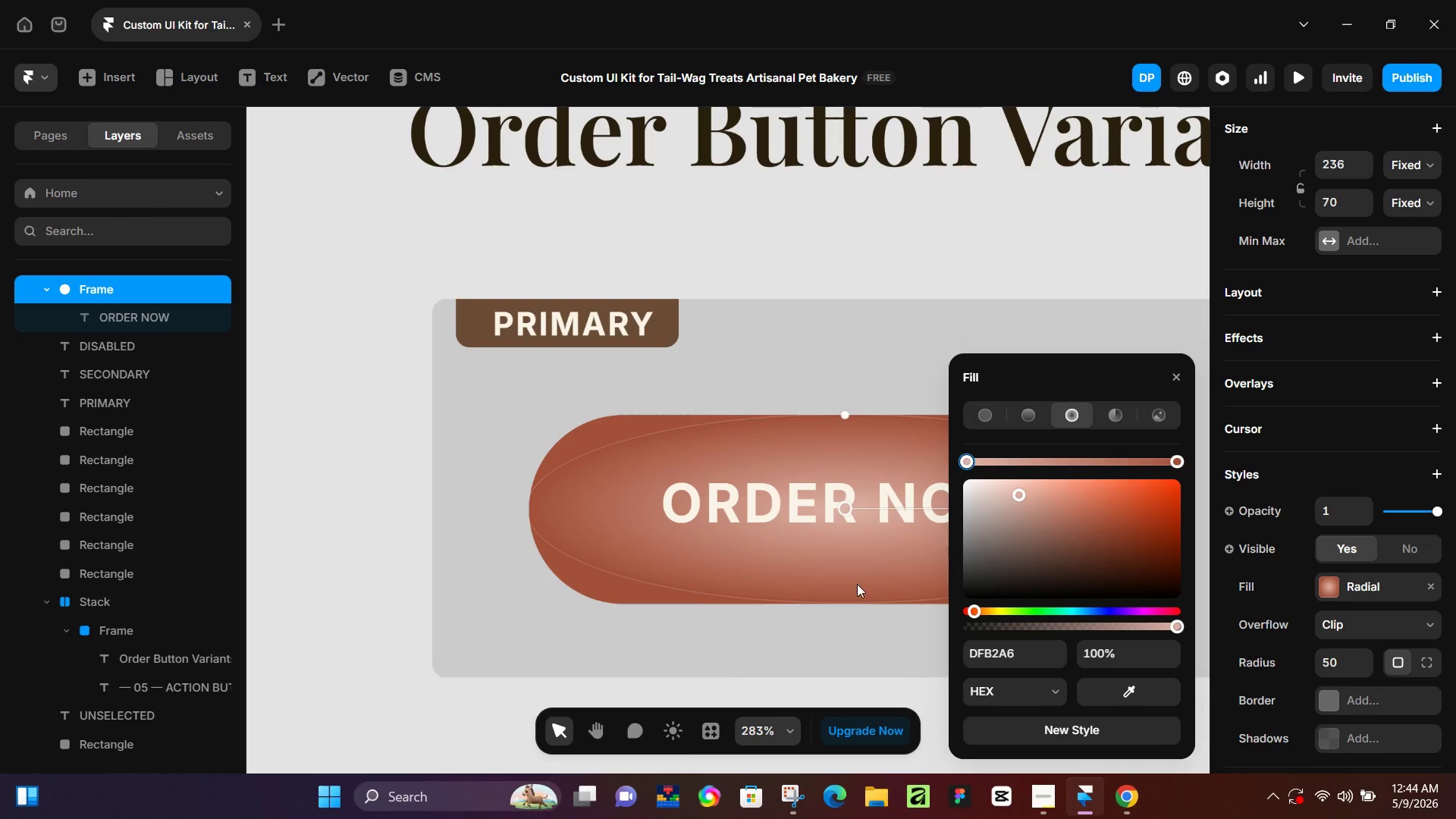 
left_click_drag(start_coordinate=[864, 585], to_coordinate=[644, 516])
 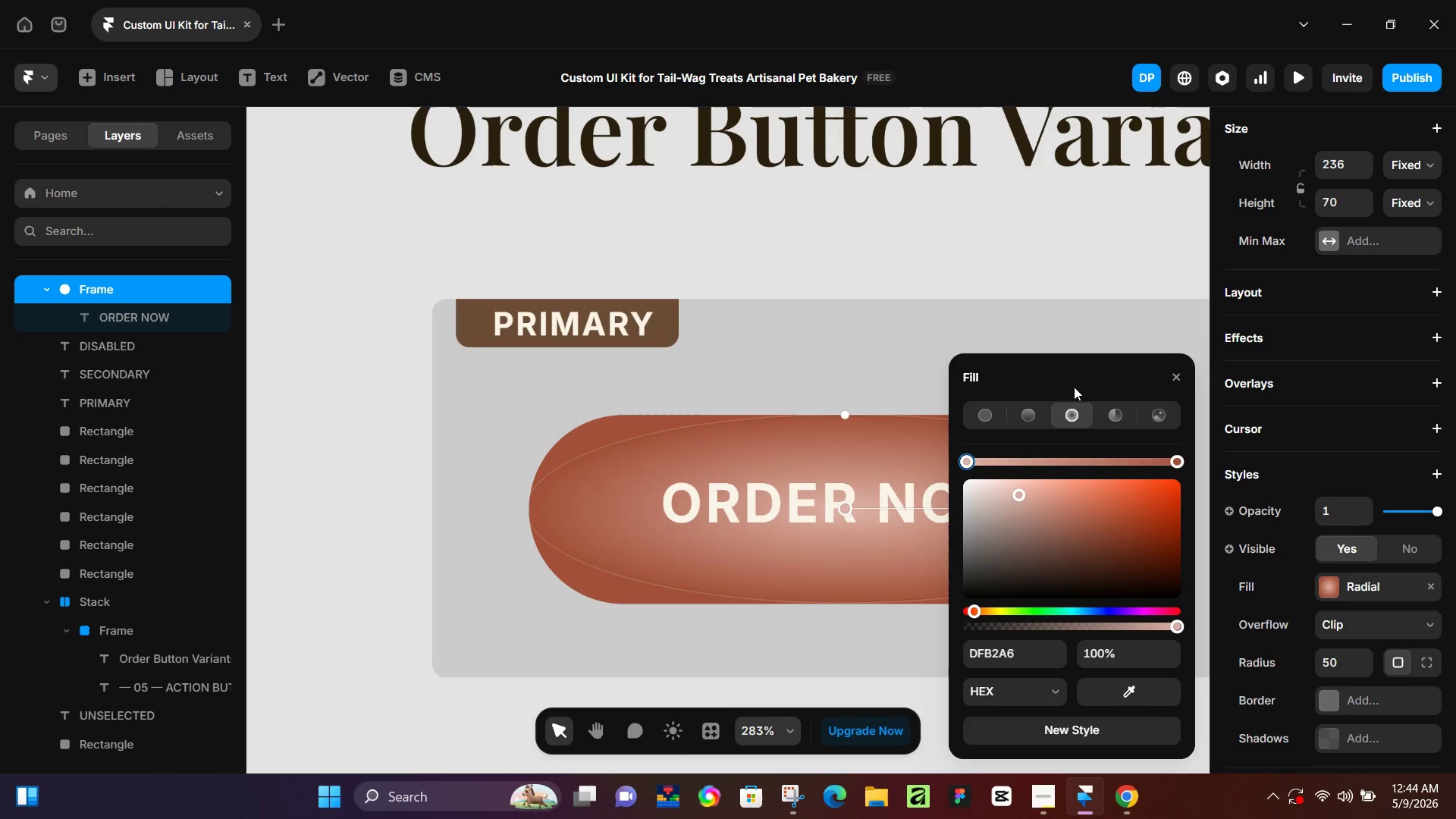 
left_click_drag(start_coordinate=[1089, 389], to_coordinate=[474, 376])
 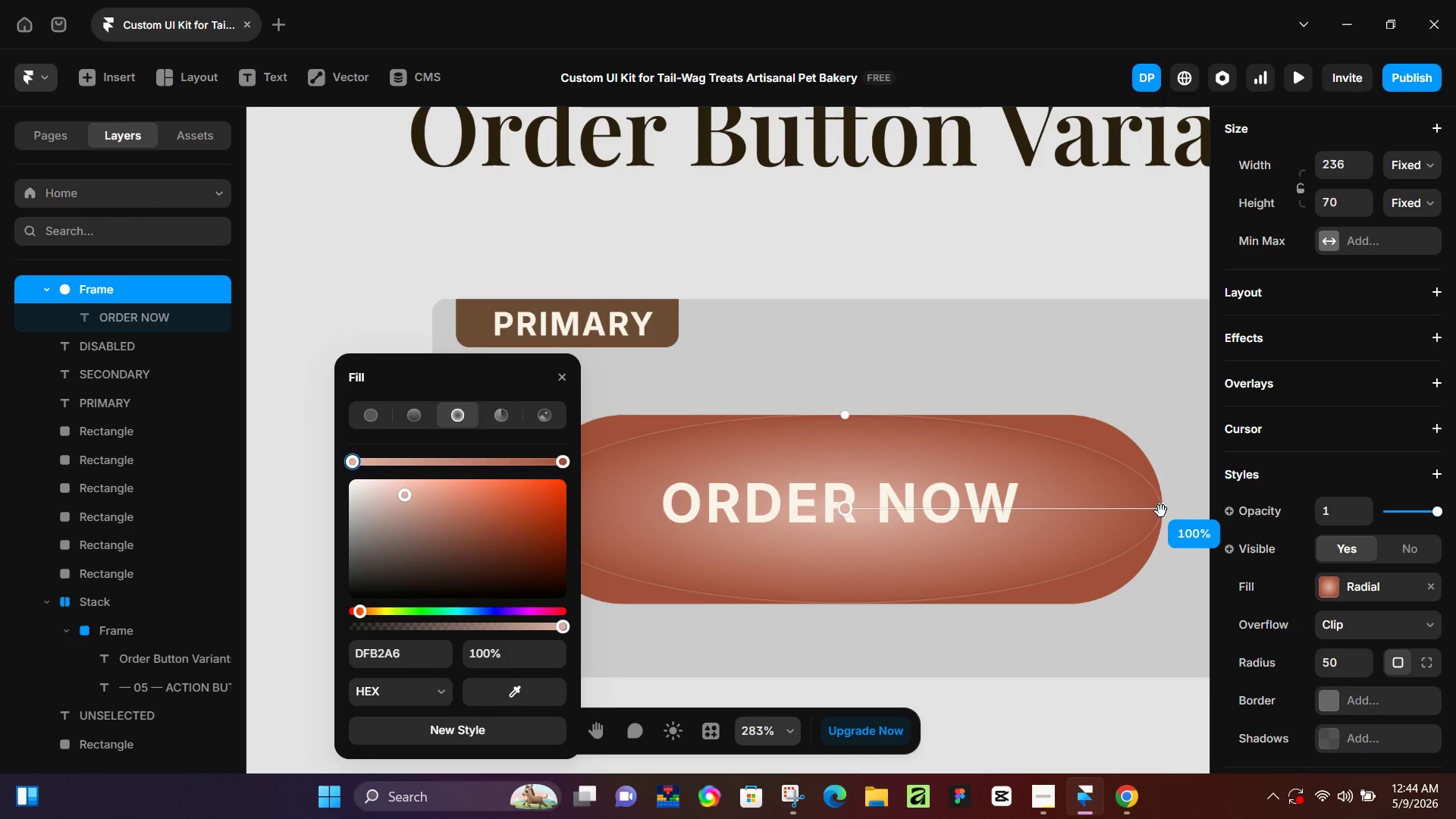 
left_click_drag(start_coordinate=[1160, 510], to_coordinate=[1071, 466])
 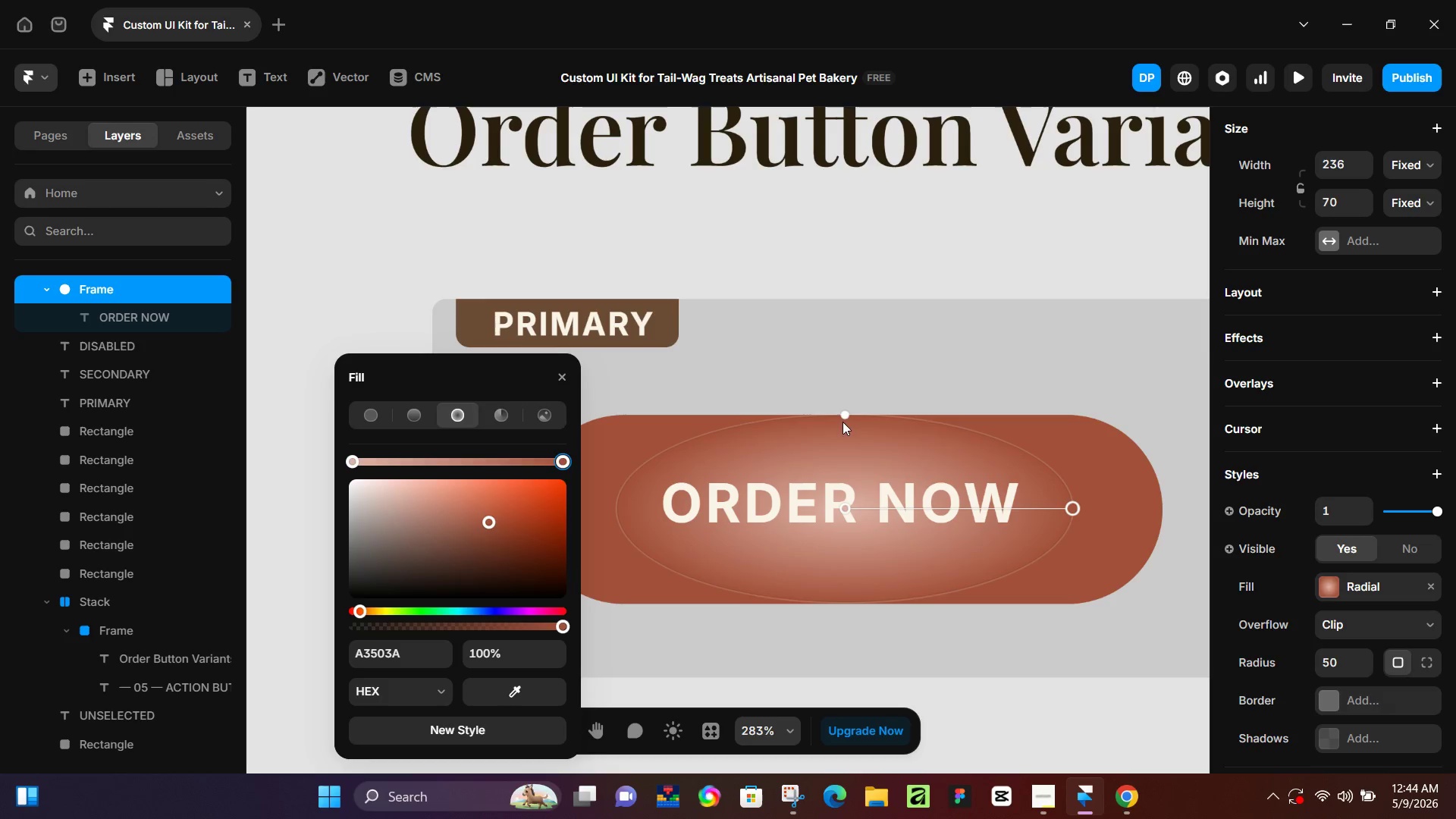 
left_click_drag(start_coordinate=[846, 413], to_coordinate=[852, 496])
 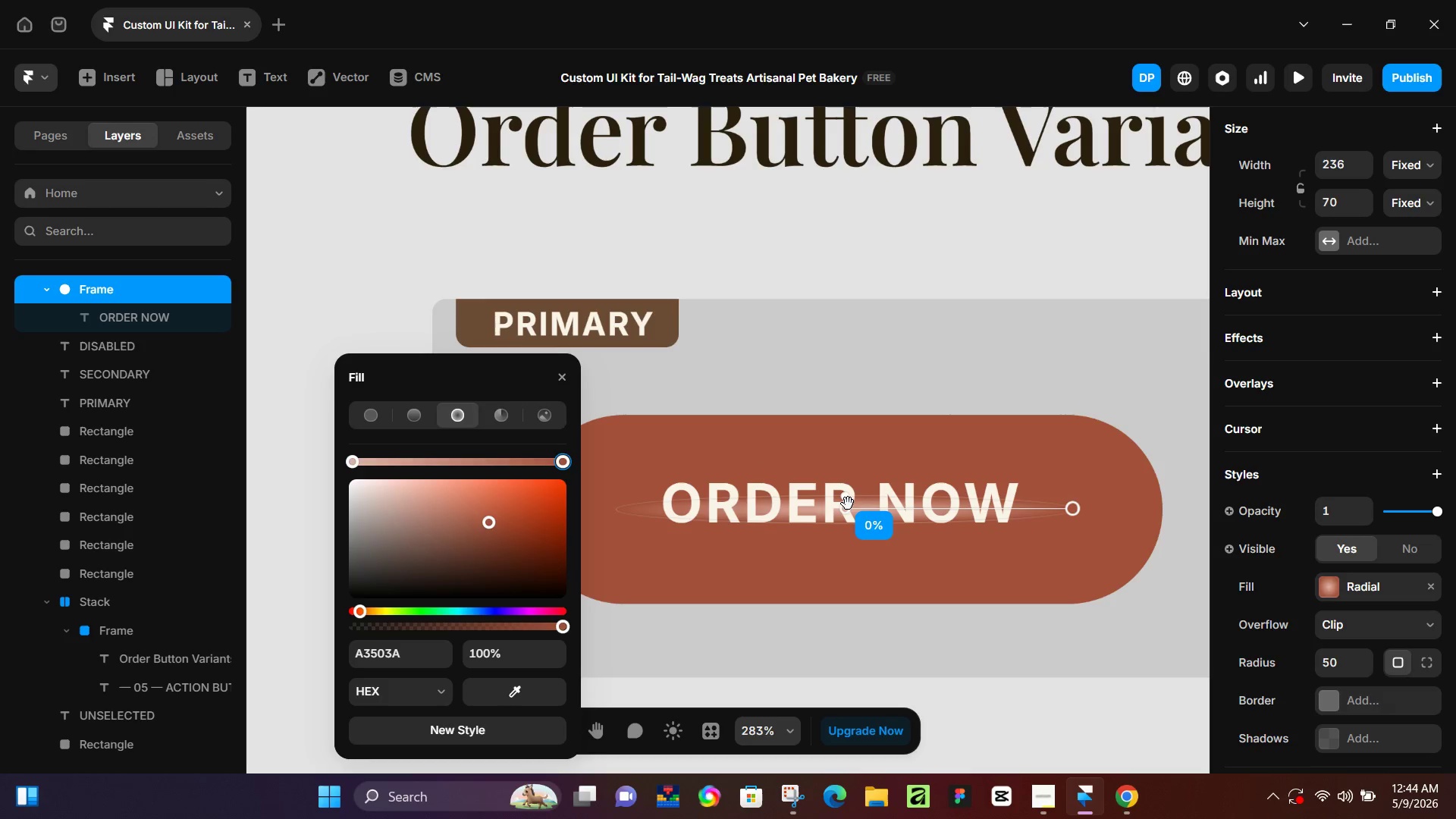 
left_click_drag(start_coordinate=[848, 504], to_coordinate=[851, 443])
 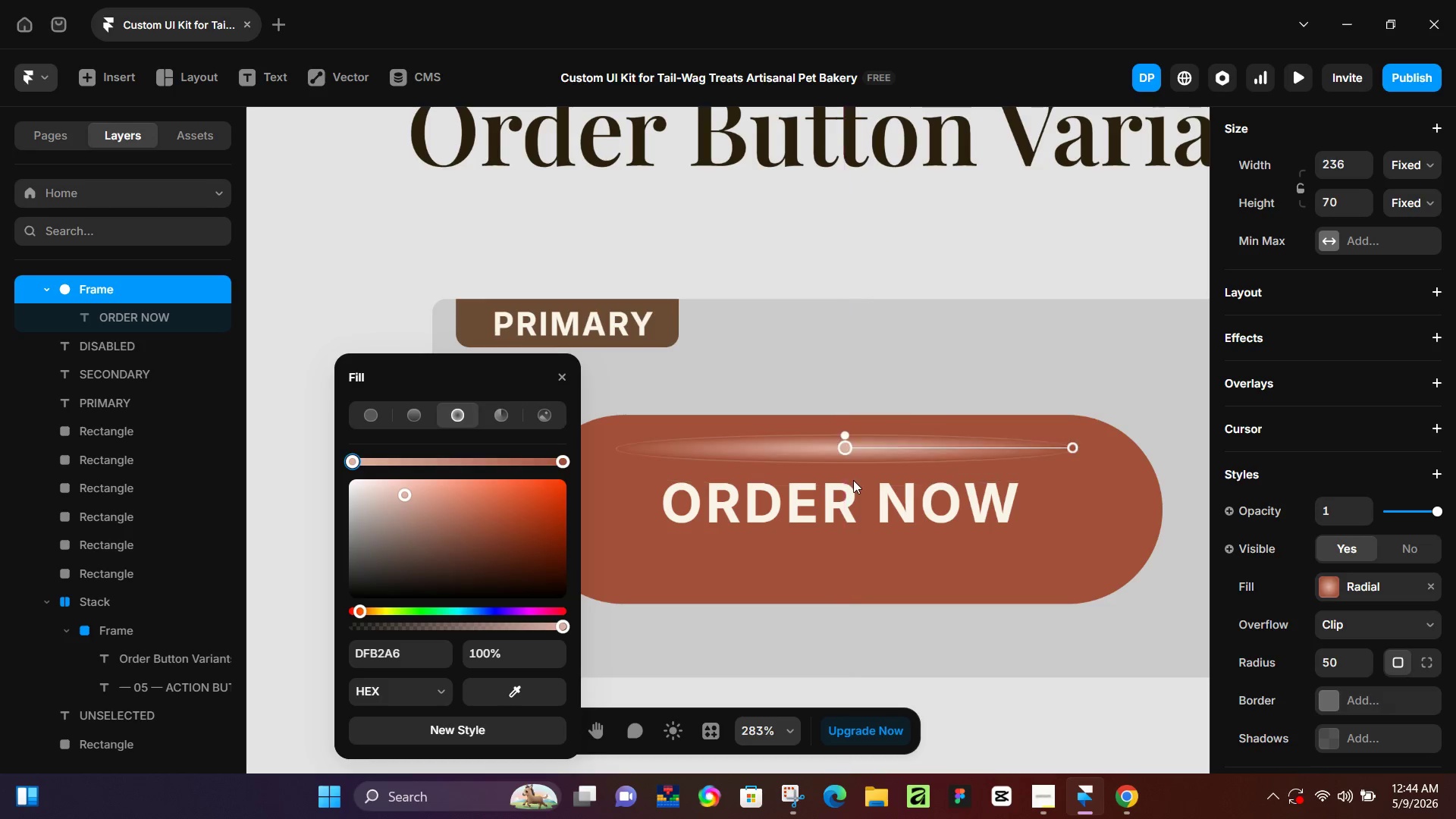 
mouse_move([846, 450])
 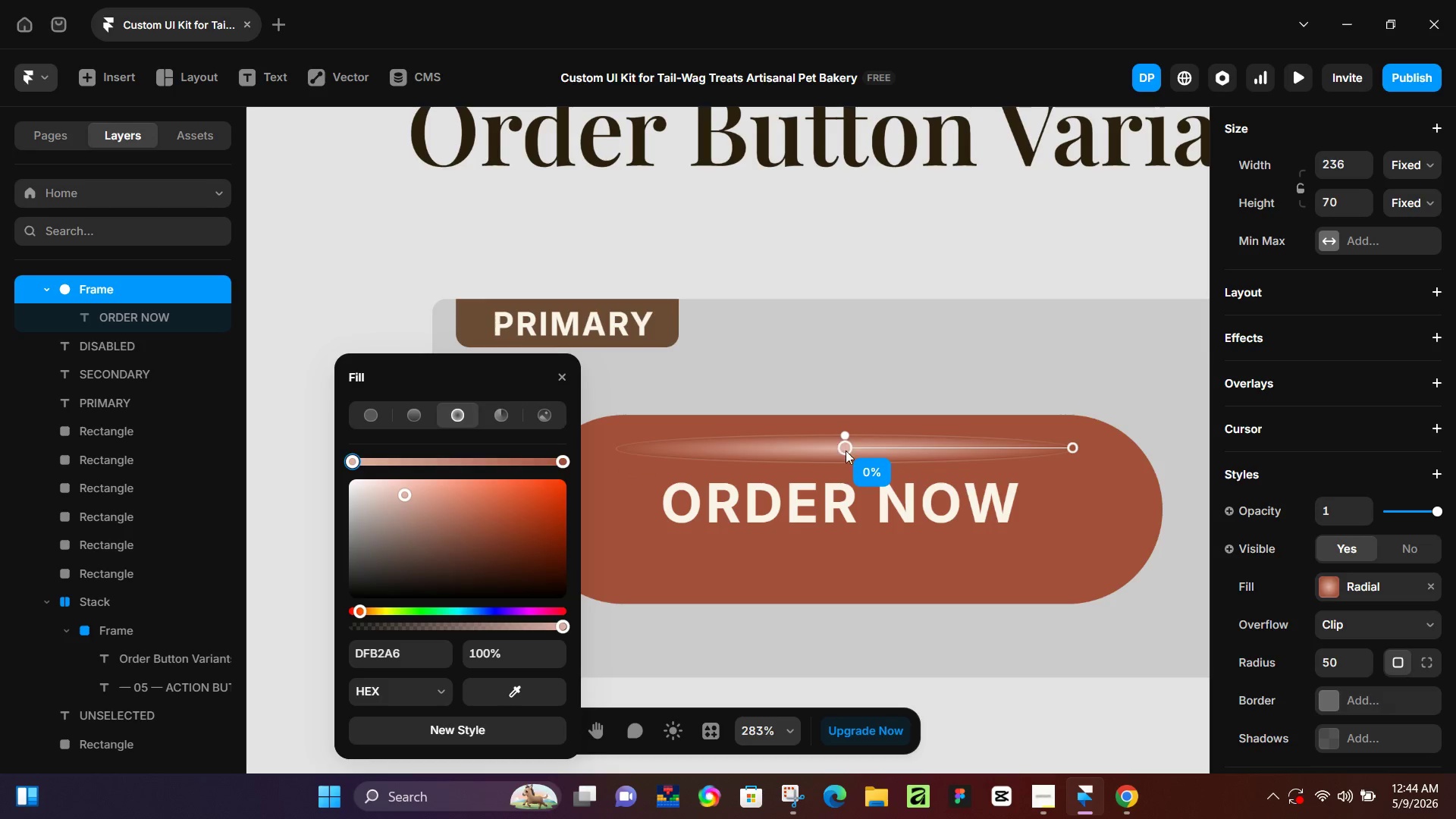 
left_click_drag(start_coordinate=[846, 450], to_coordinate=[843, 432])
 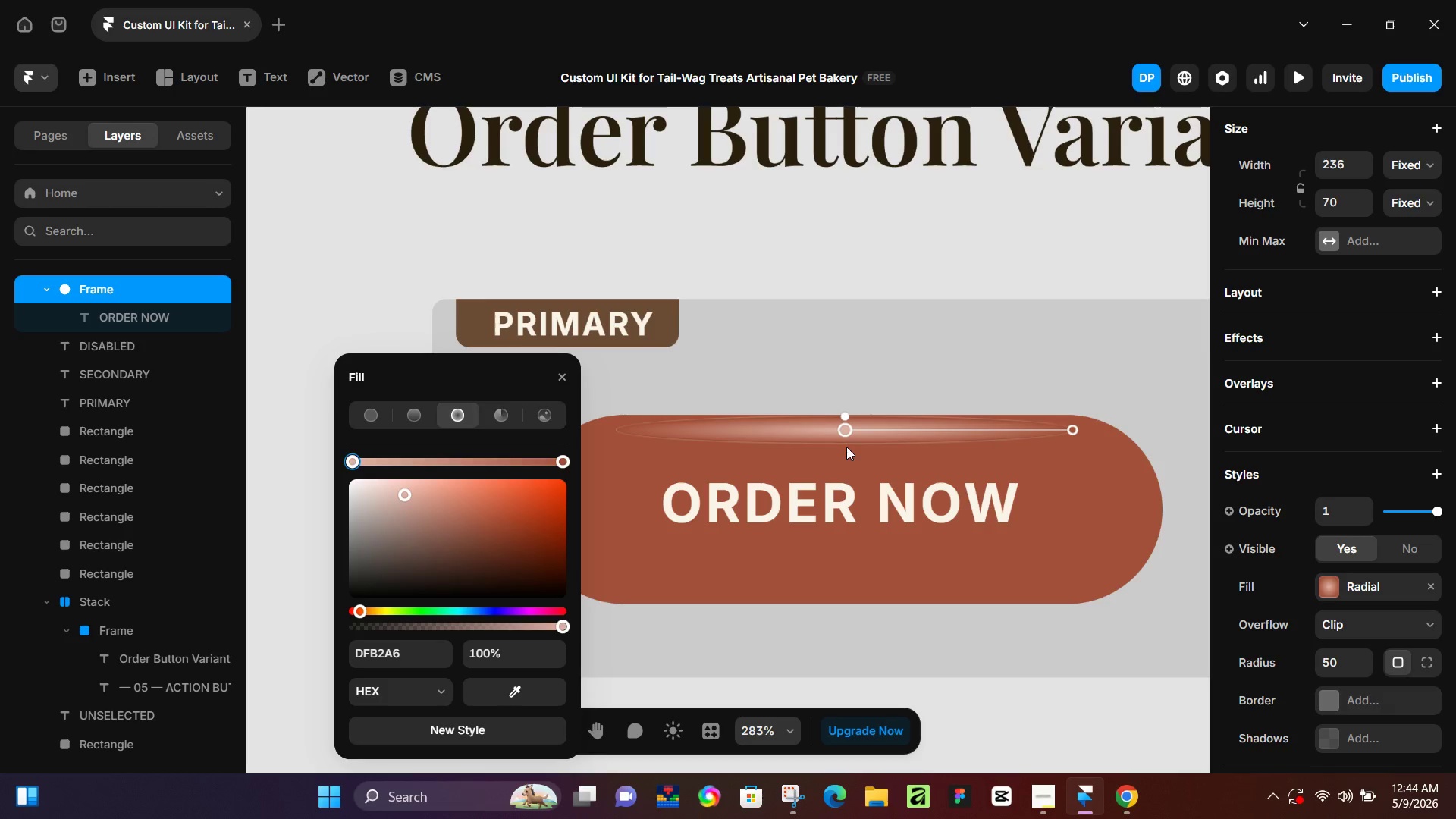 
left_click([846, 447])
 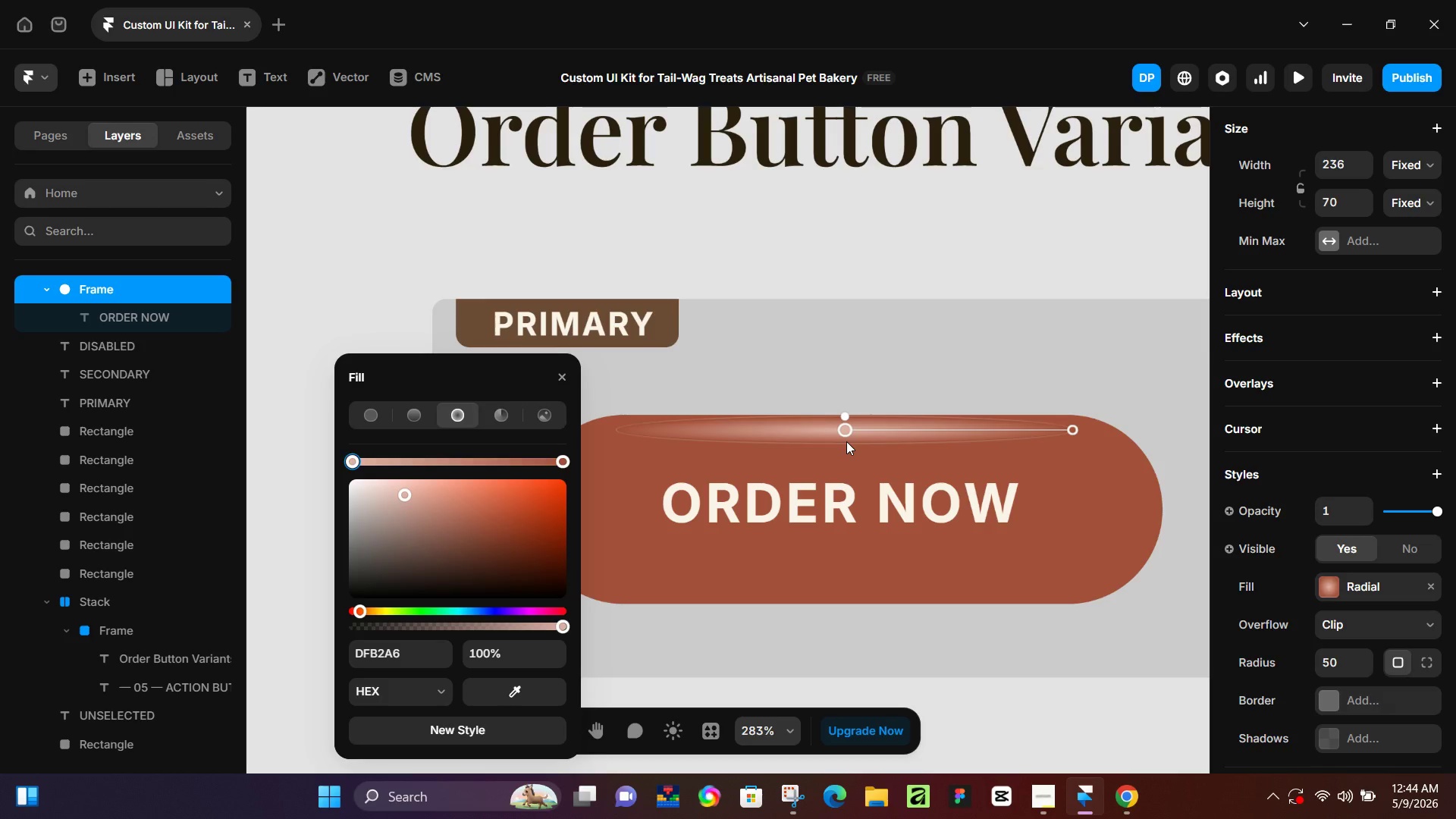 
left_click_drag(start_coordinate=[846, 441], to_coordinate=[846, 451])
 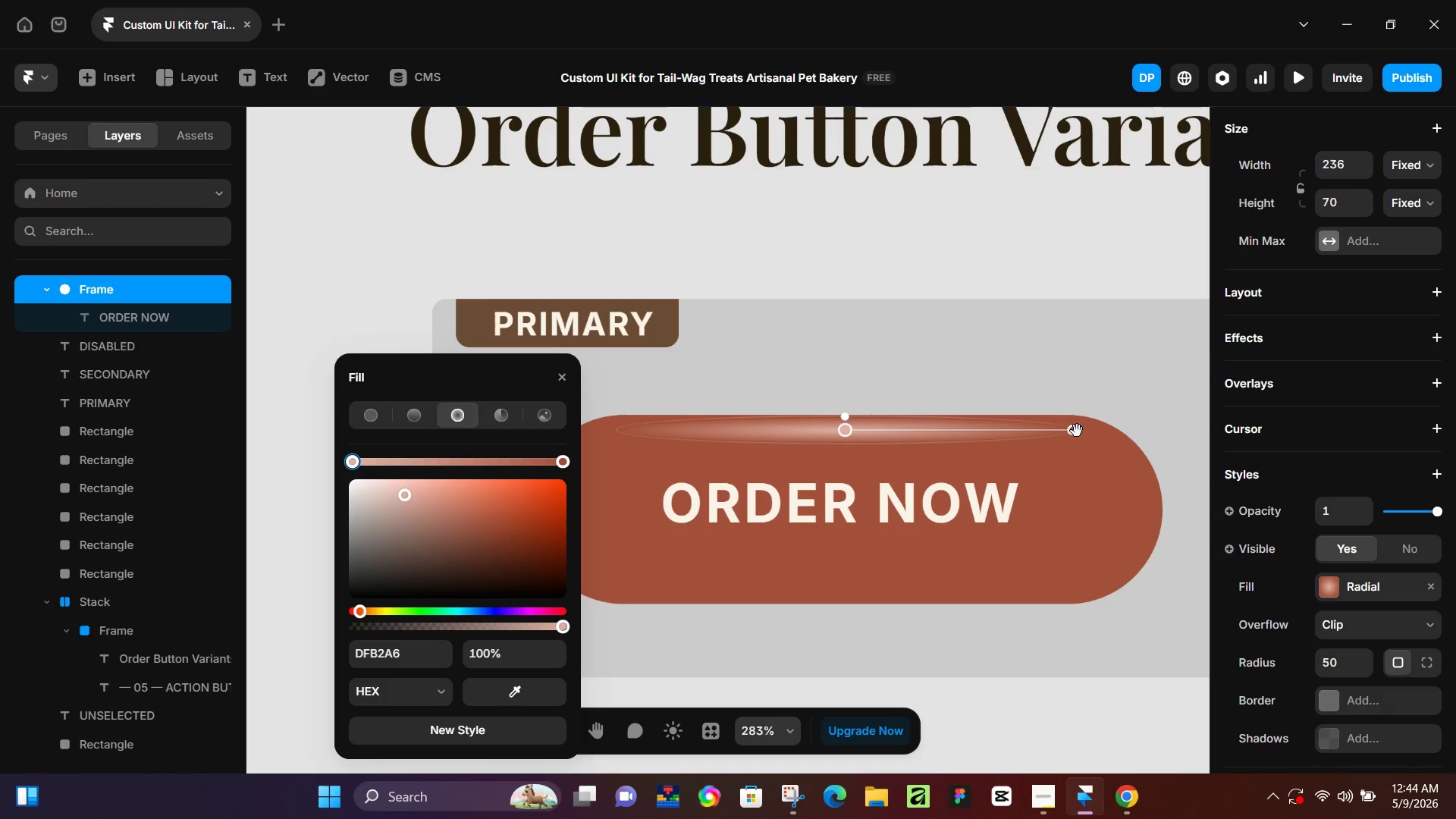 
left_click_drag(start_coordinate=[1074, 431], to_coordinate=[1073, 447])
 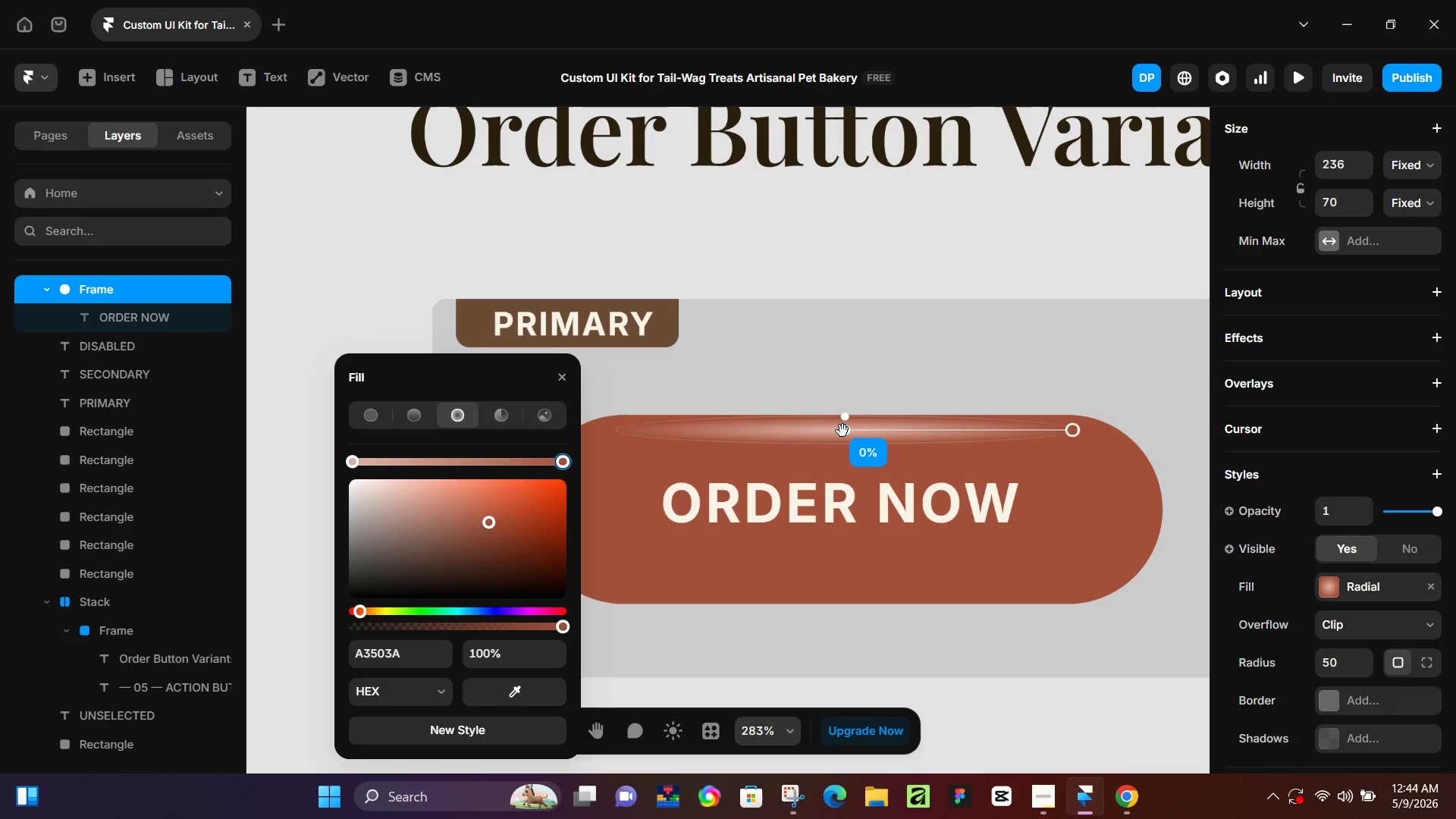 
left_click_drag(start_coordinate=[843, 431], to_coordinate=[839, 443])
 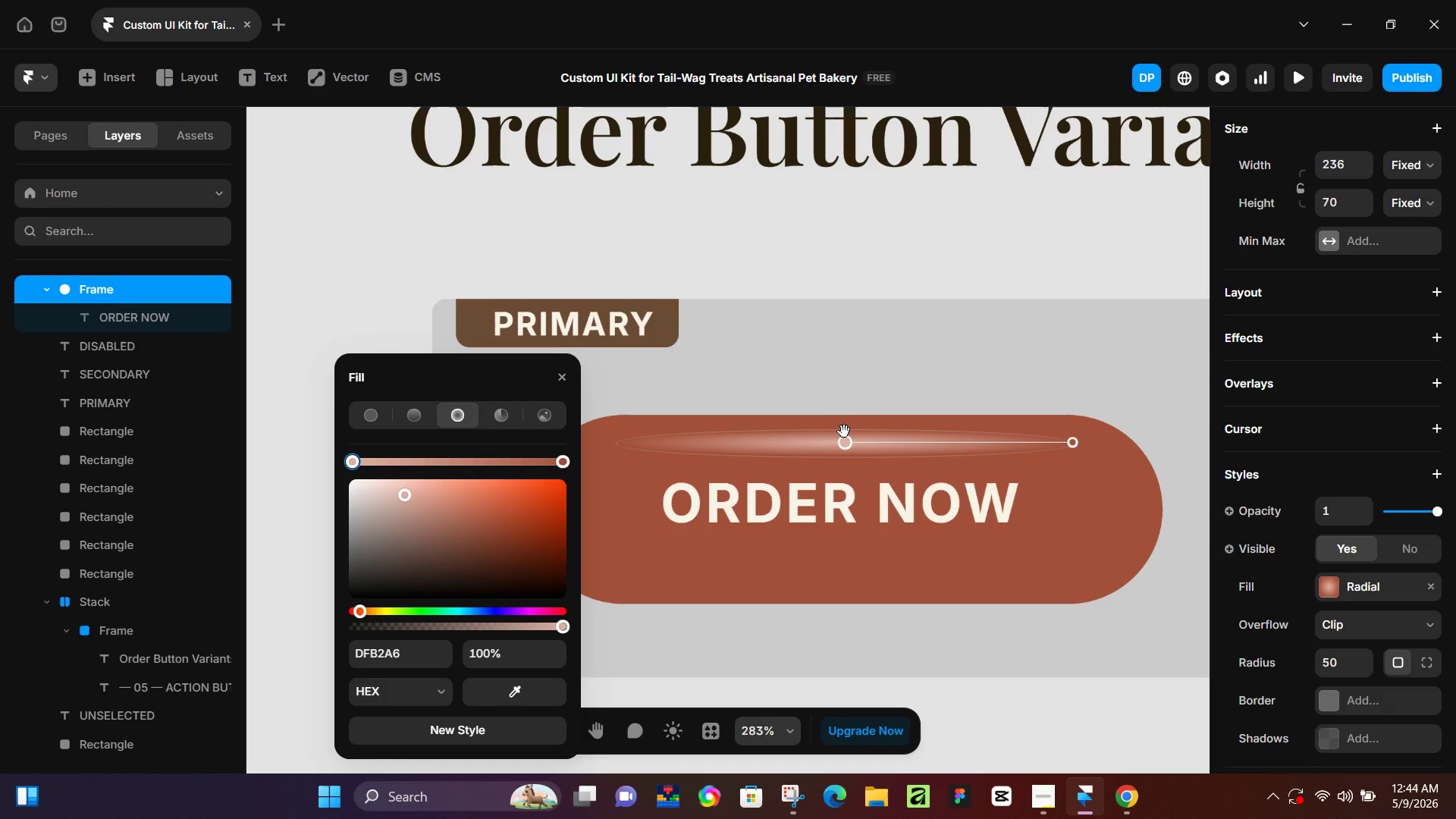 
left_click_drag(start_coordinate=[844, 431], to_coordinate=[844, 418])
 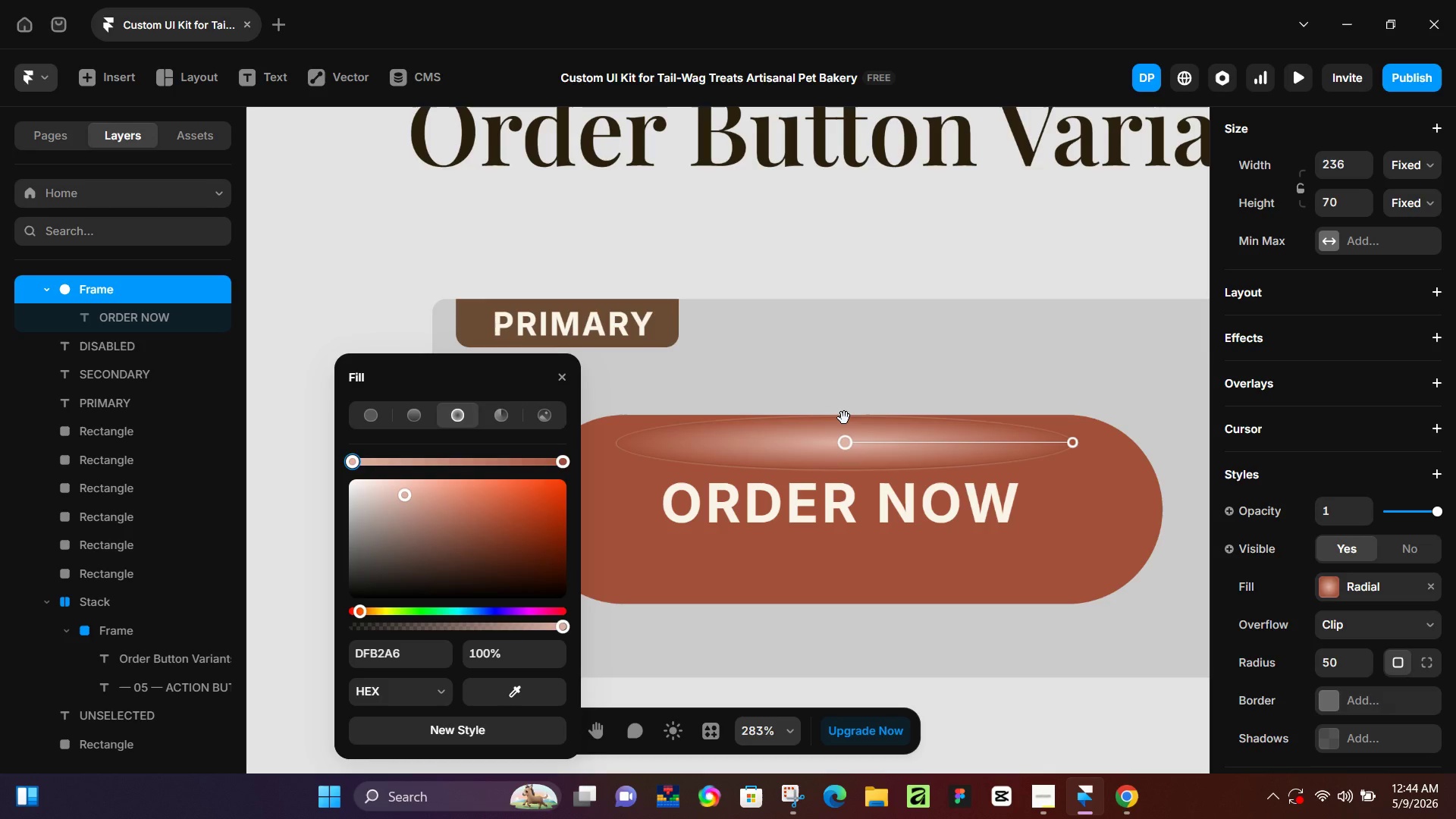 
left_click_drag(start_coordinate=[844, 418], to_coordinate=[868, 372])
 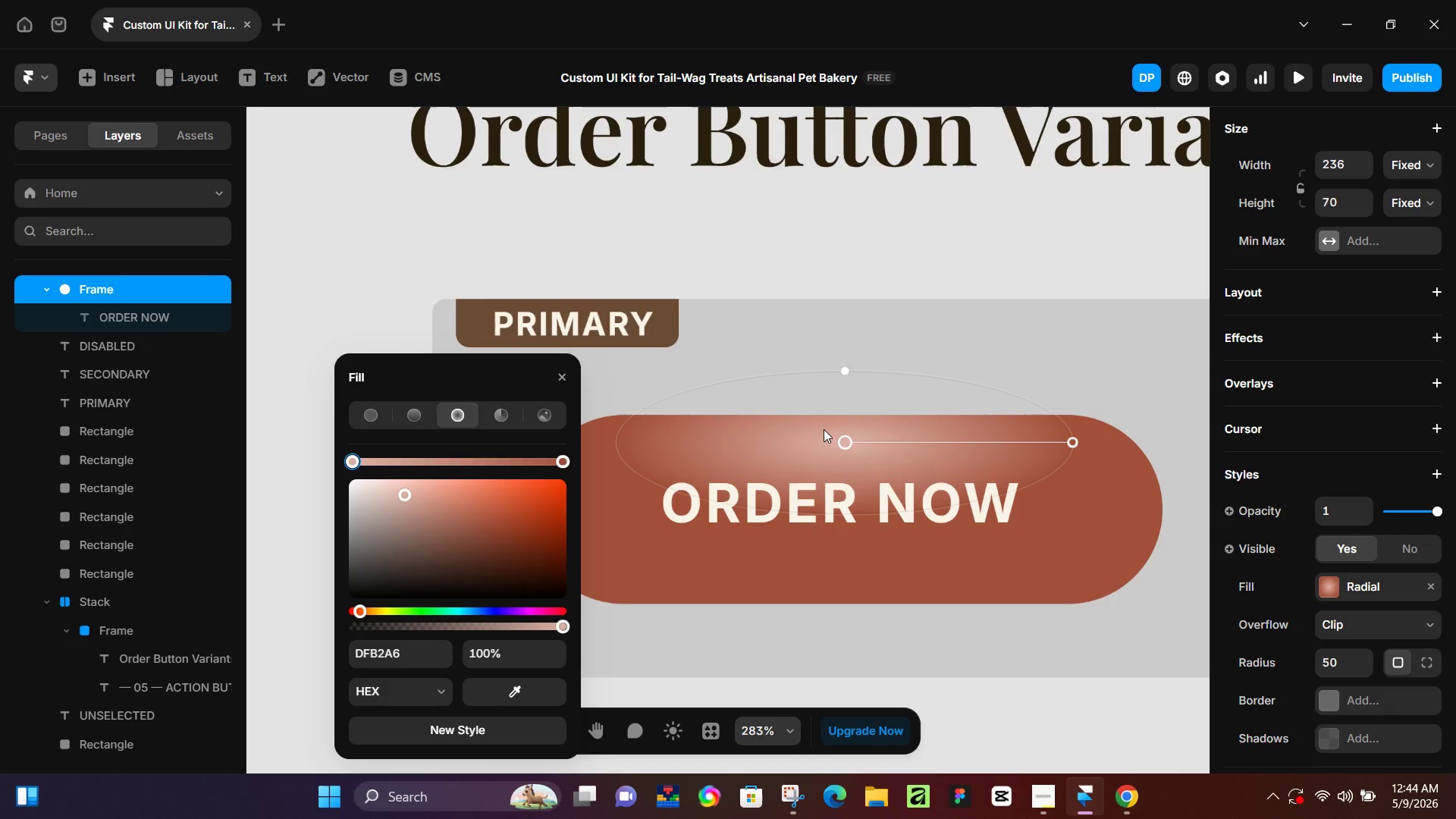 
left_click_drag(start_coordinate=[842, 371], to_coordinate=[839, 408])
 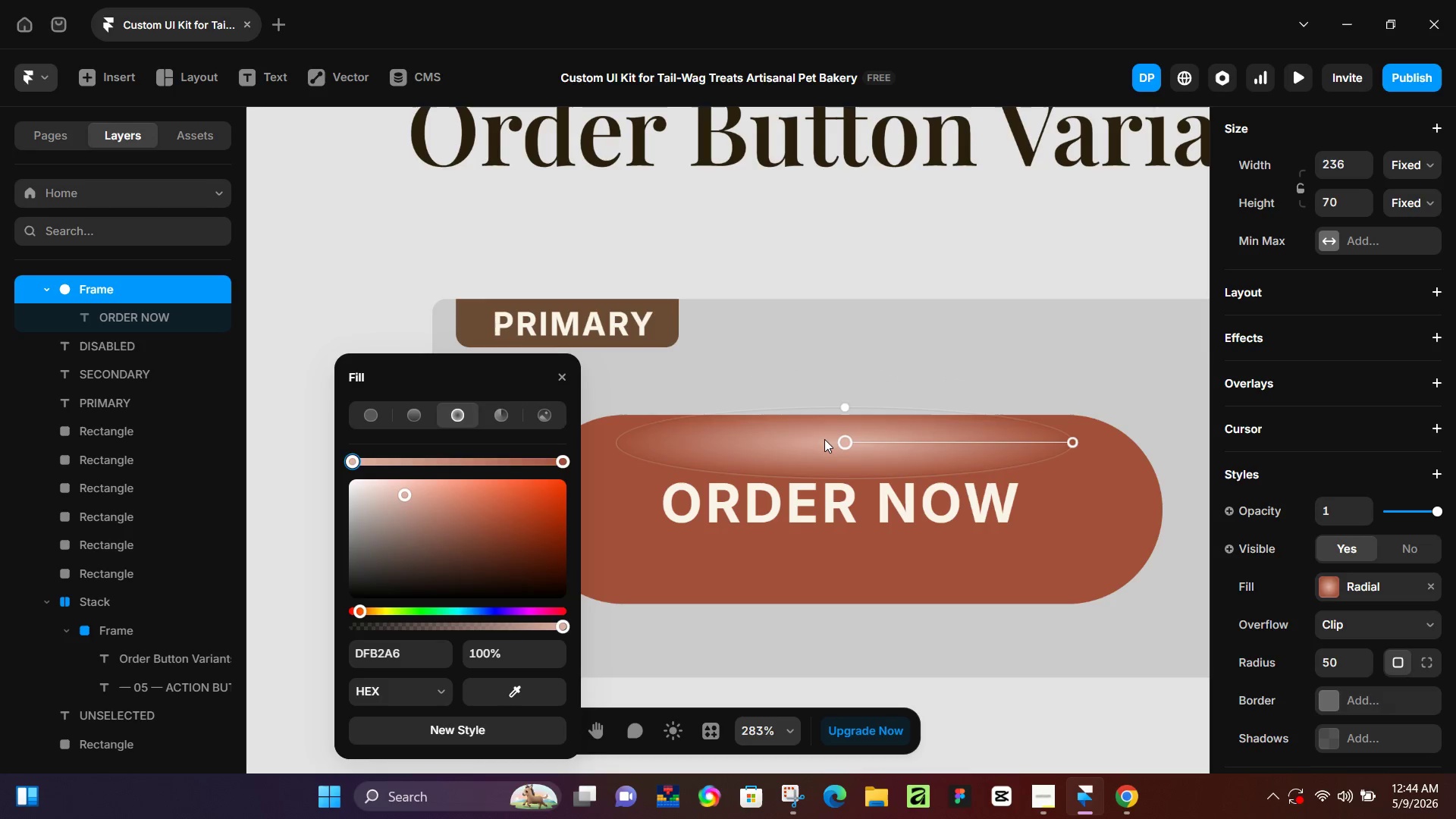 
left_click_drag(start_coordinate=[824, 439], to_coordinate=[835, 427])
 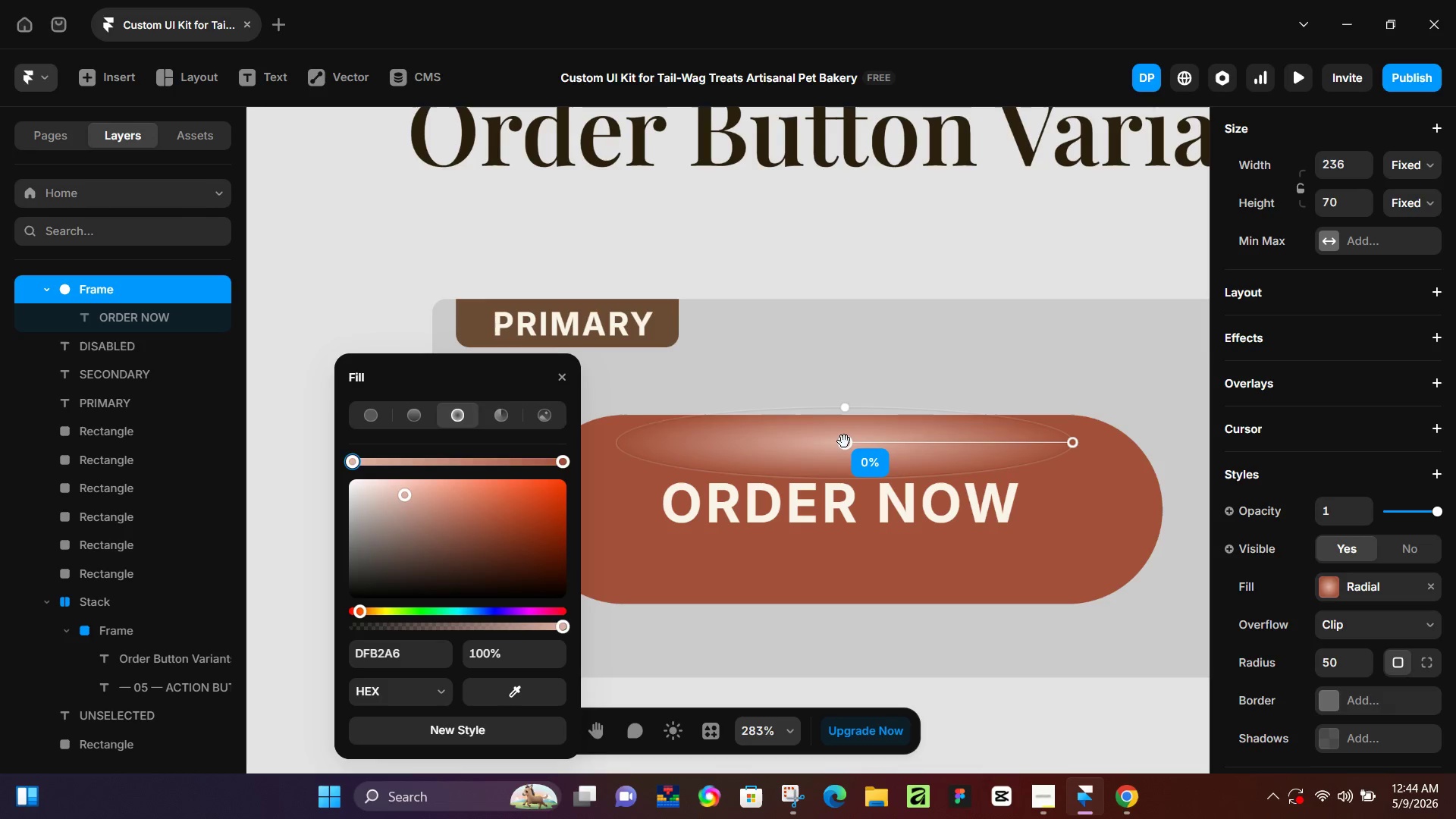 
left_click_drag(start_coordinate=[844, 441], to_coordinate=[829, 435])
 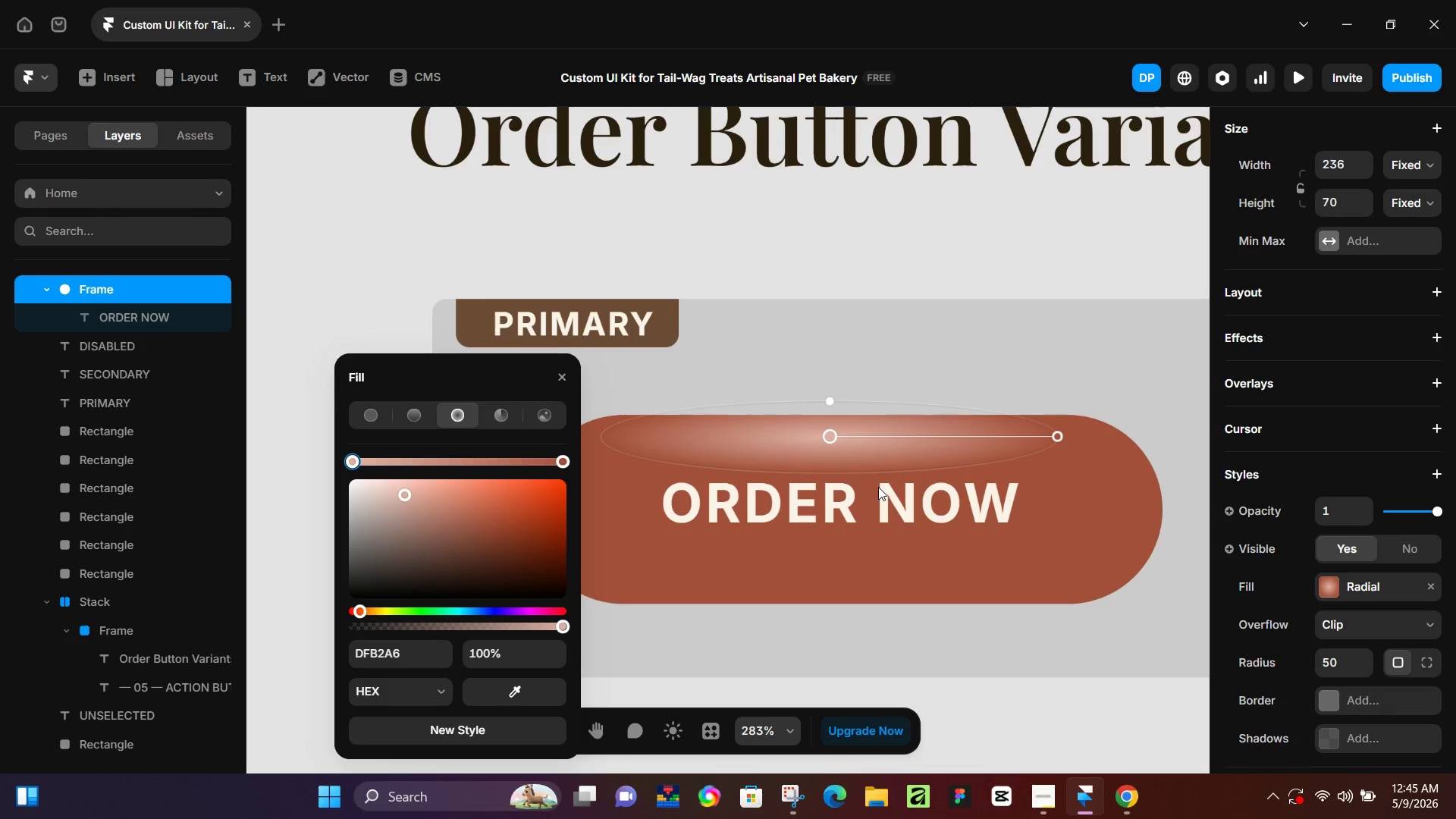 
wait(15.5)
 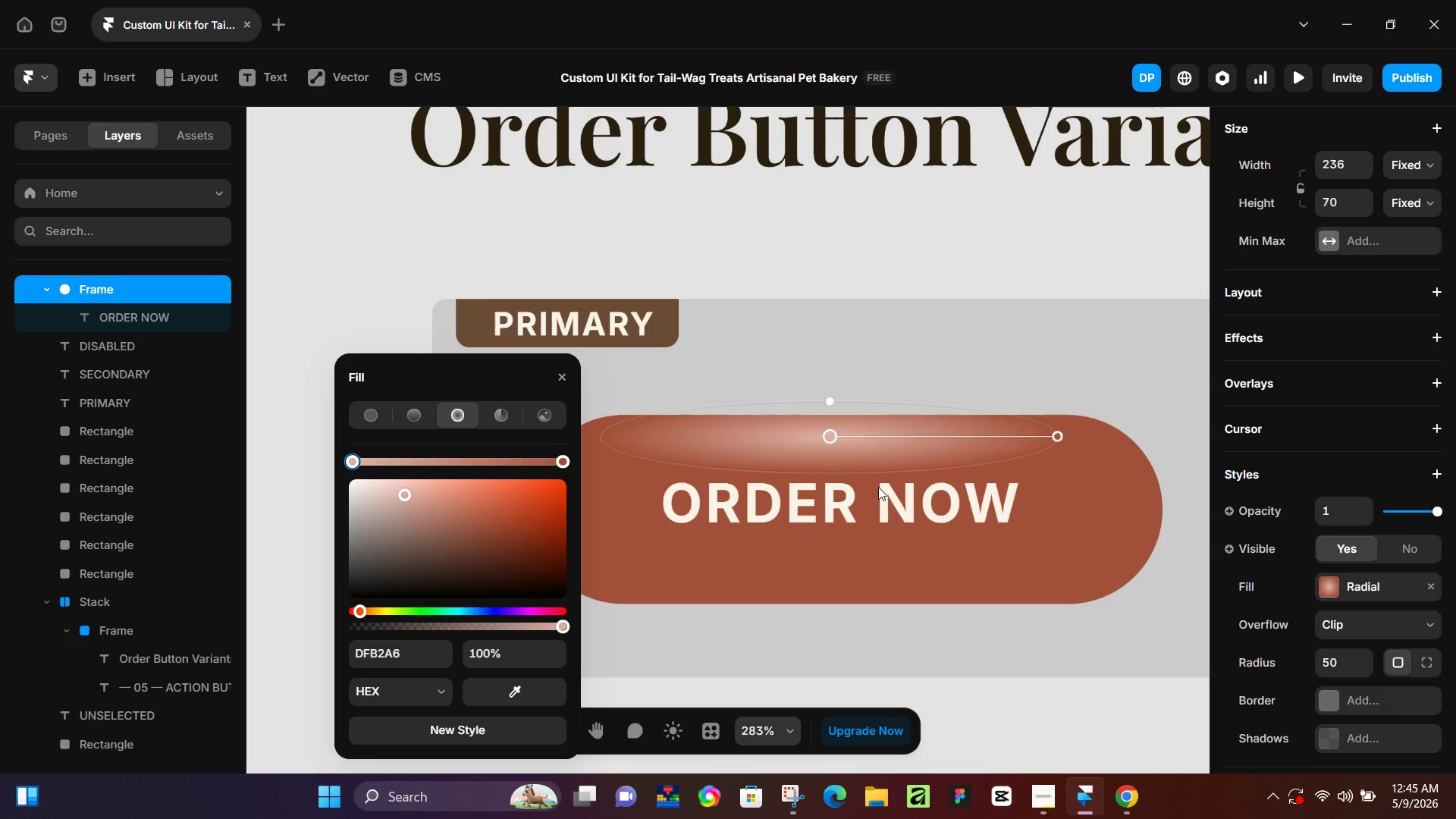 
left_click([943, 637])
 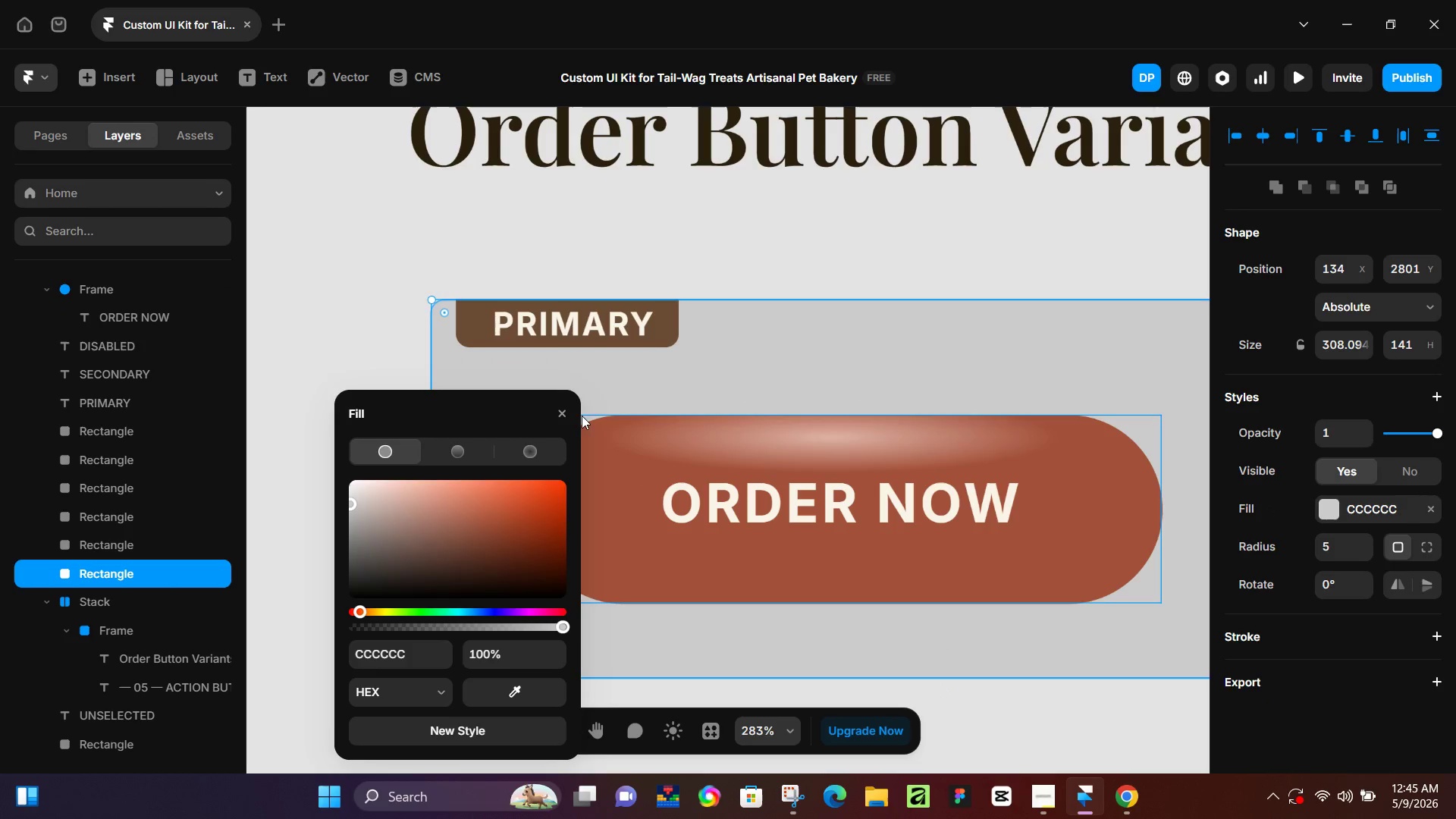 
left_click([564, 409])
 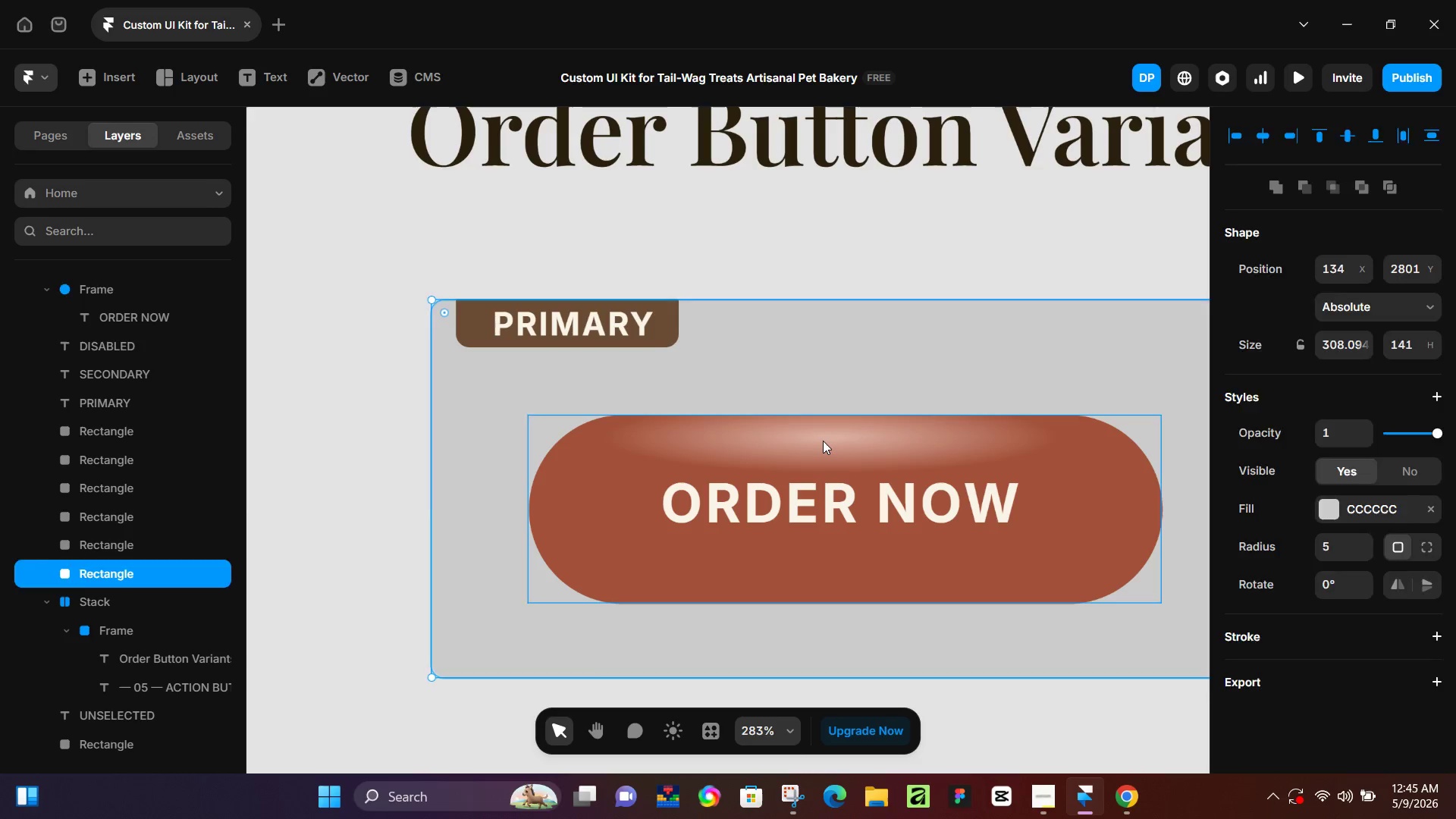 
left_click([823, 441])
 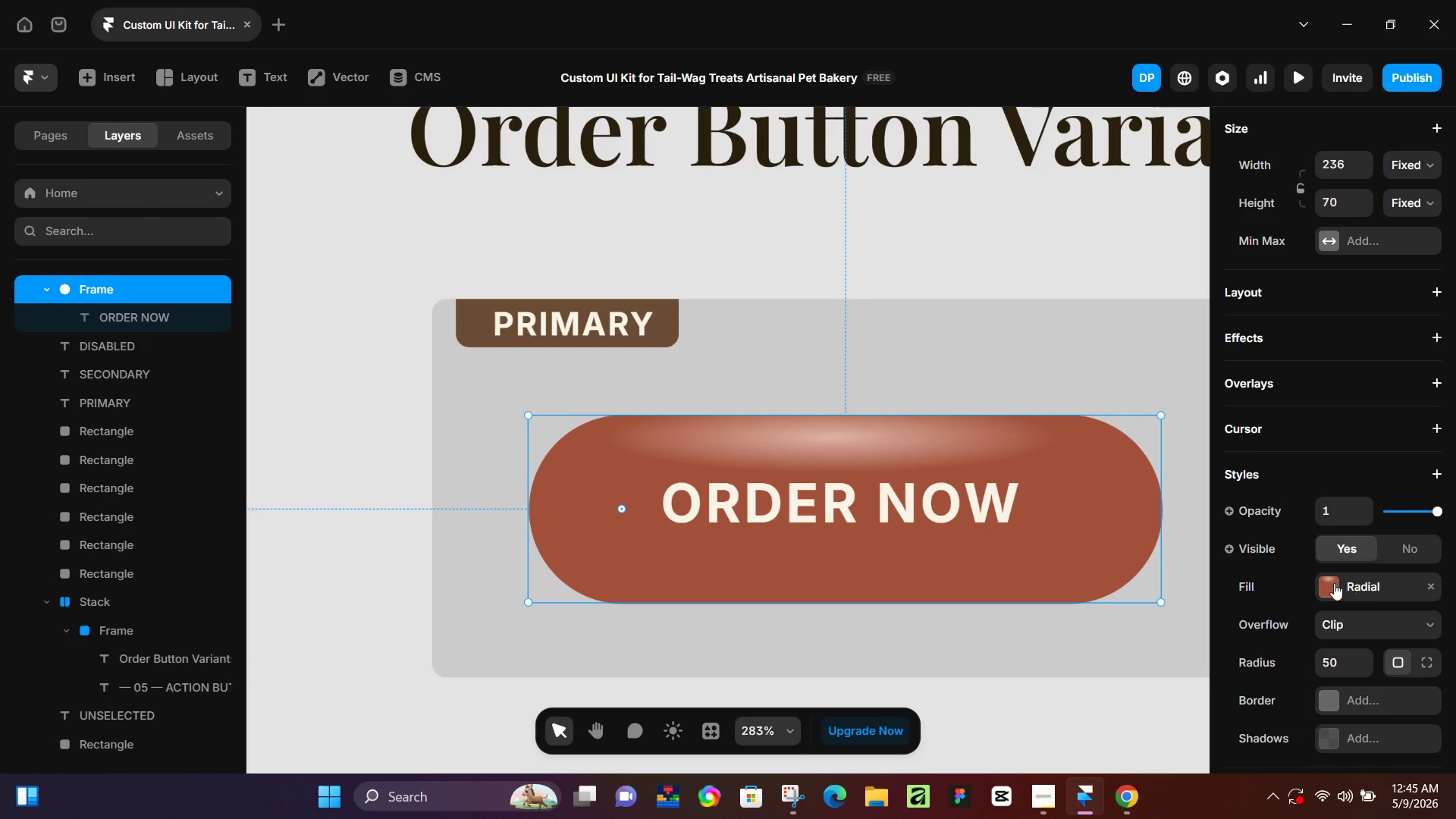 
left_click([1334, 583])
 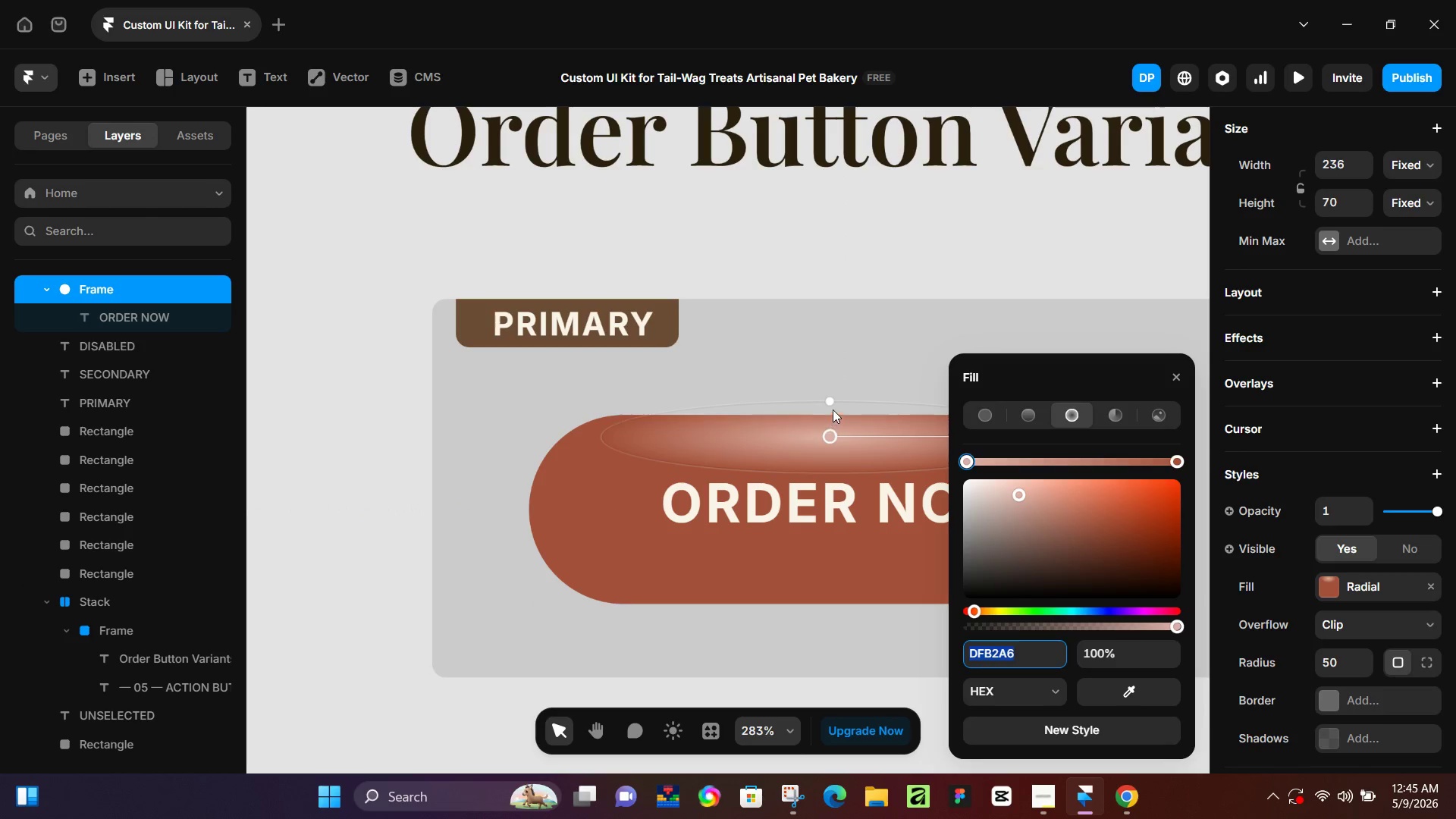 
left_click_drag(start_coordinate=[826, 457], to_coordinate=[826, 497])
 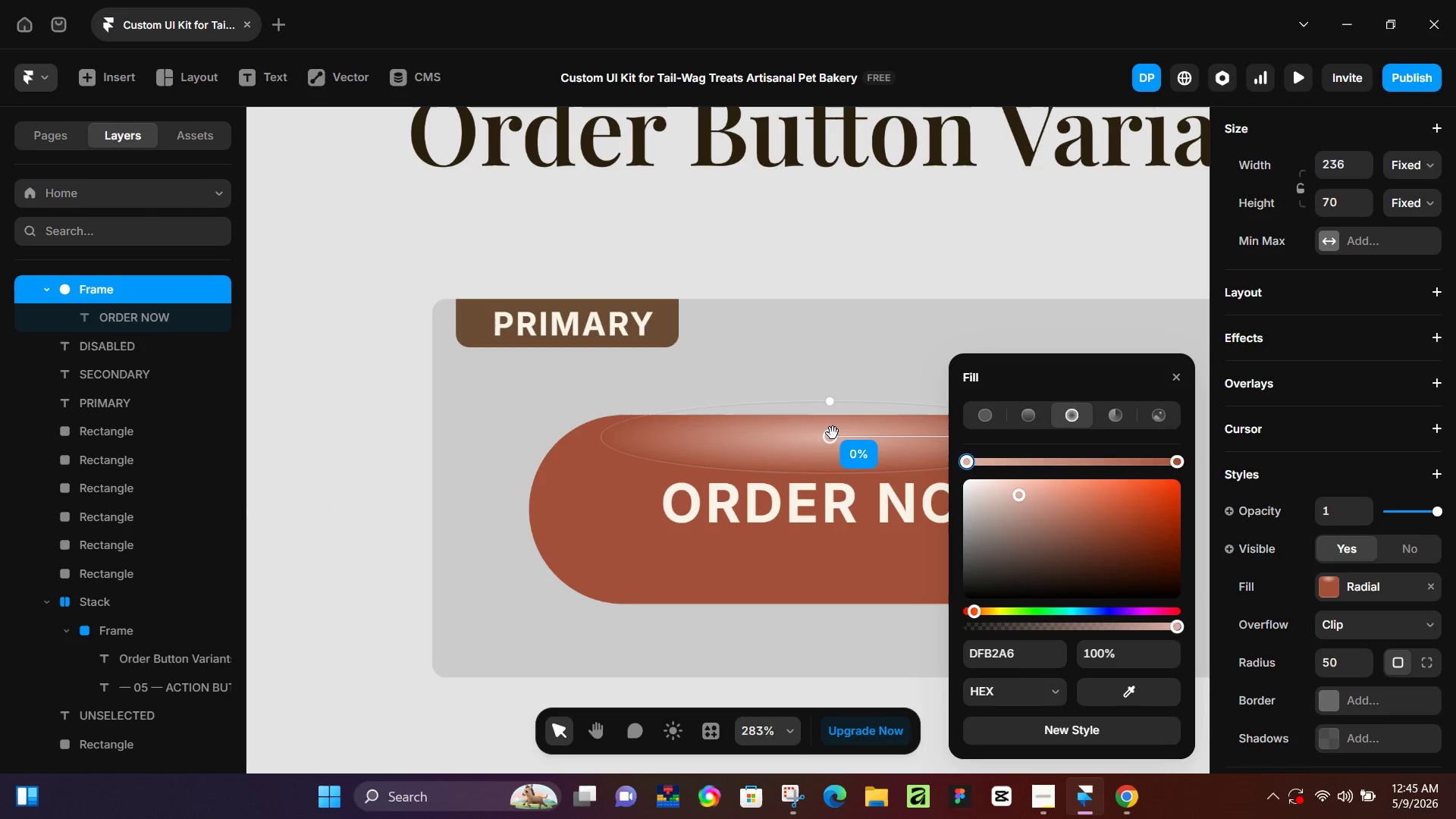 
left_click_drag(start_coordinate=[833, 433], to_coordinate=[851, 563])
 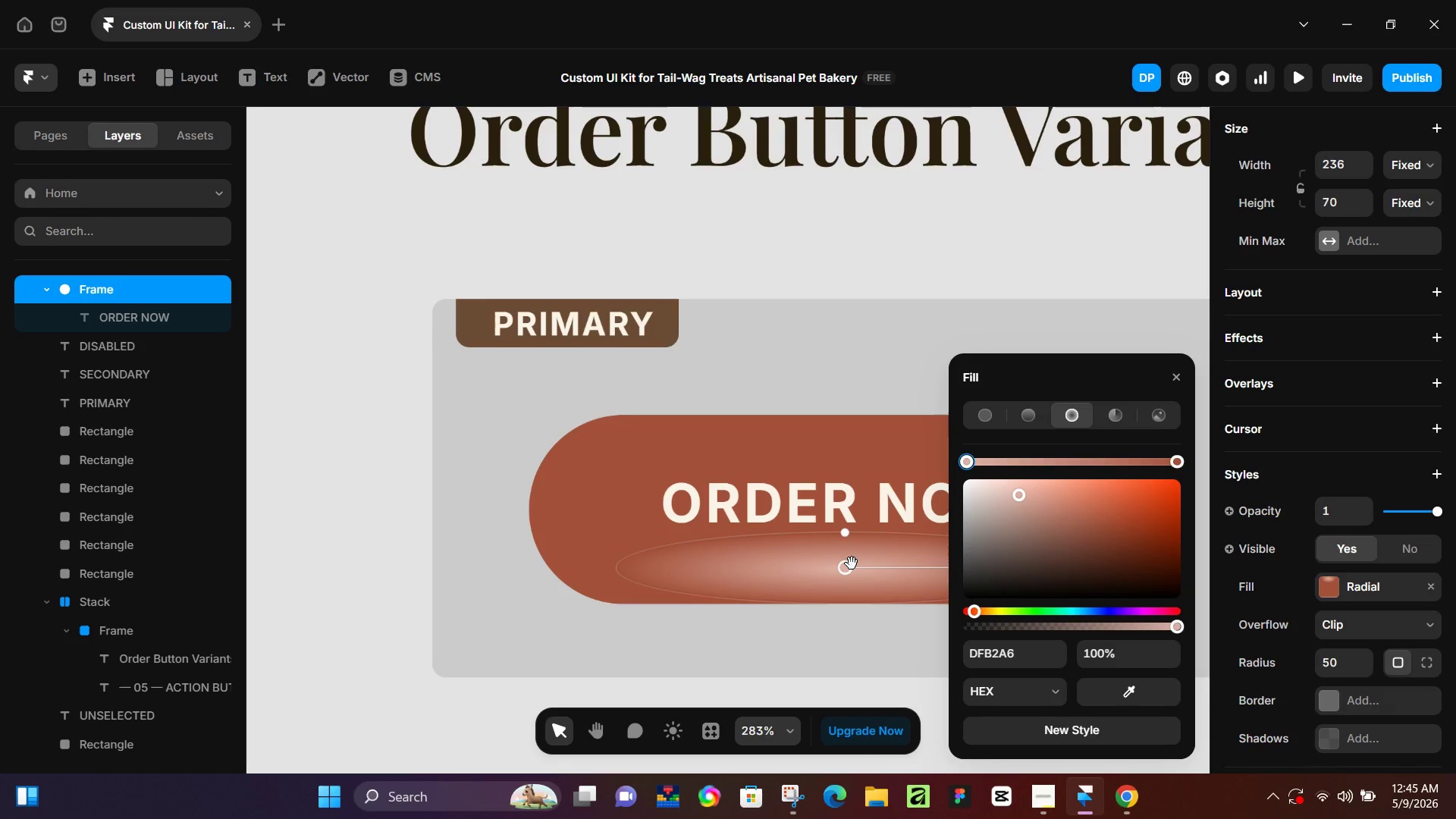 
wait(26.72)
 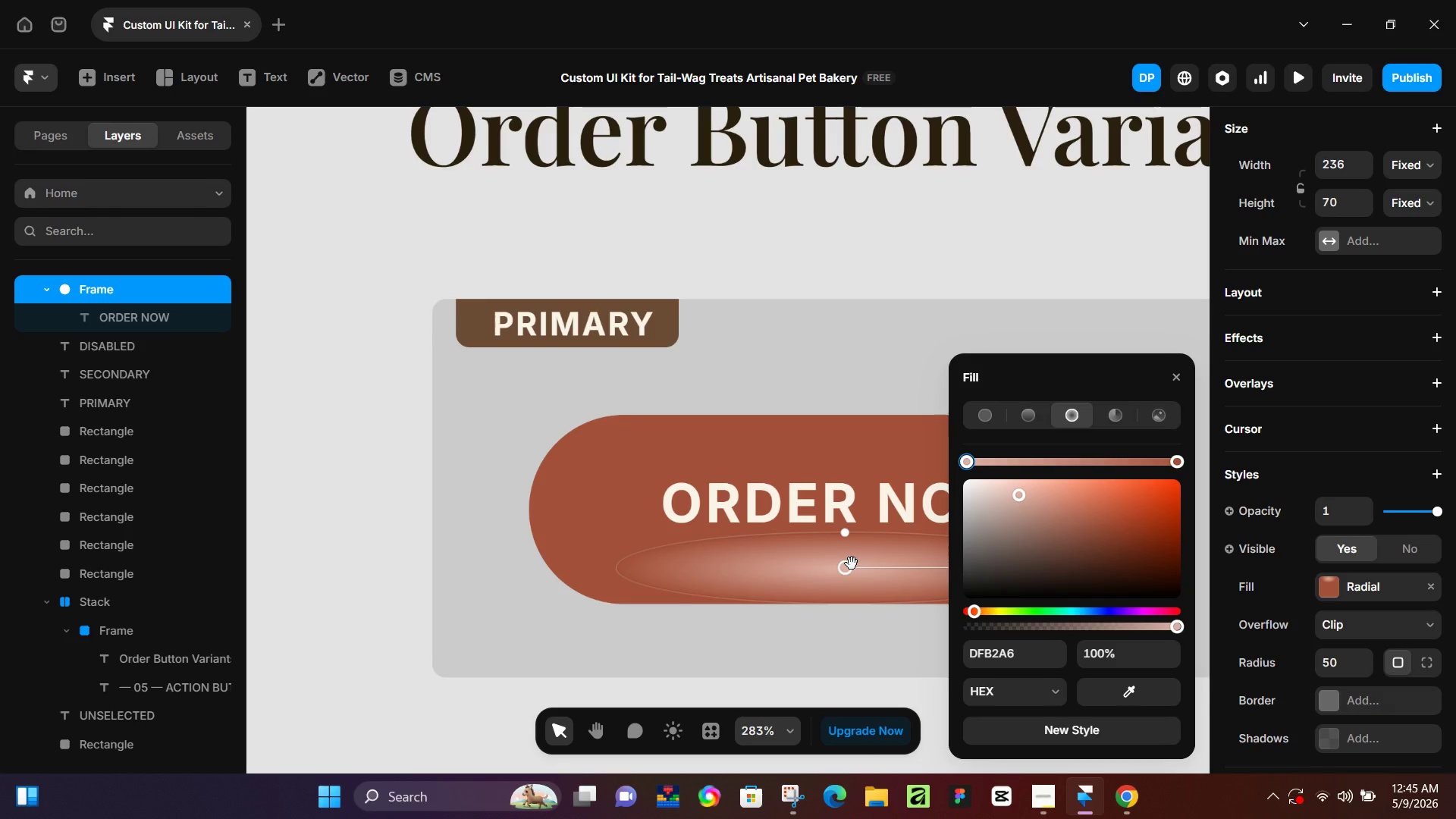 
left_click_drag(start_coordinate=[846, 534], to_coordinate=[851, 416])
 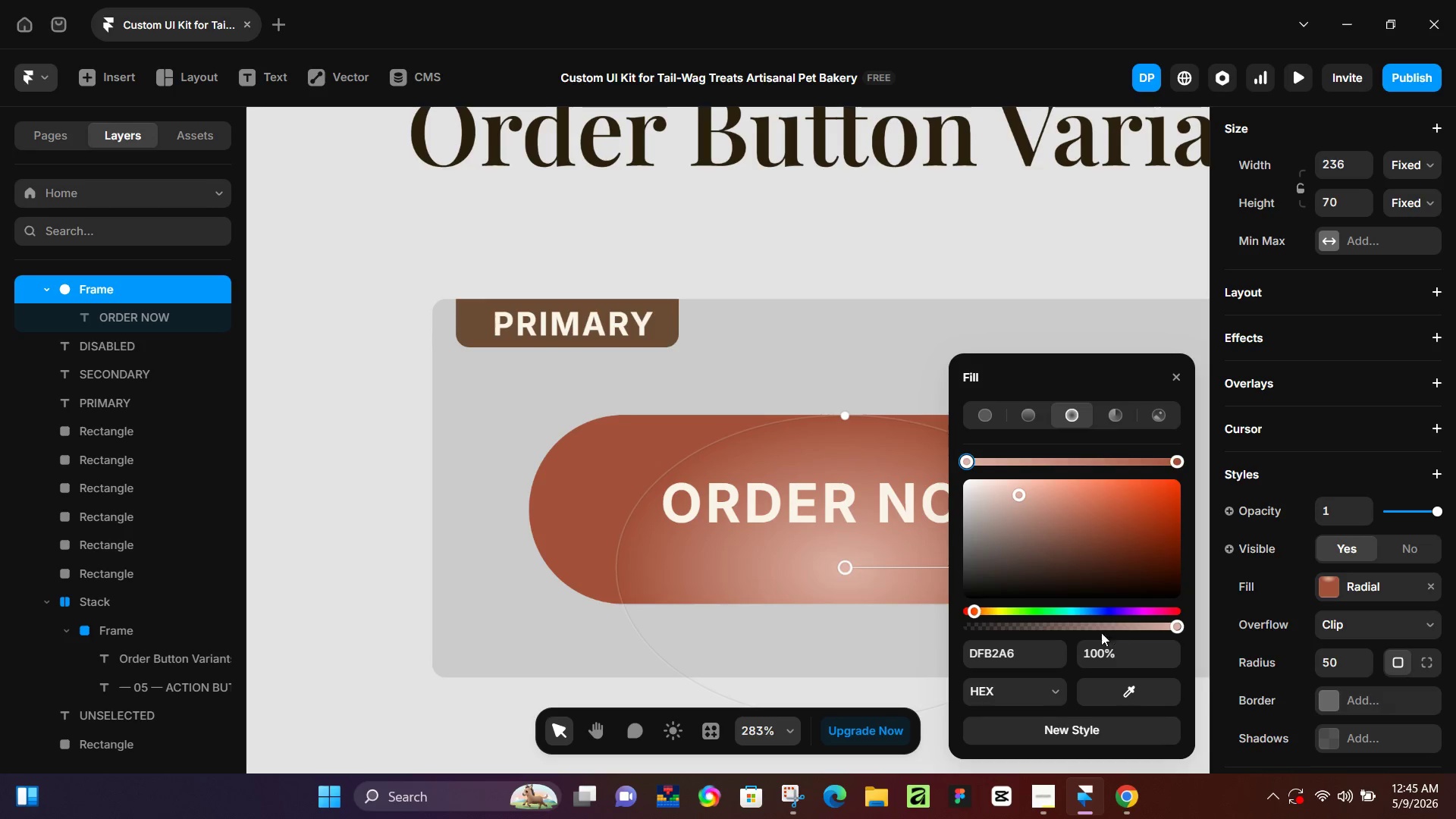 
left_click_drag(start_coordinate=[1146, 622], to_coordinate=[1100, 629])
 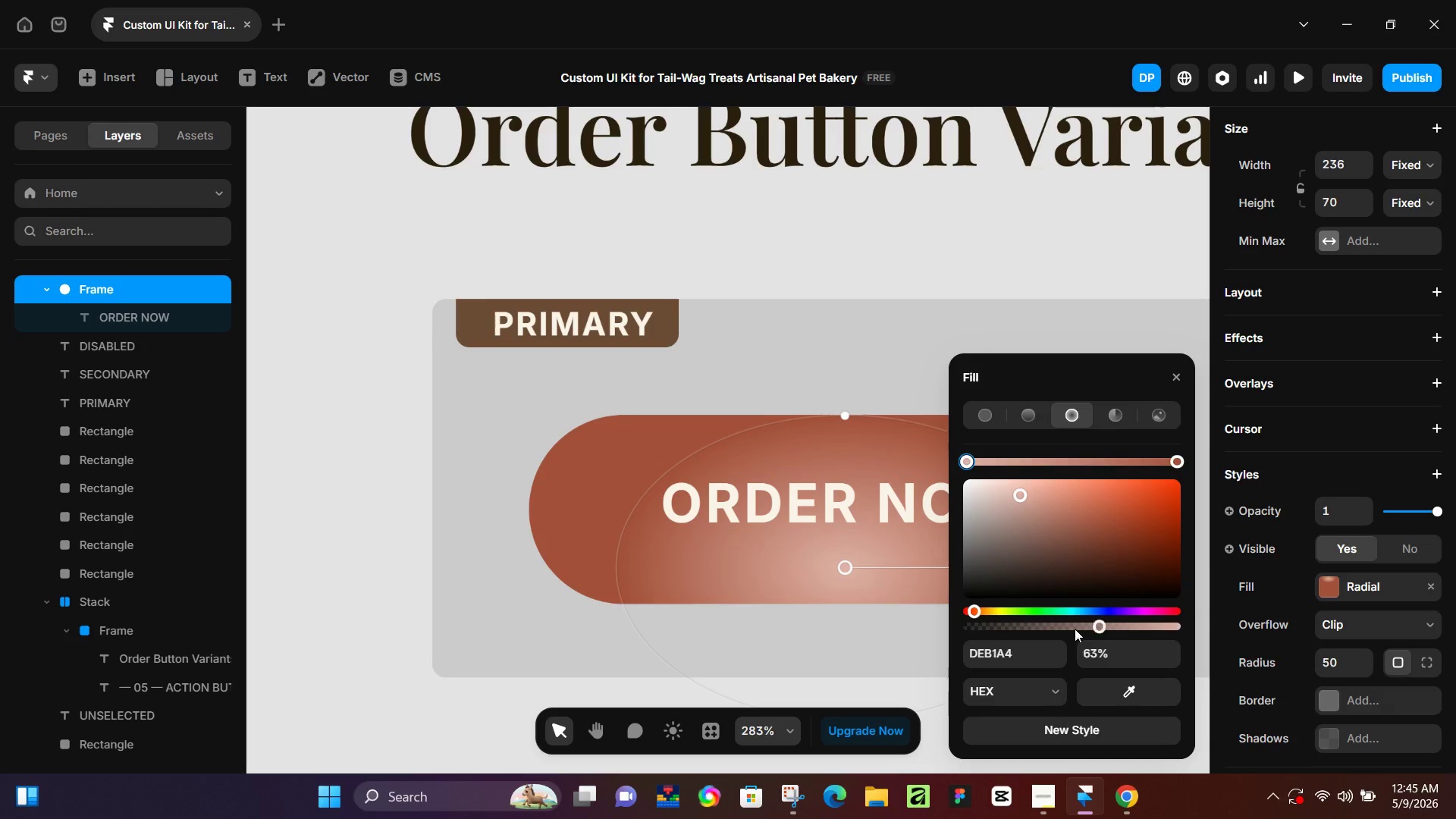 
left_click_drag(start_coordinate=[1100, 629], to_coordinate=[1170, 625])
 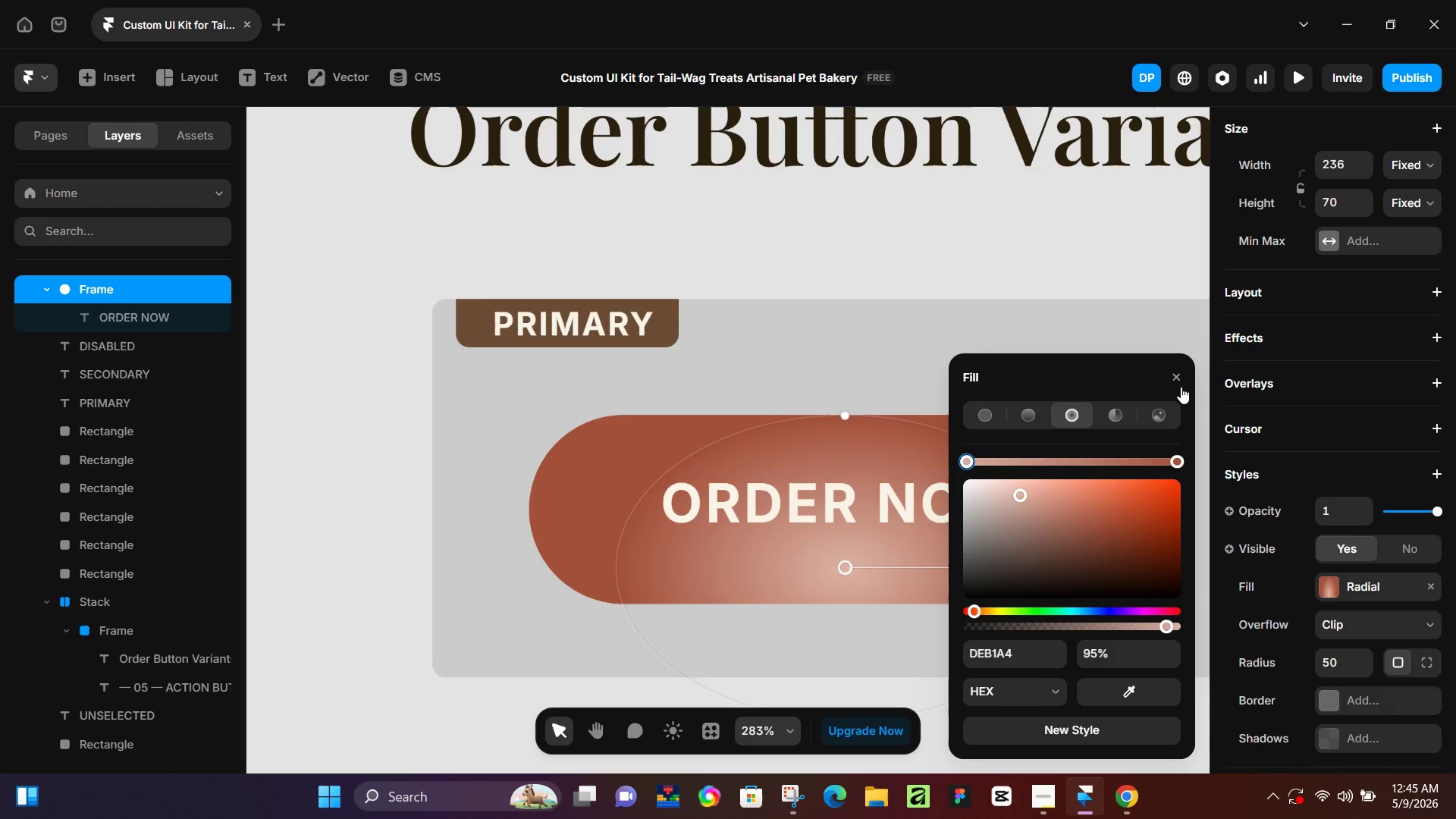 
left_click([1181, 379])
 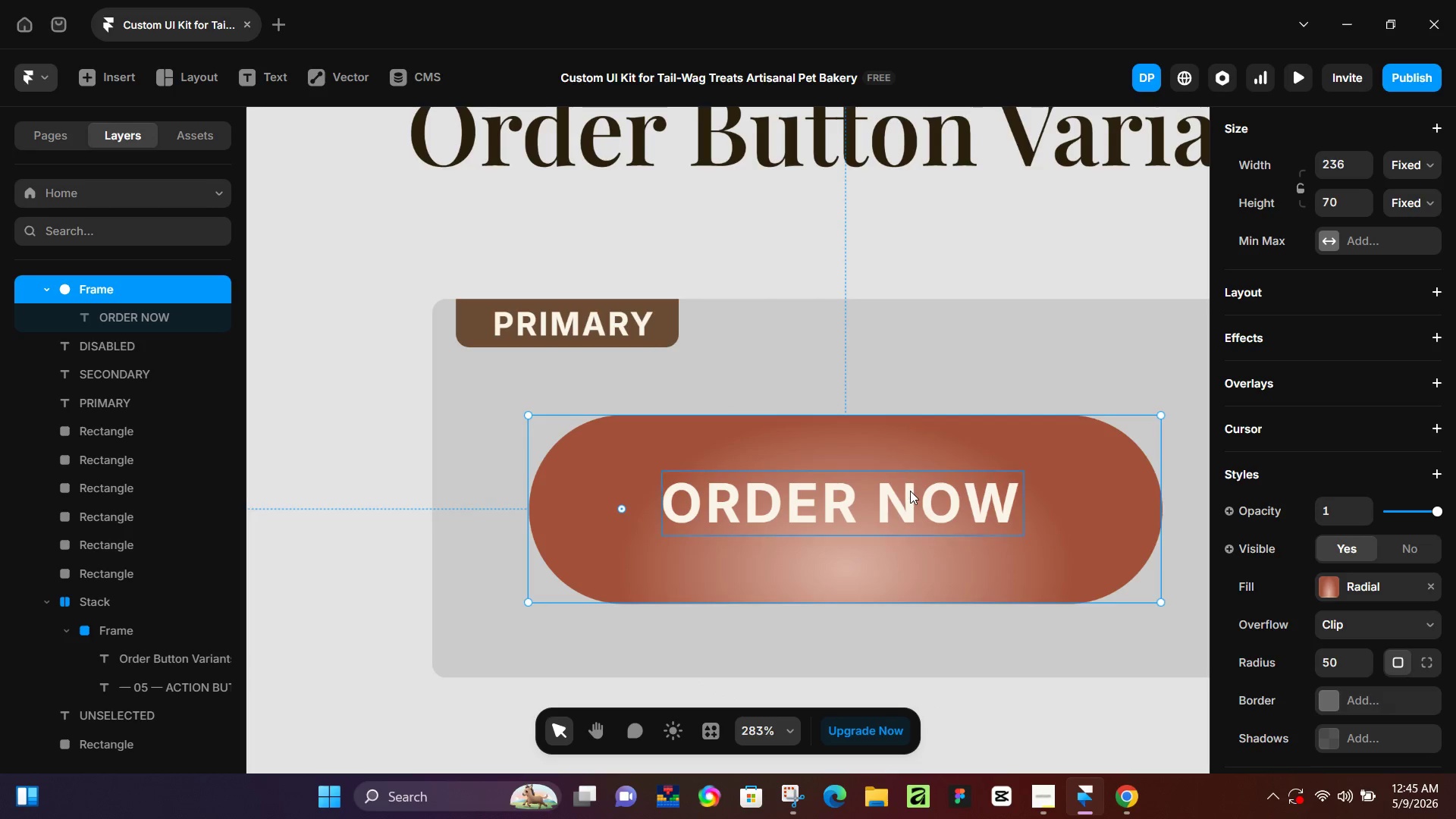 
hold_key(key=ControlLeft, duration=0.39)
scroll: coordinate [912, 496], scroll_direction: down, amount: 4.0
 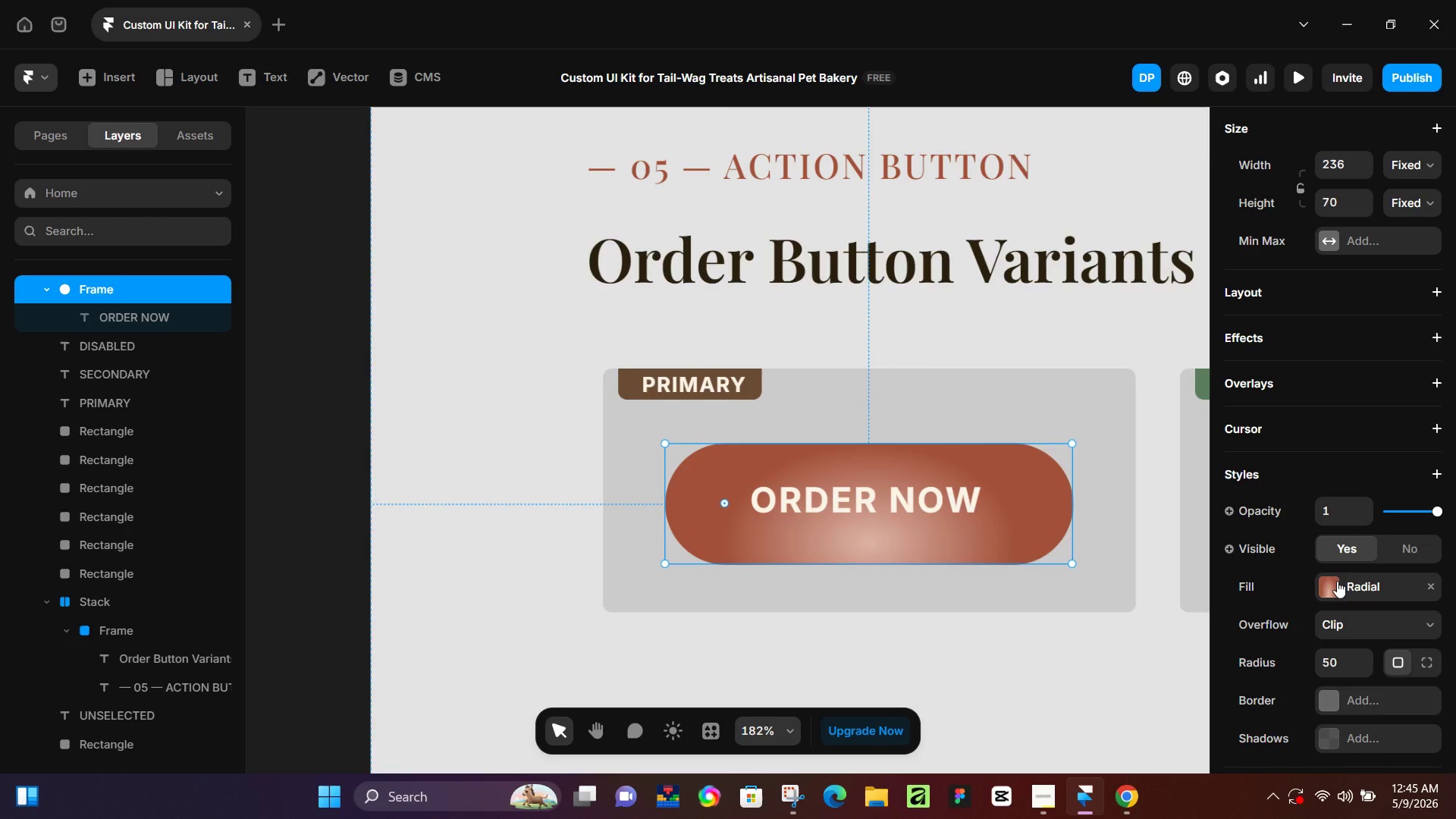 
left_click([1330, 590])
 